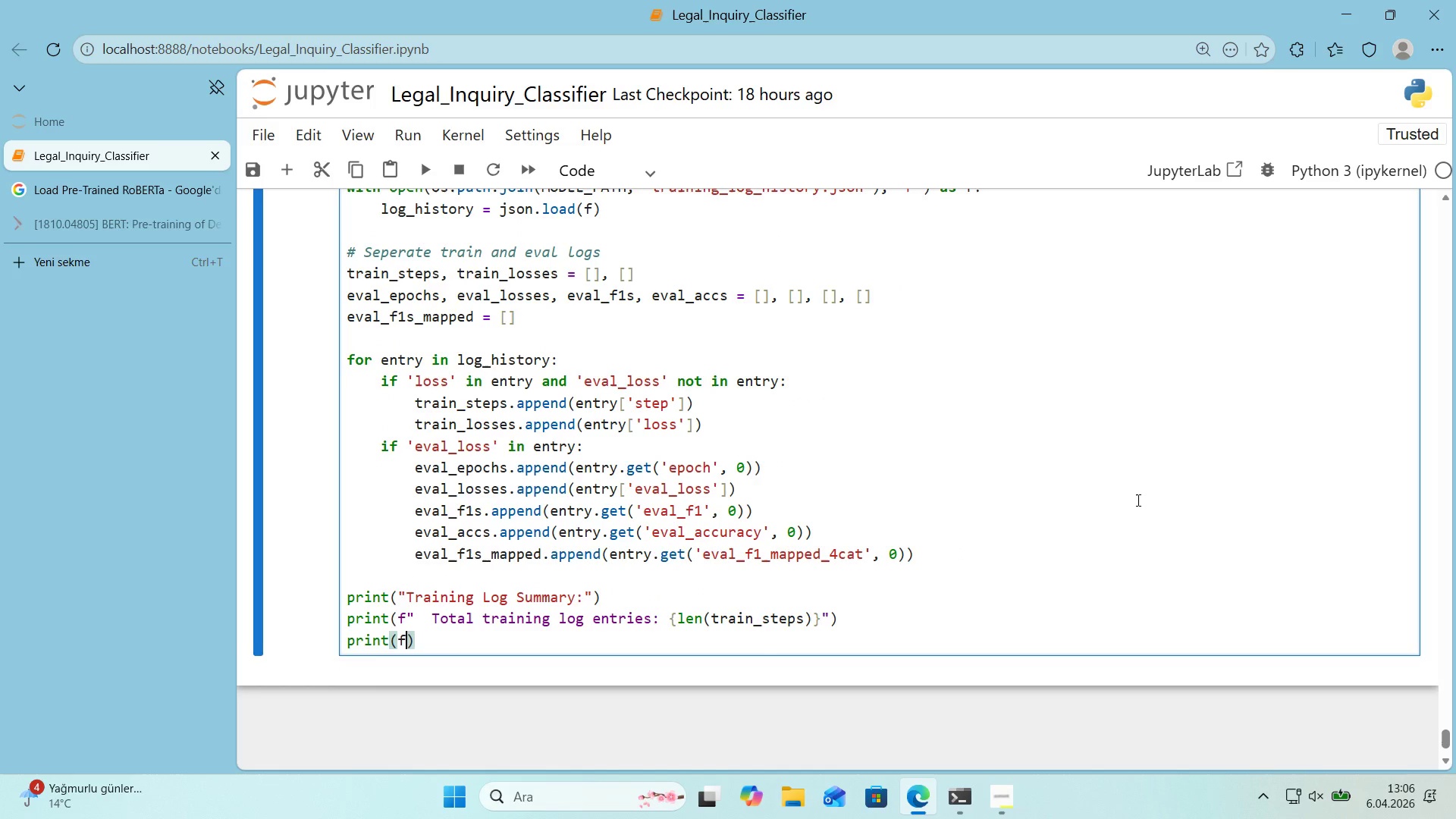 
key(Backquote)
 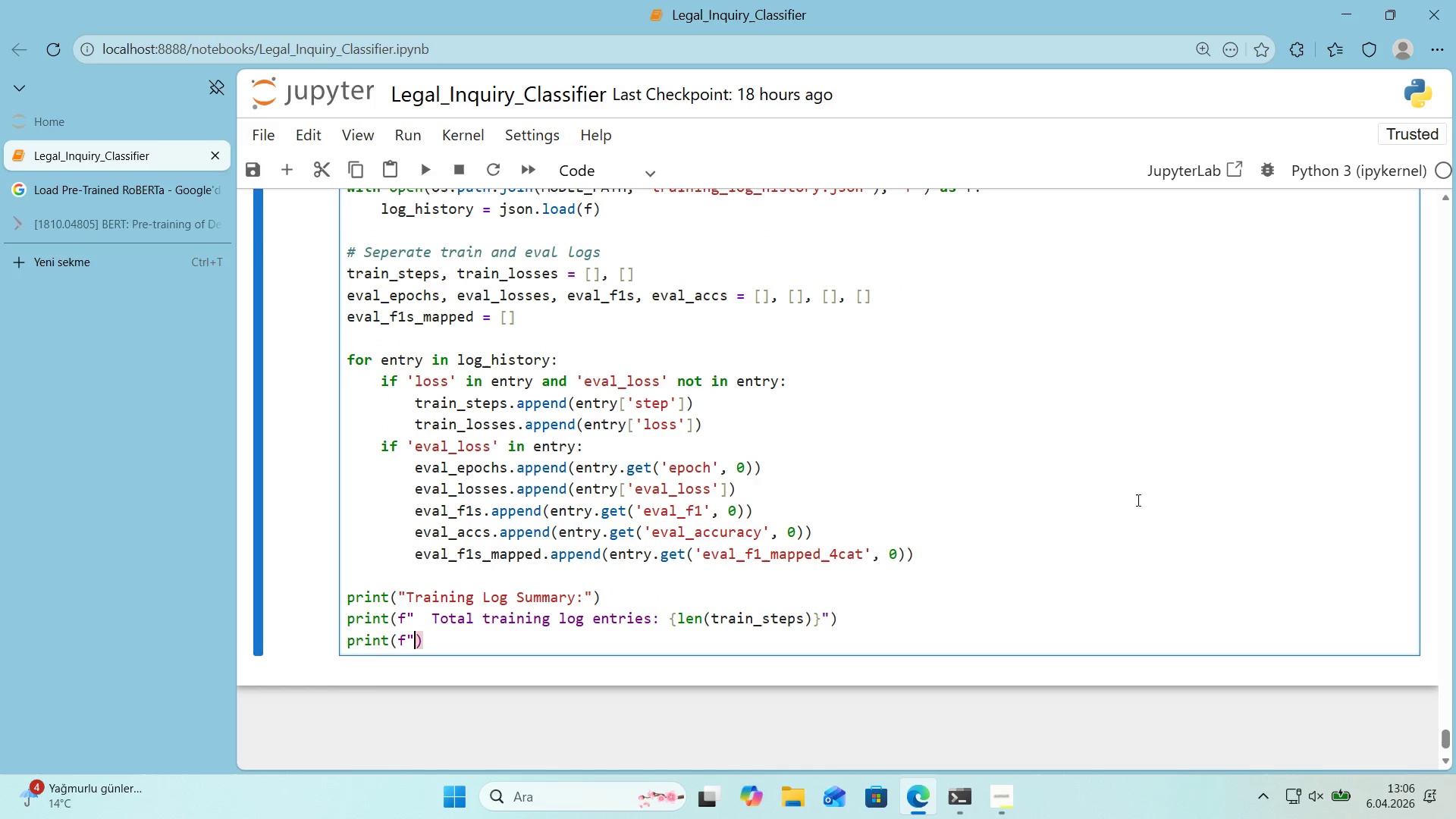 
key(Backquote)
 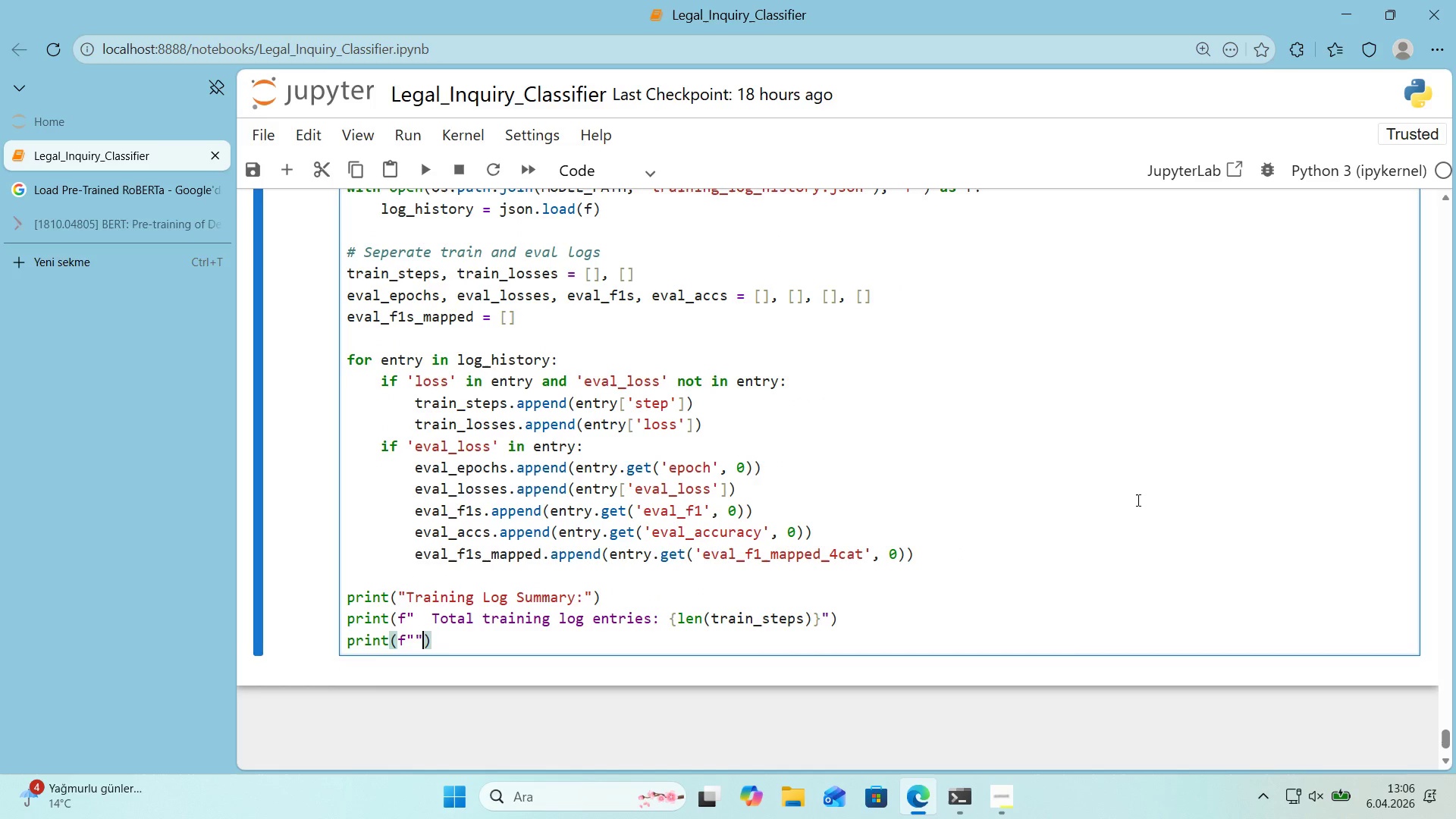 
key(ArrowLeft)
 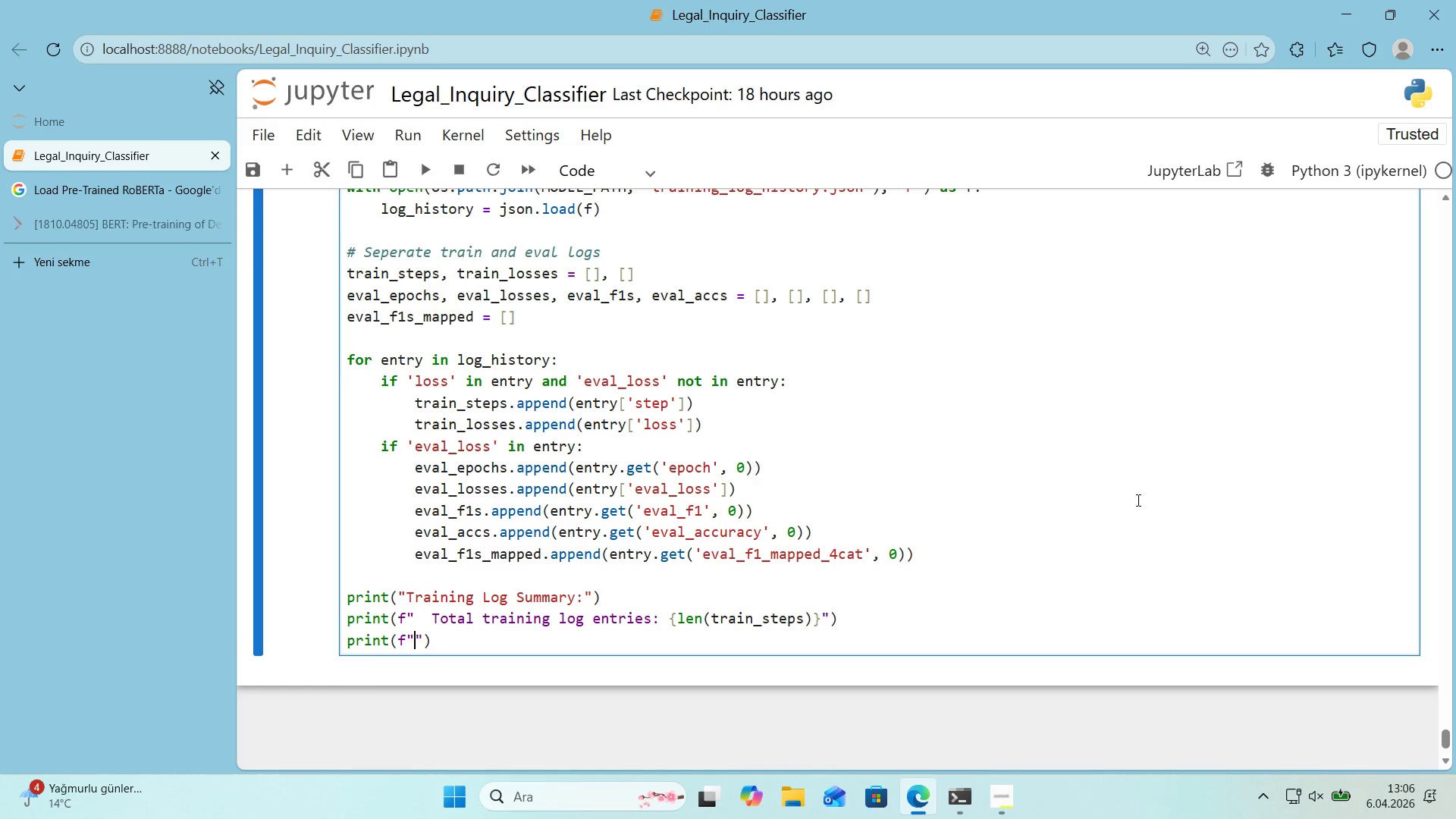 
type(  Total eval entr'es>  )
 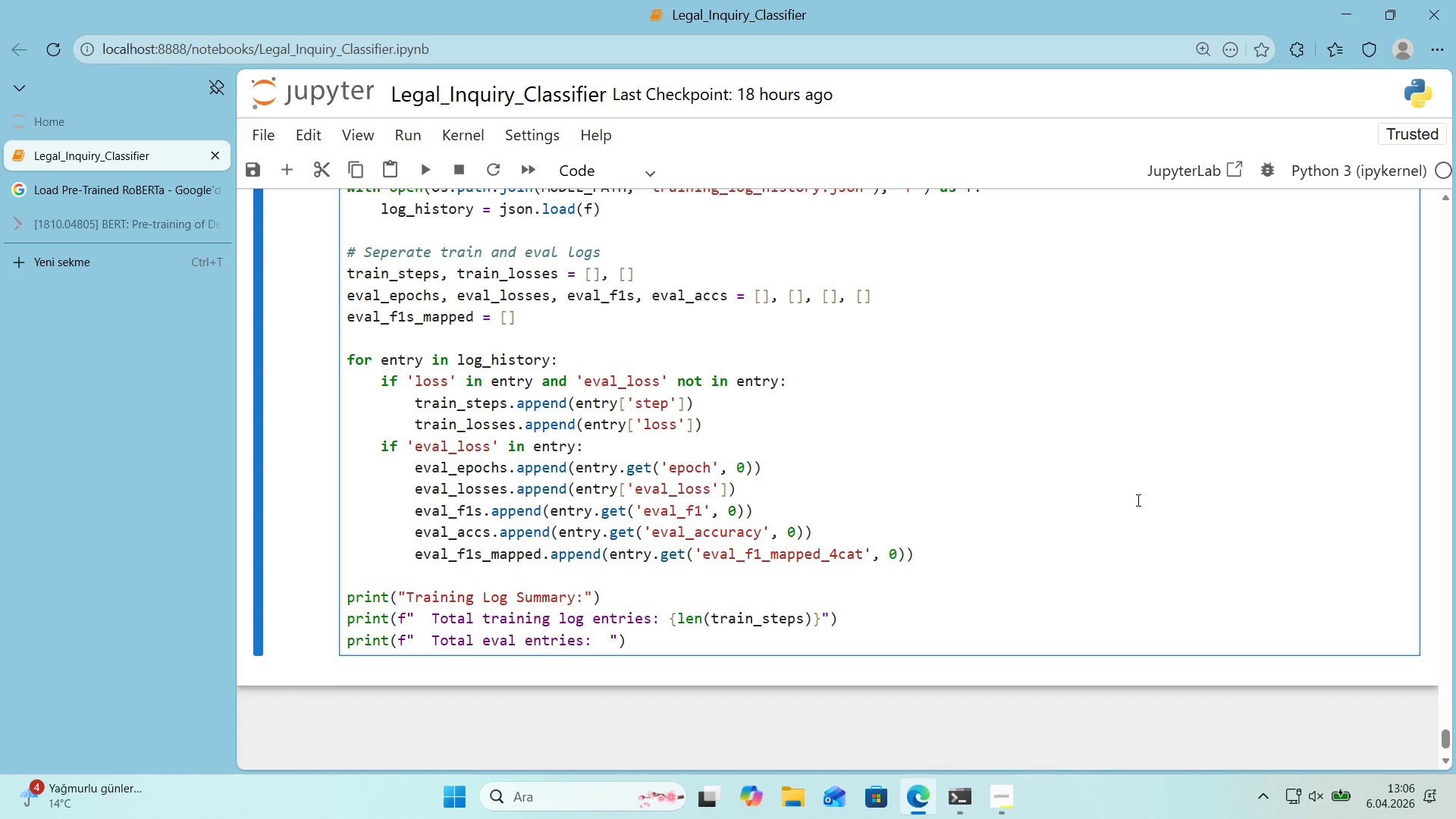 
key(Alt+Control+7)
 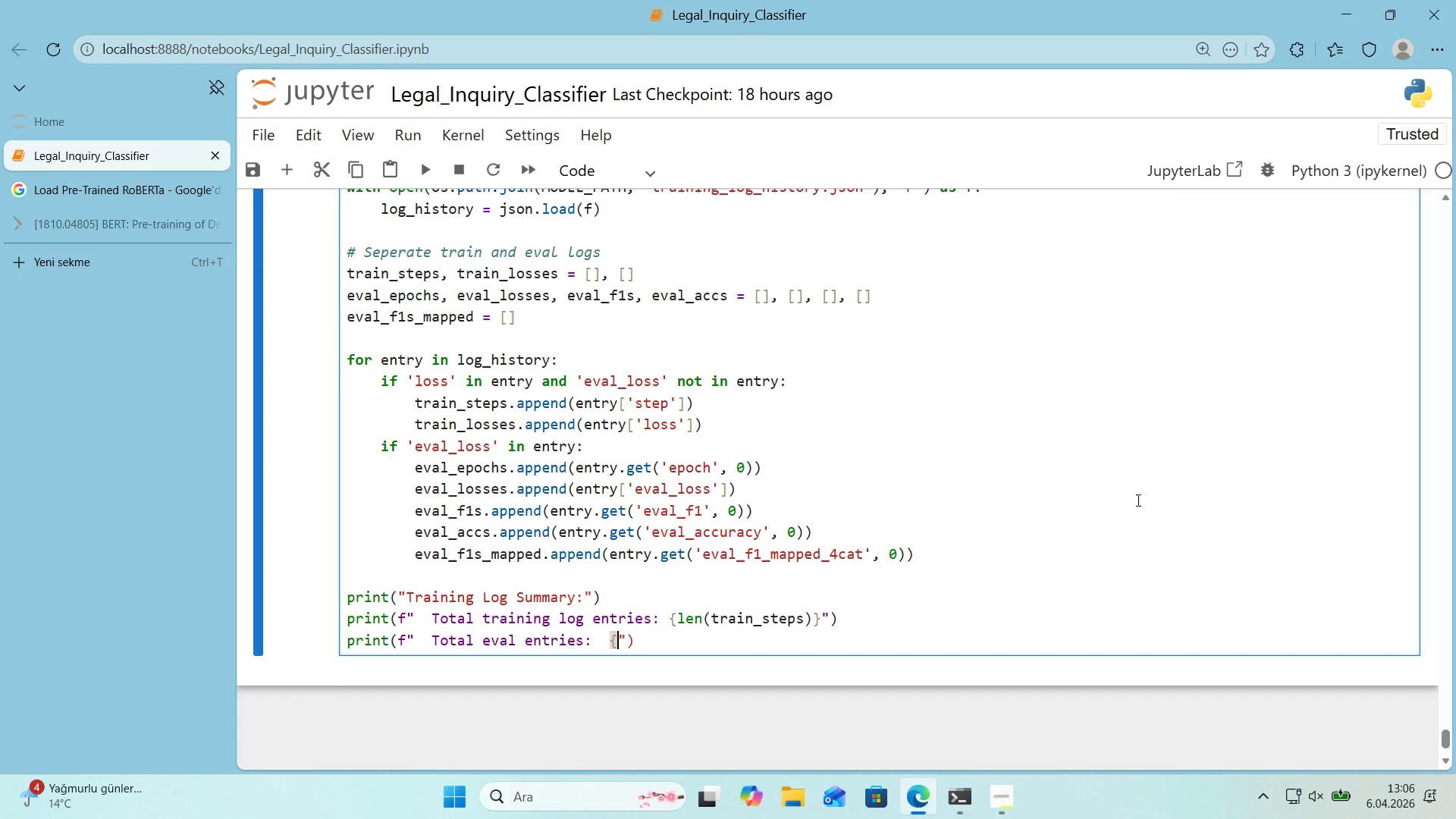 
key(Alt+Control+0)
 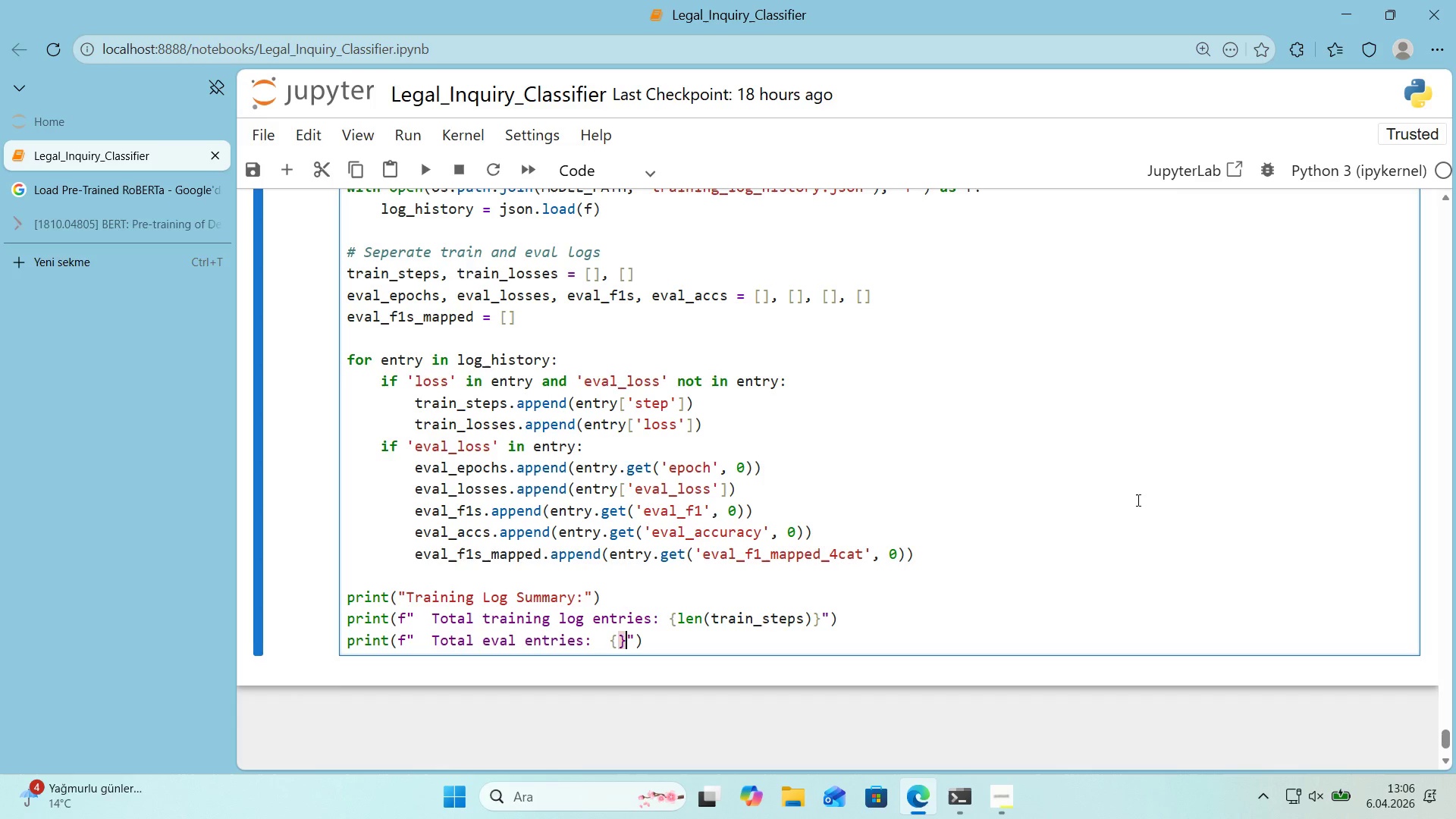 
key(ArrowLeft)
 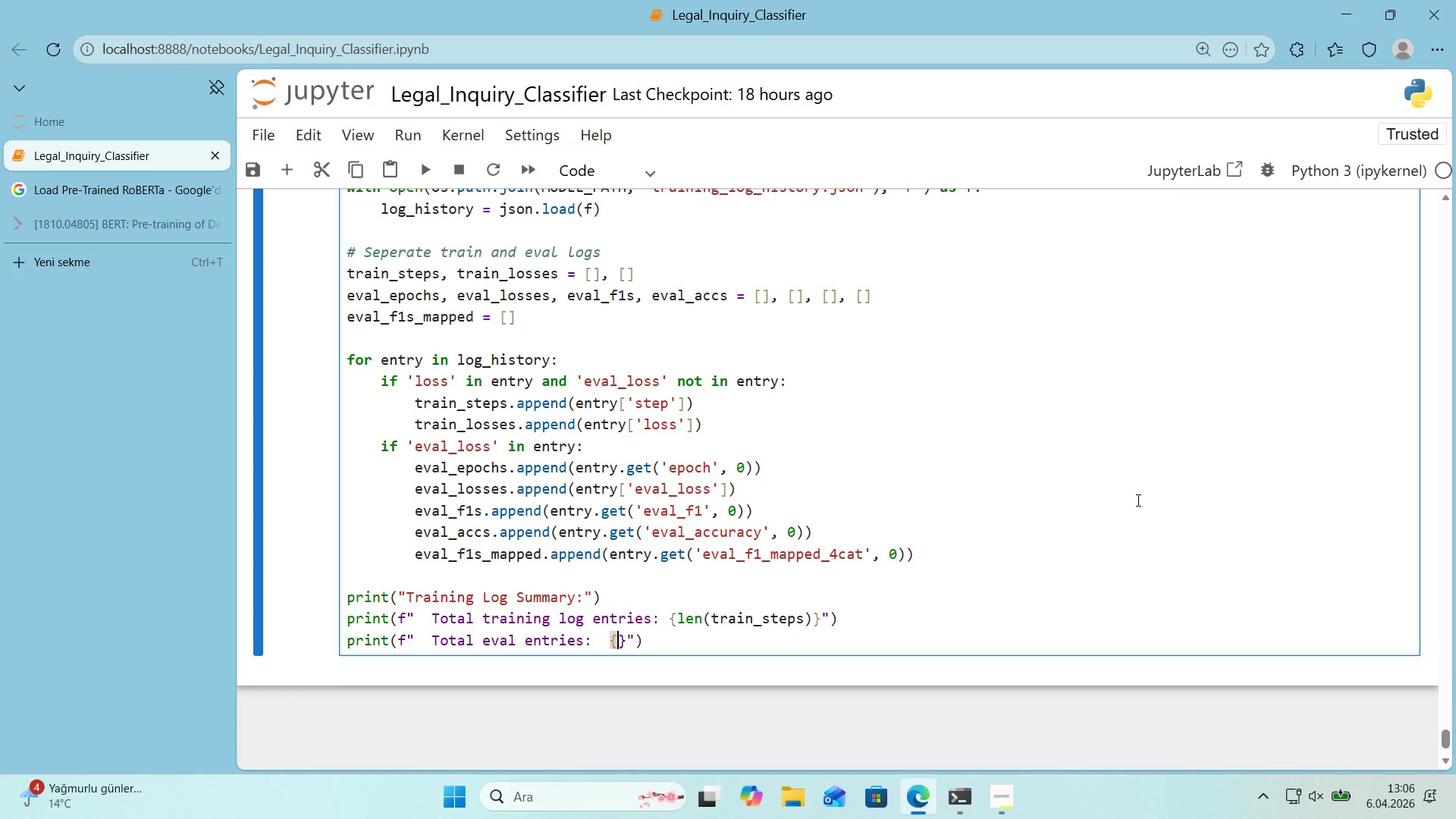 
key(ArrowLeft)
 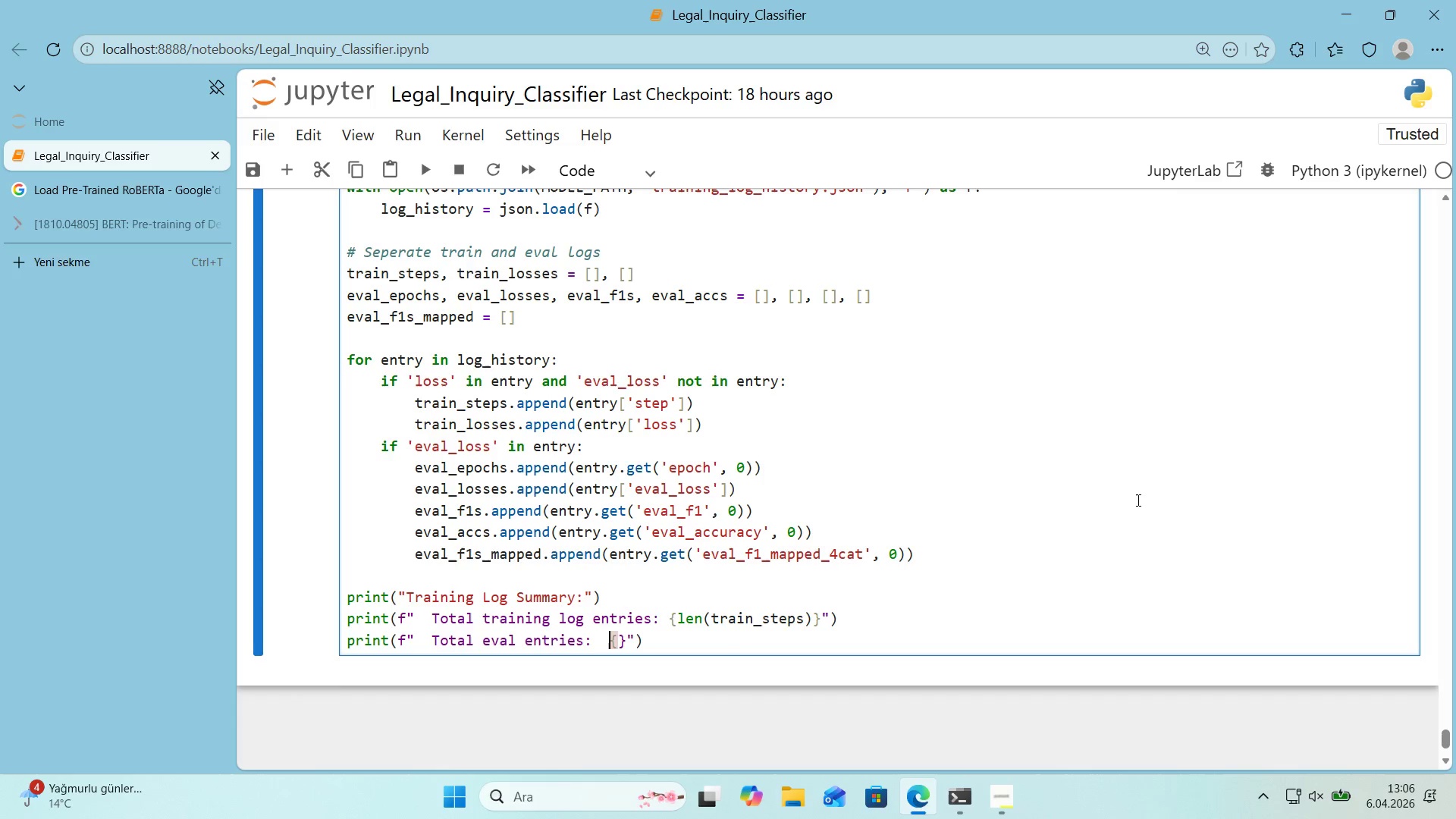 
key(Backspace)
 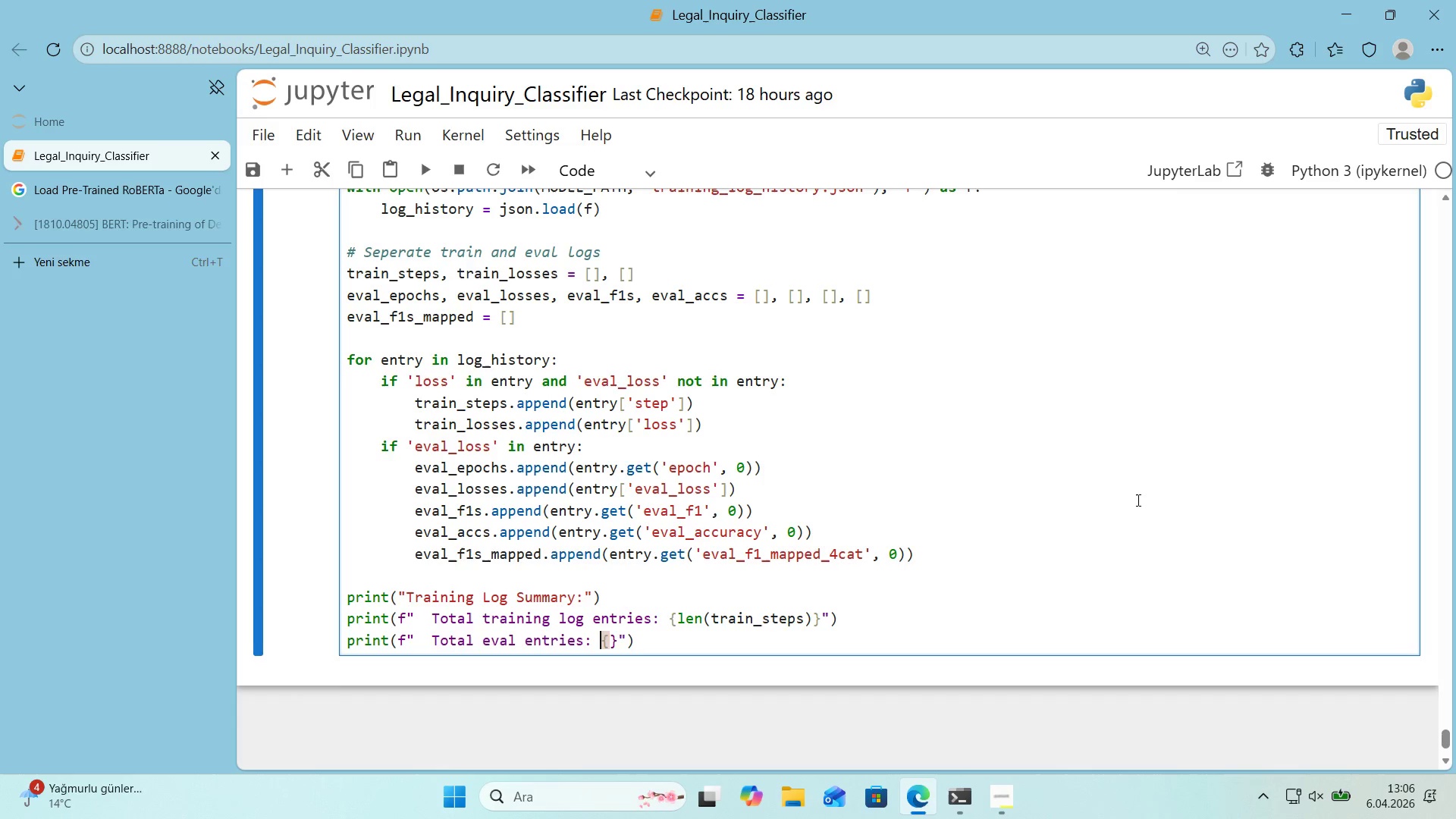 
key(ArrowRight)
 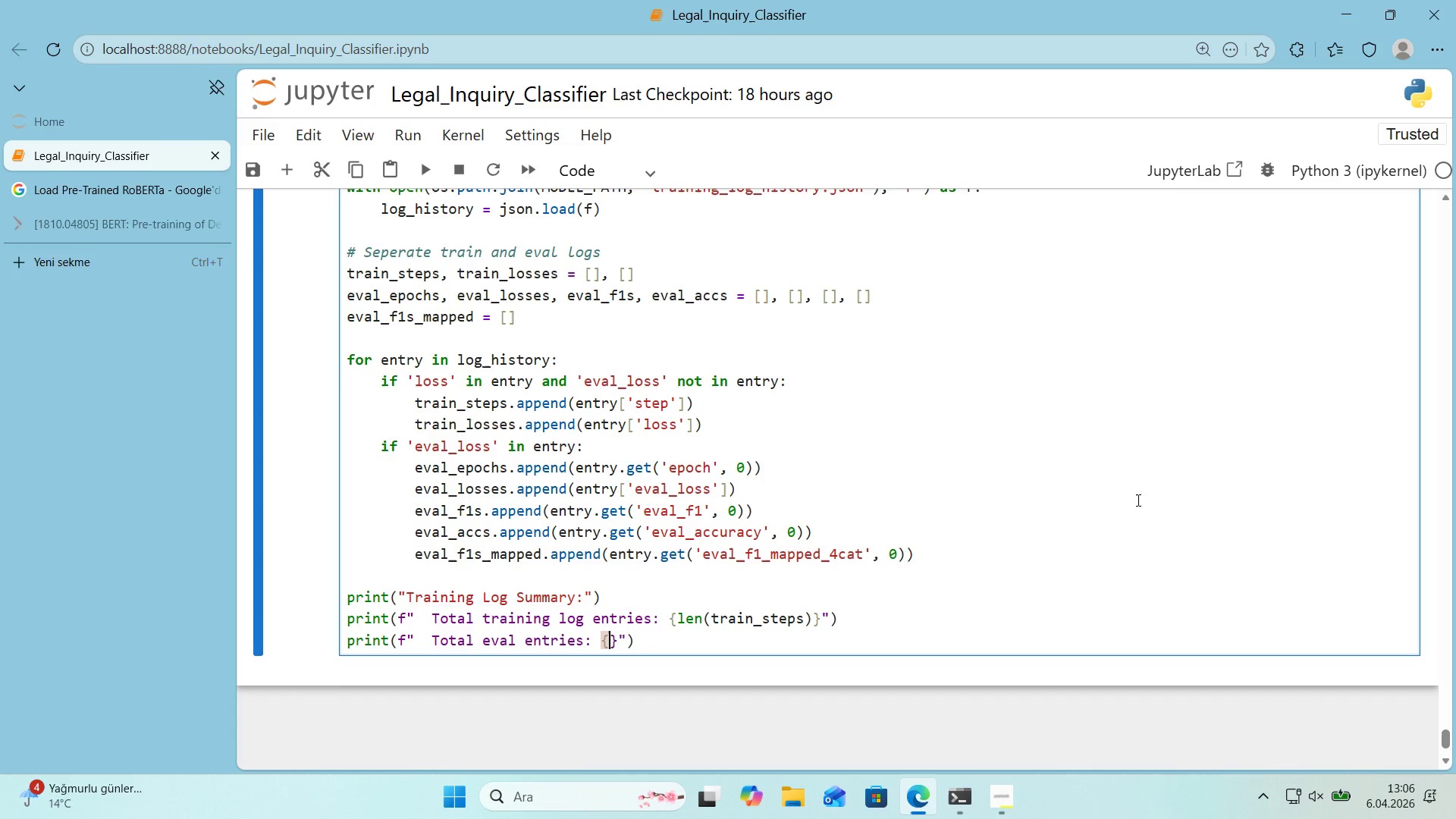 
wait(5.49)
 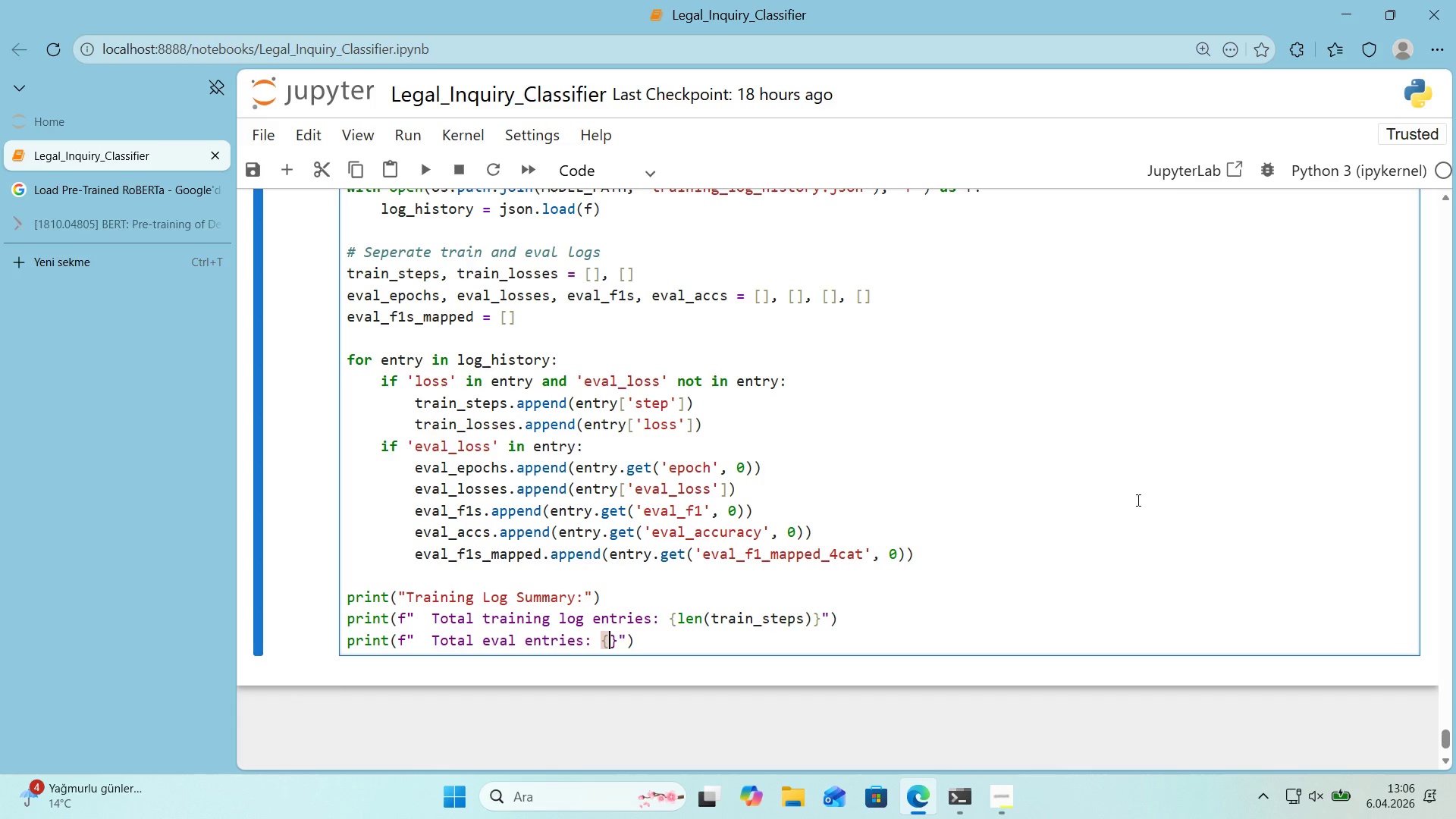 
type(len)
 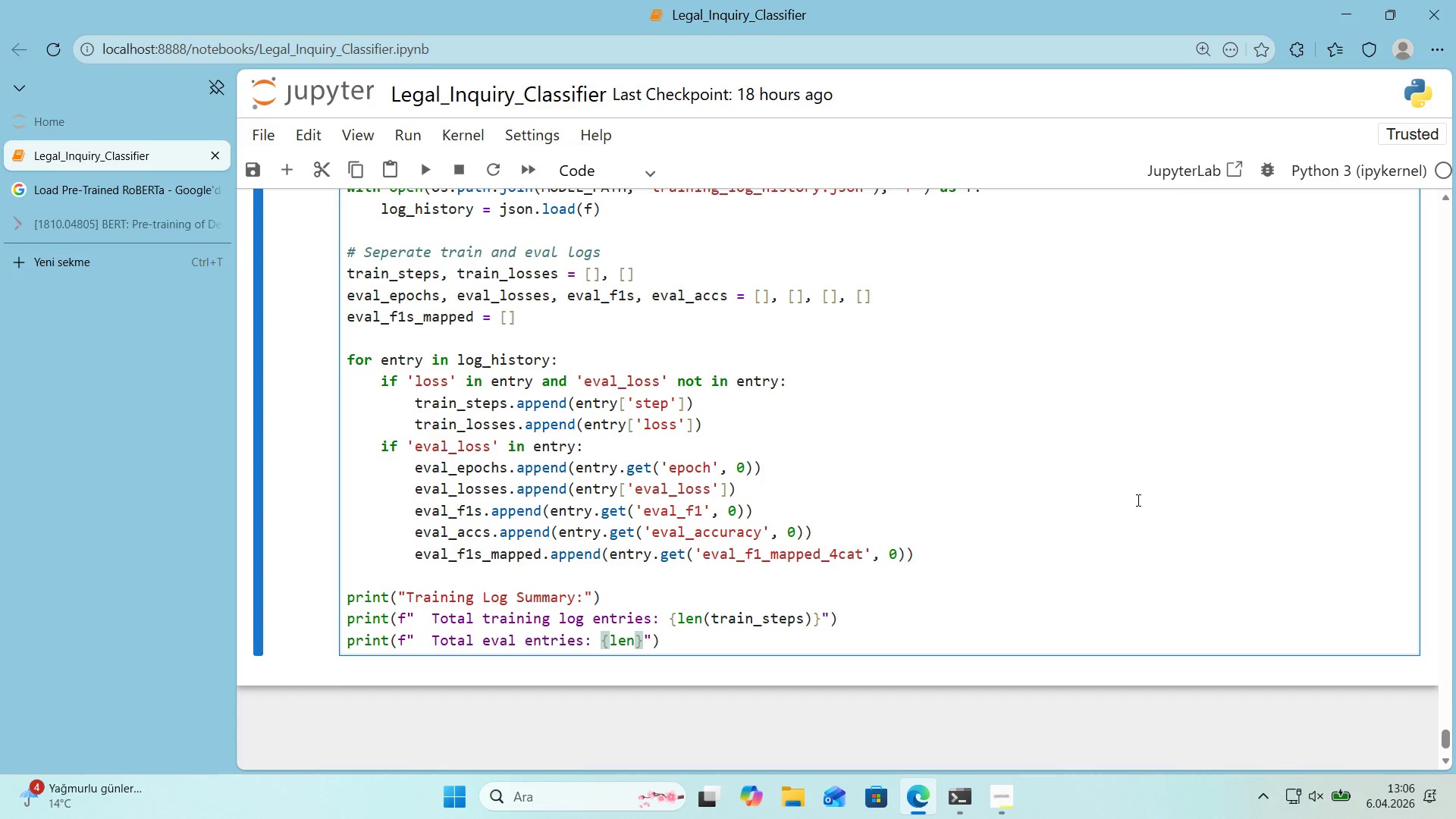 
type(*()
 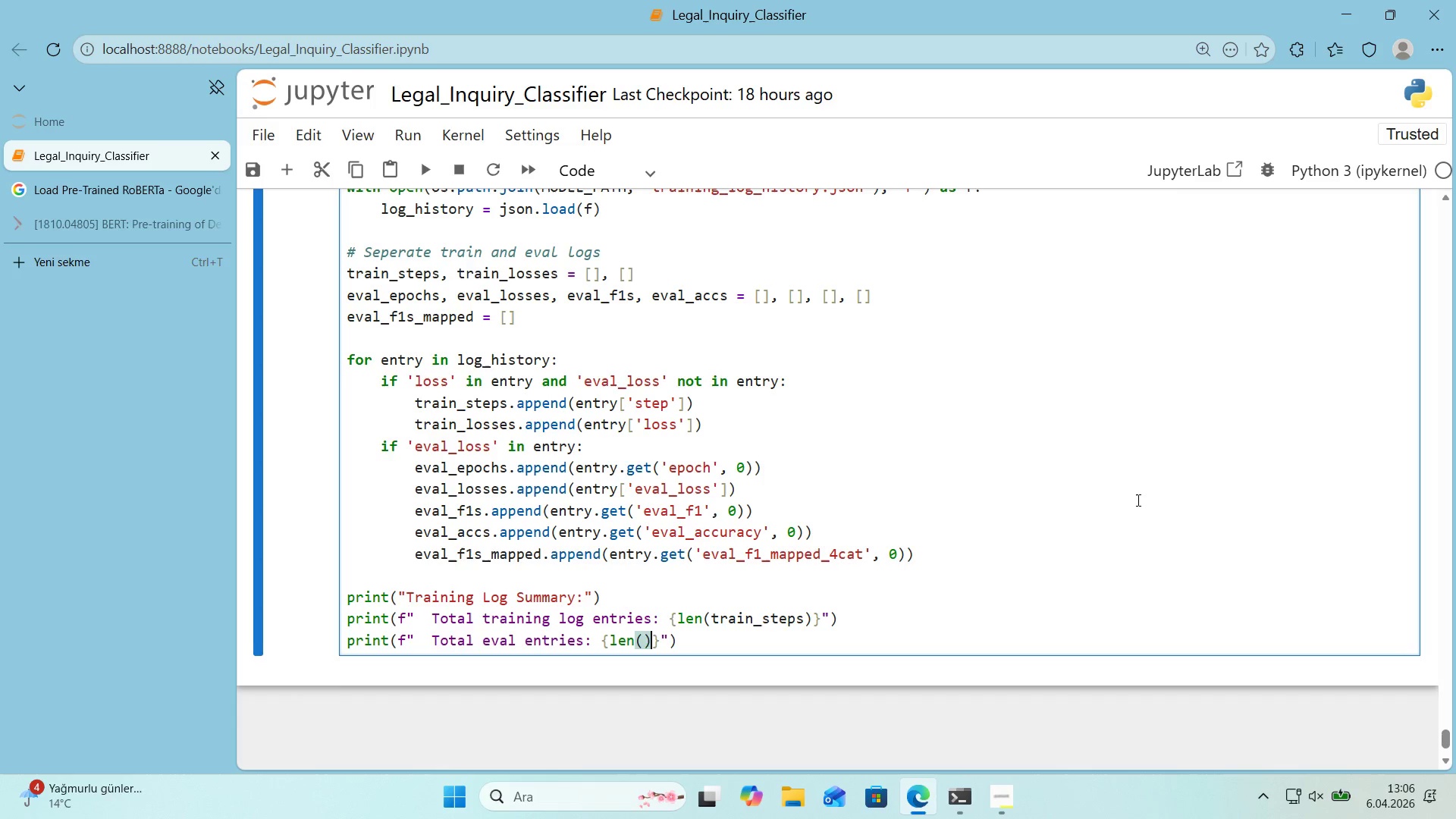 
key(ArrowLeft)
 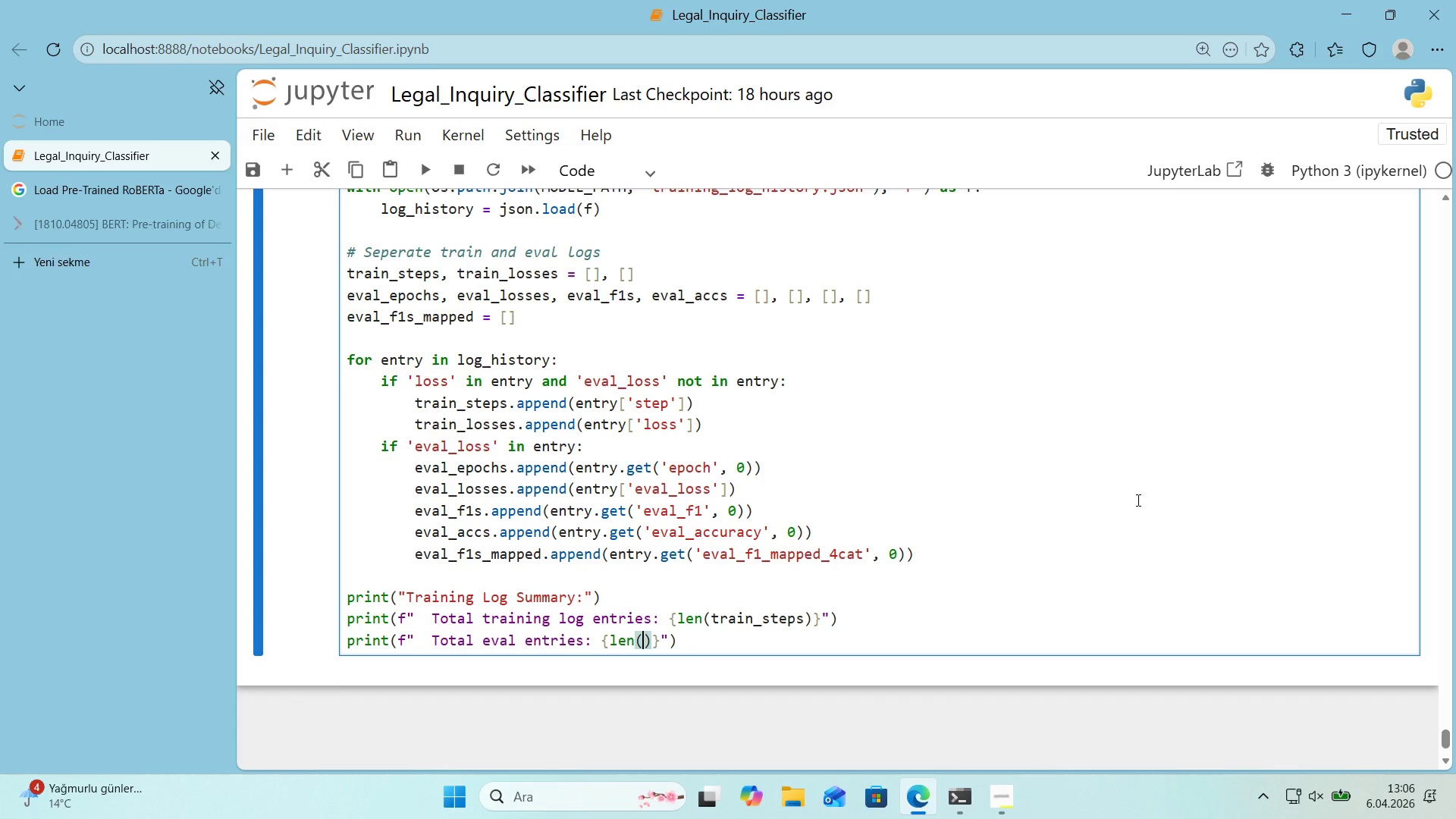 
type(eval_epochs)
 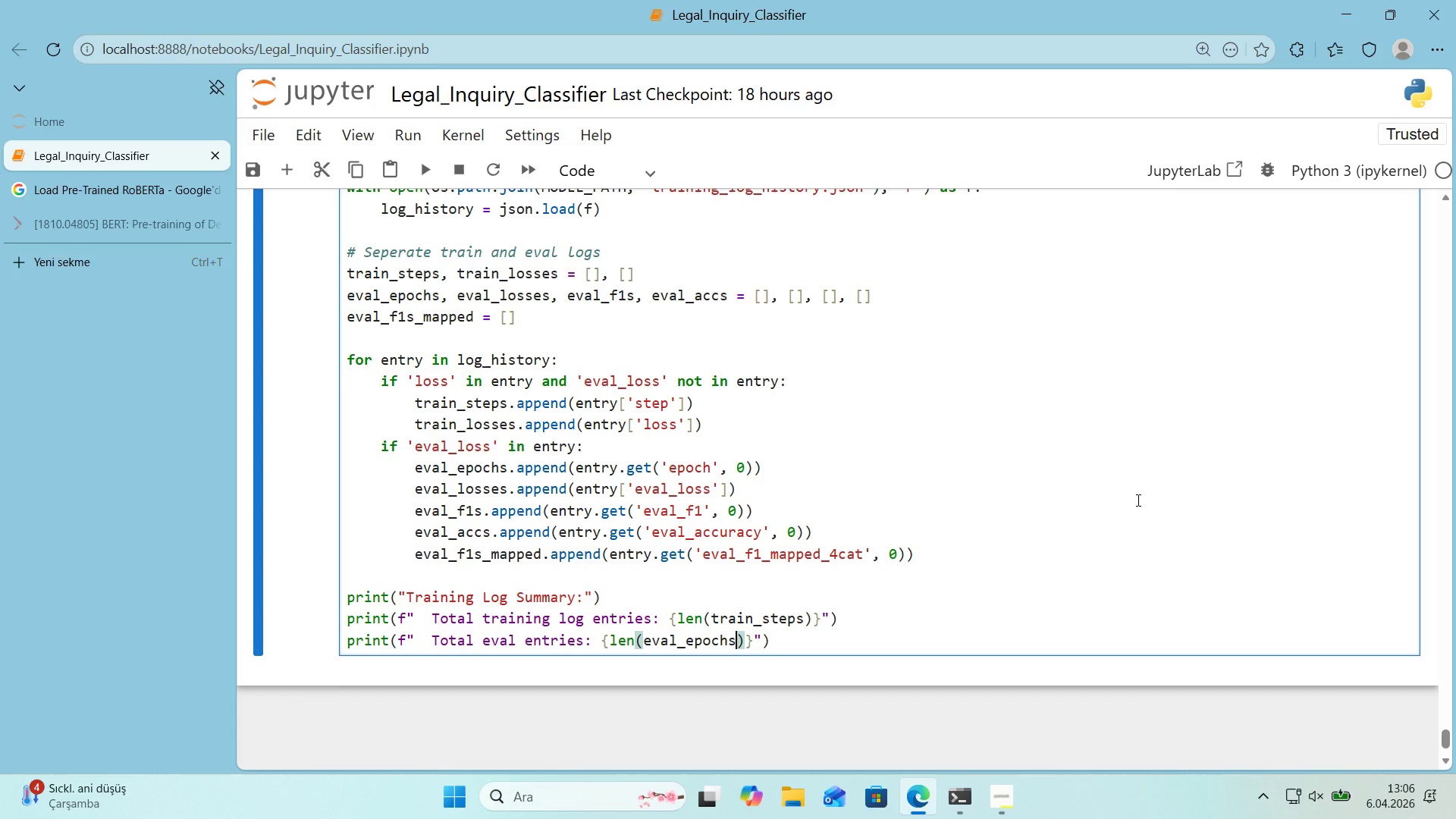 
key(ArrowRight)
 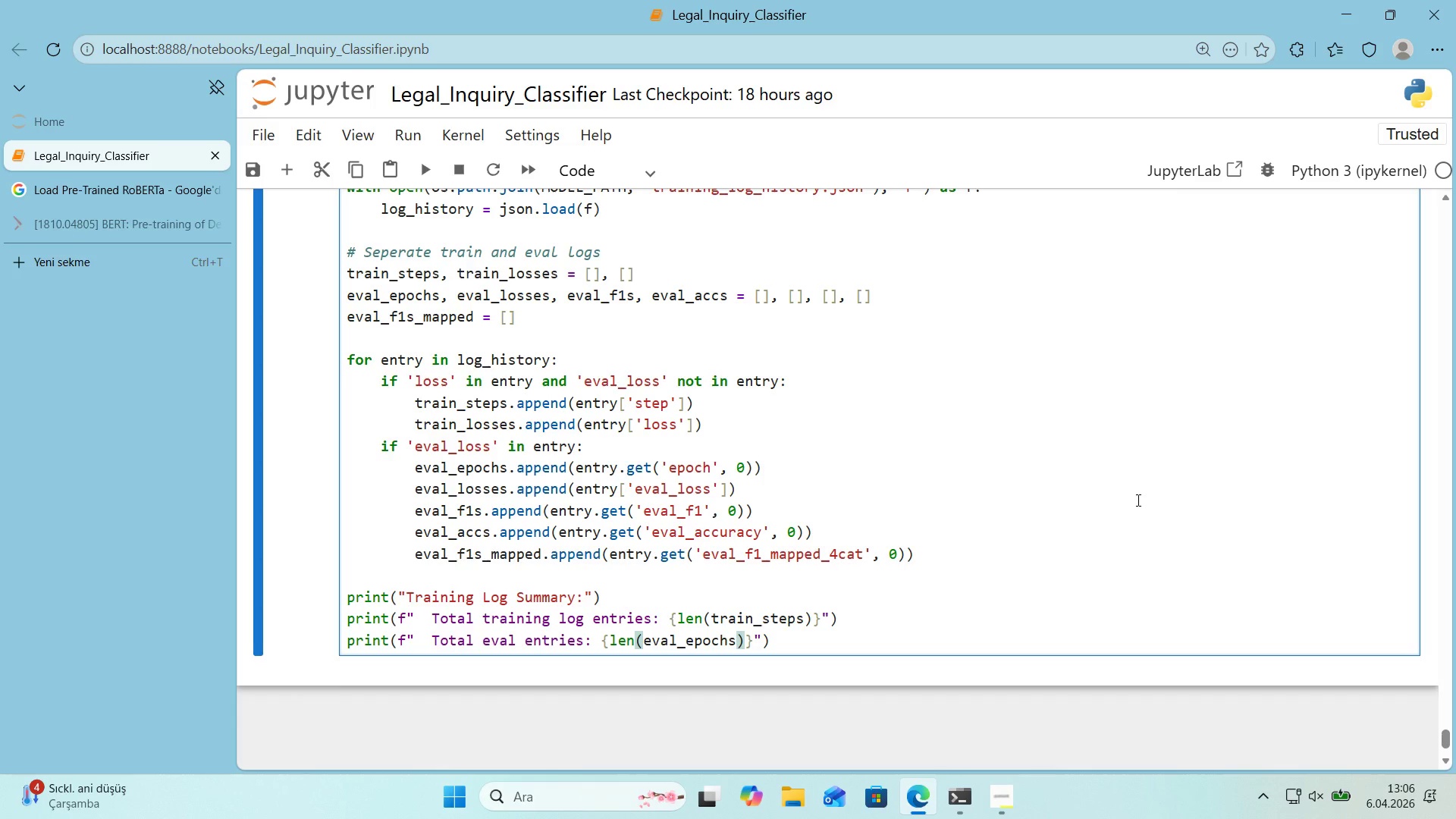 
key(ArrowRight)
 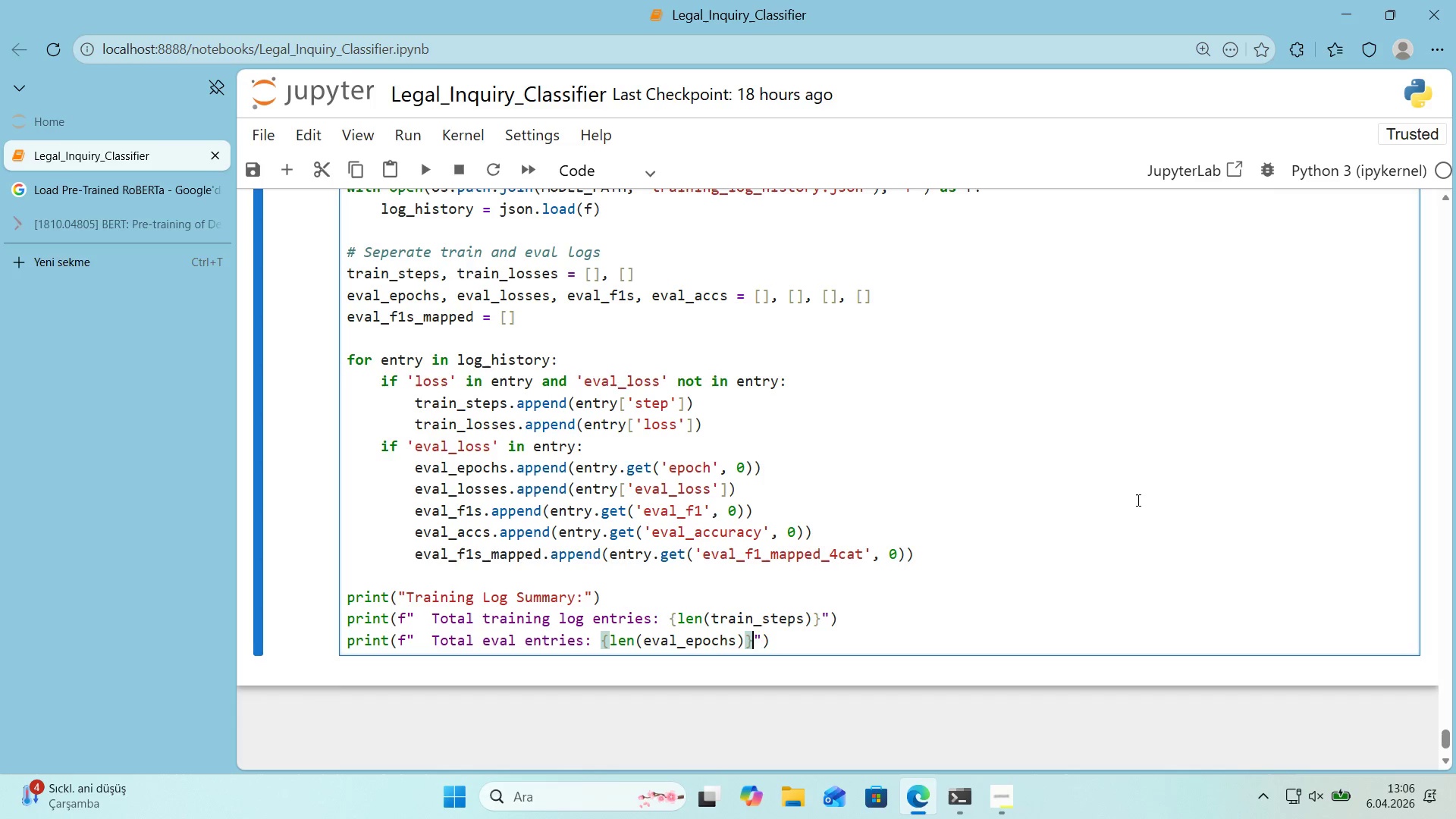 
key(ArrowRight)
 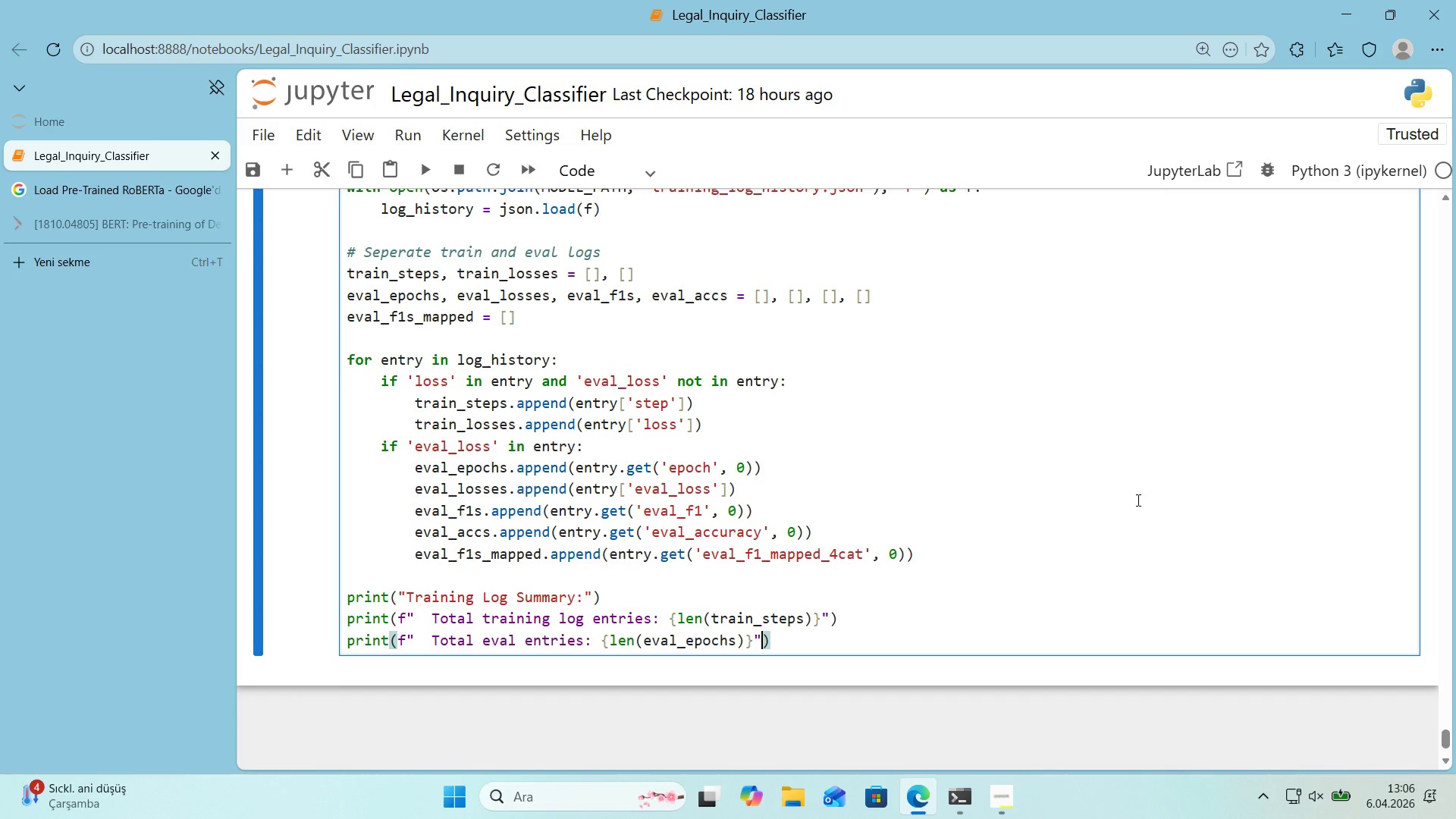 
key(ArrowRight)
 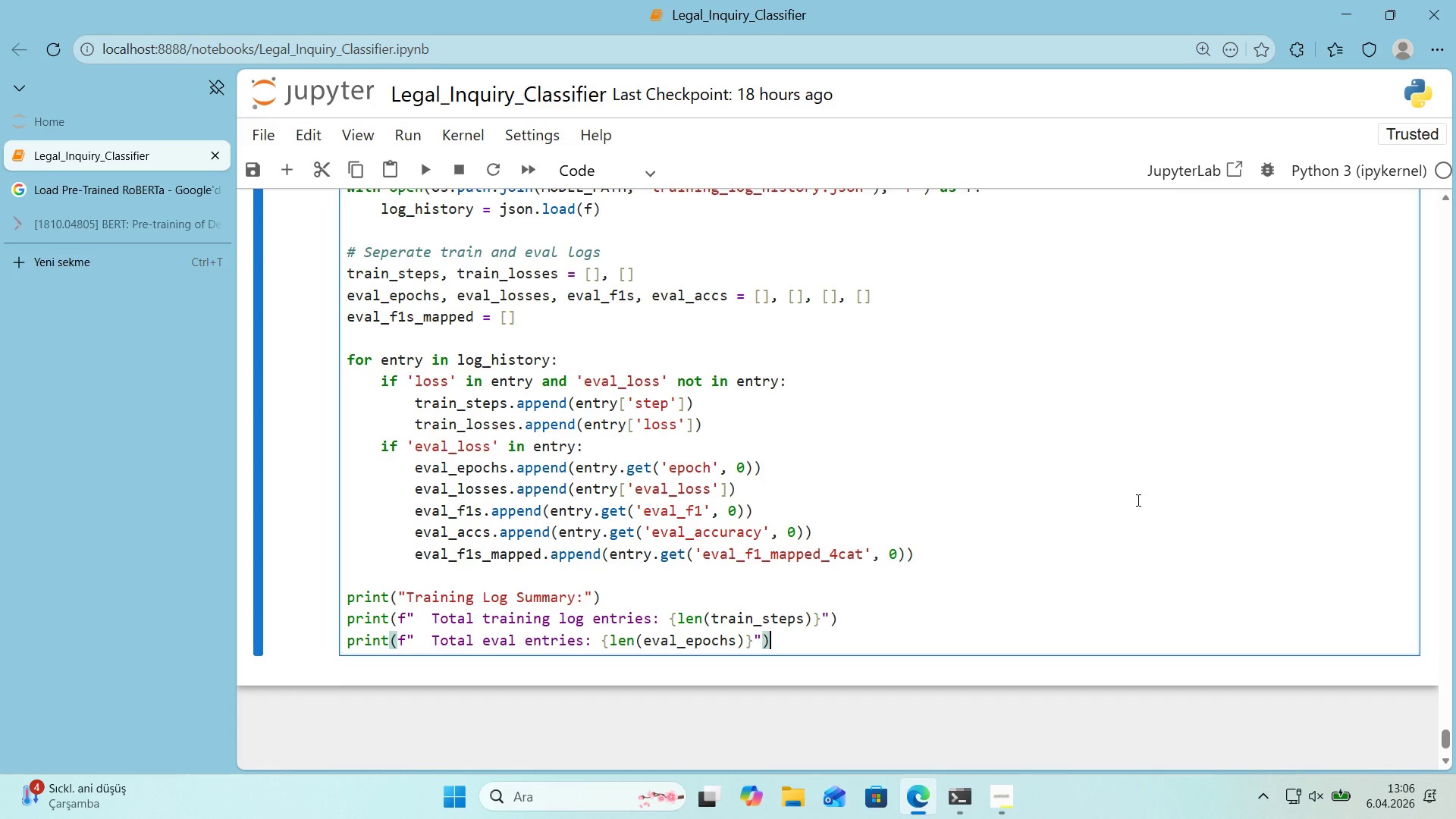 
key(Enter)
 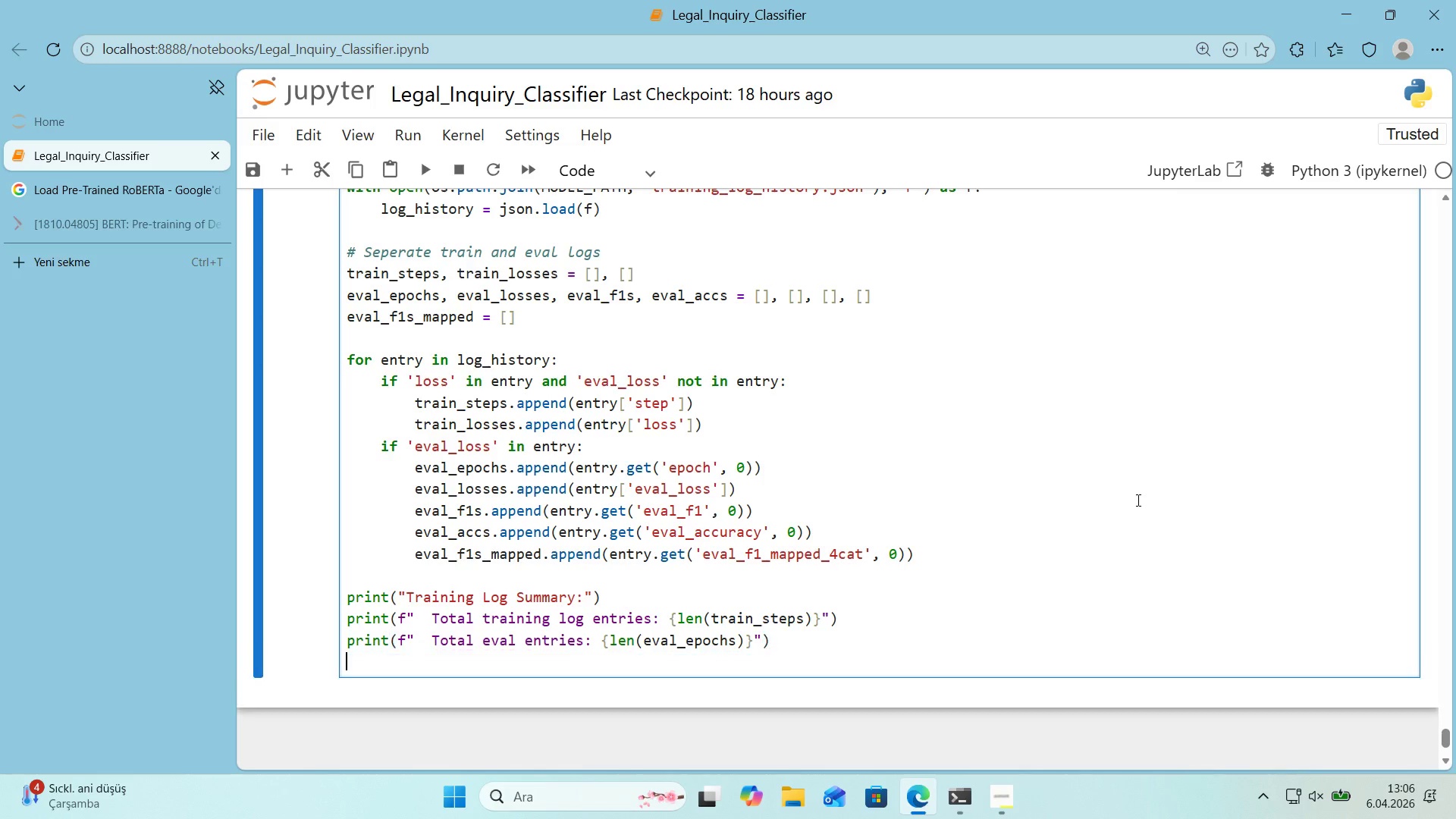 
key(Enter)
 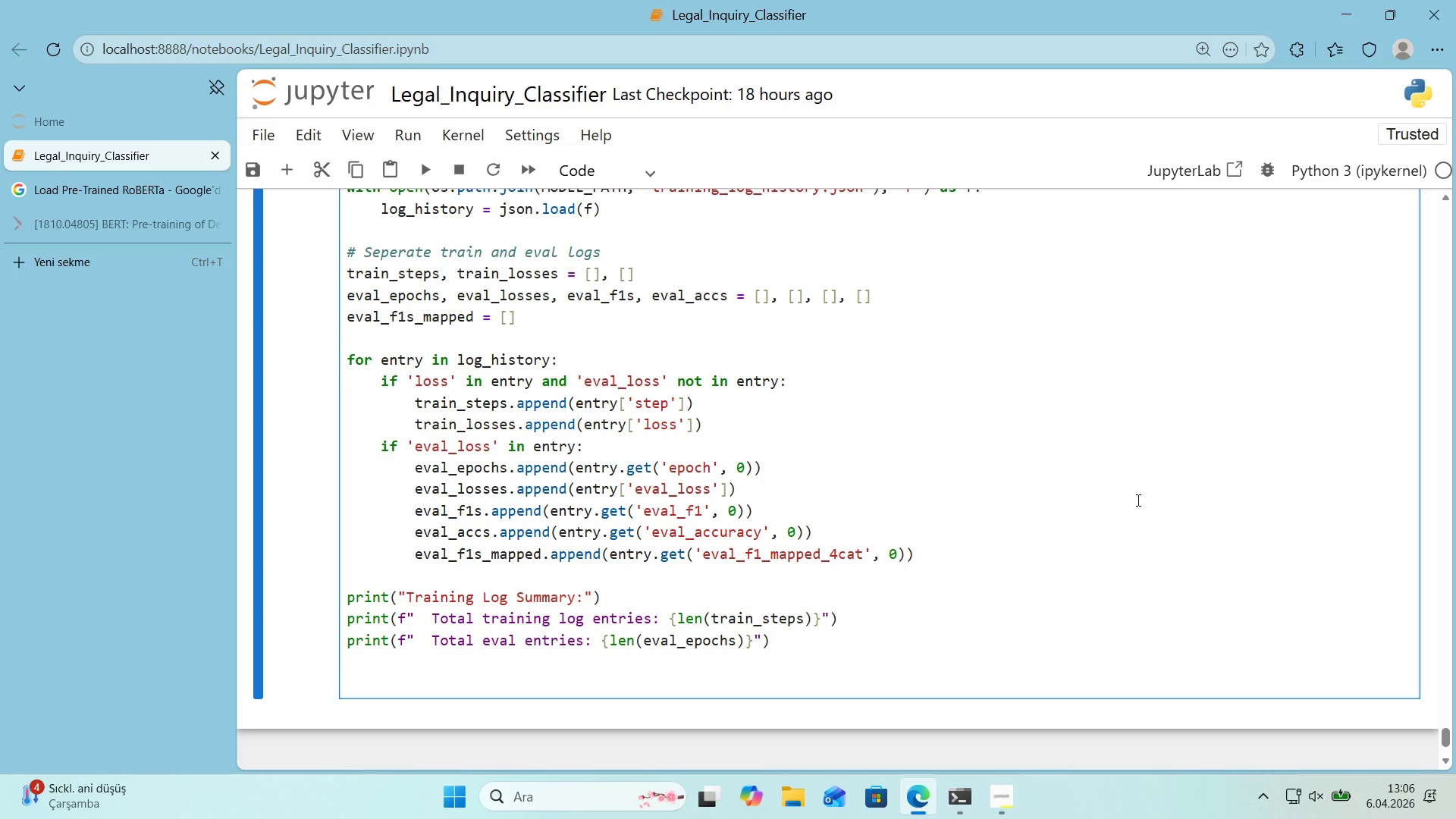 
type(pr'nt*()
 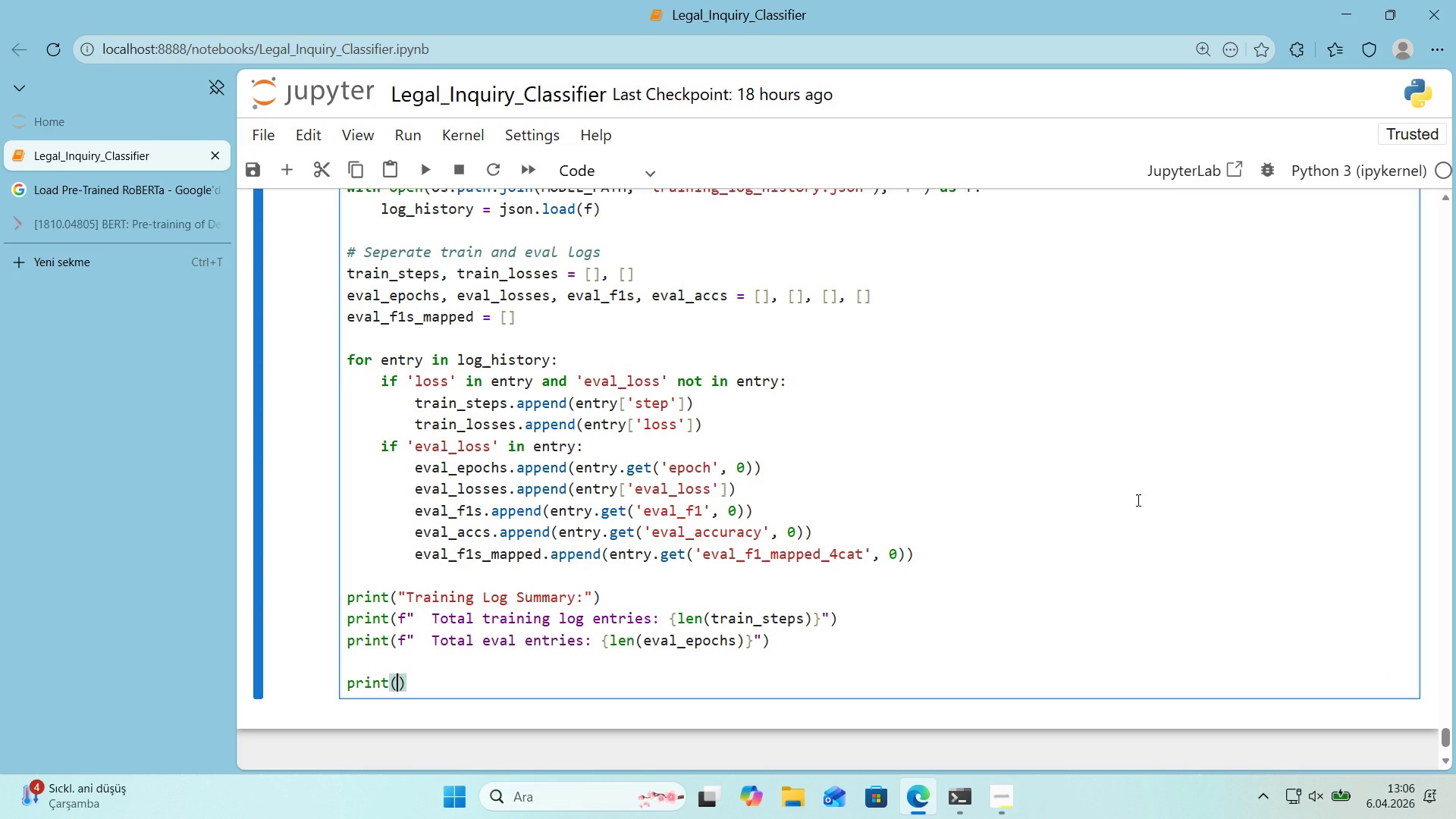 
 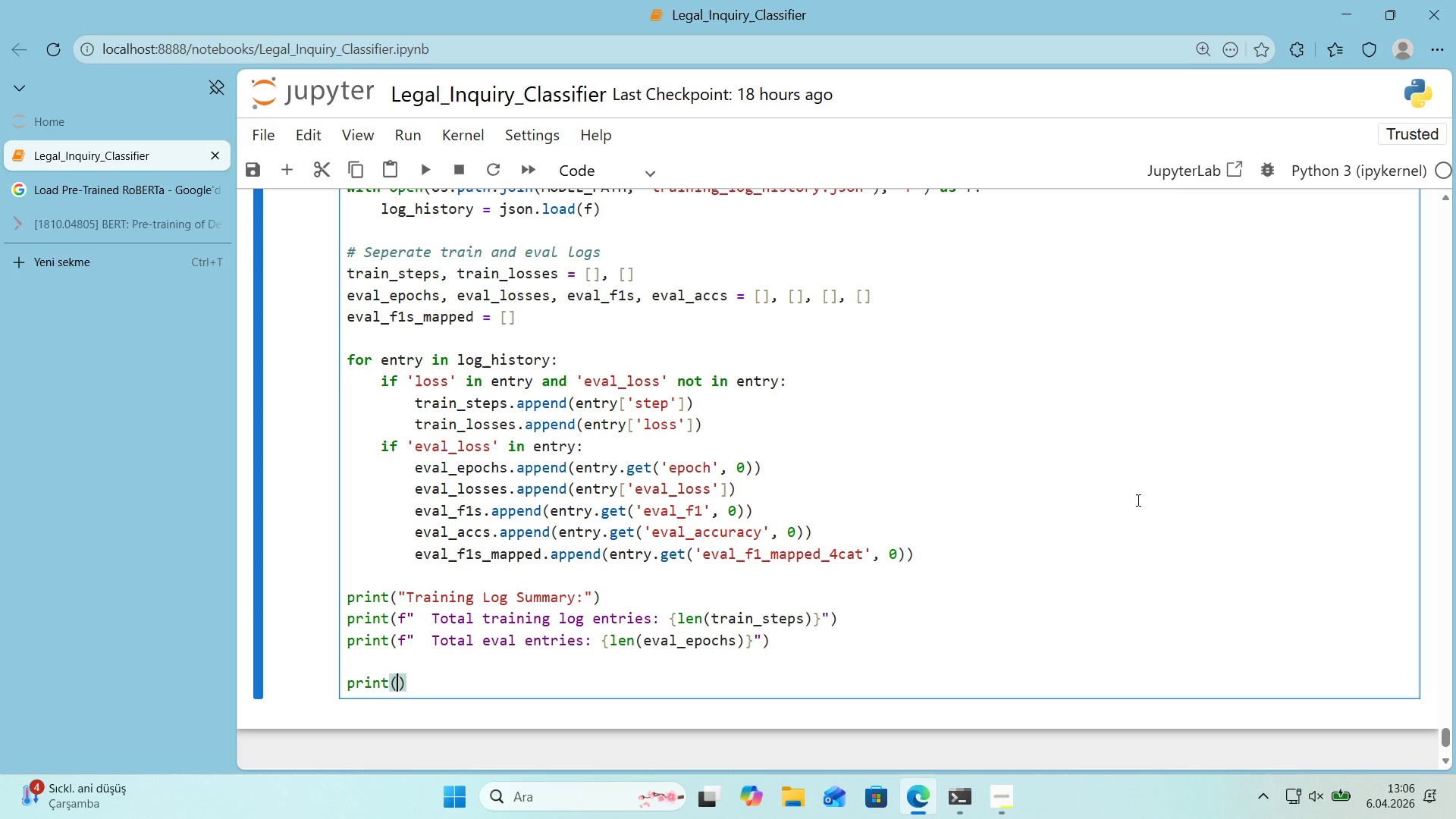 
key(ArrowLeft)
 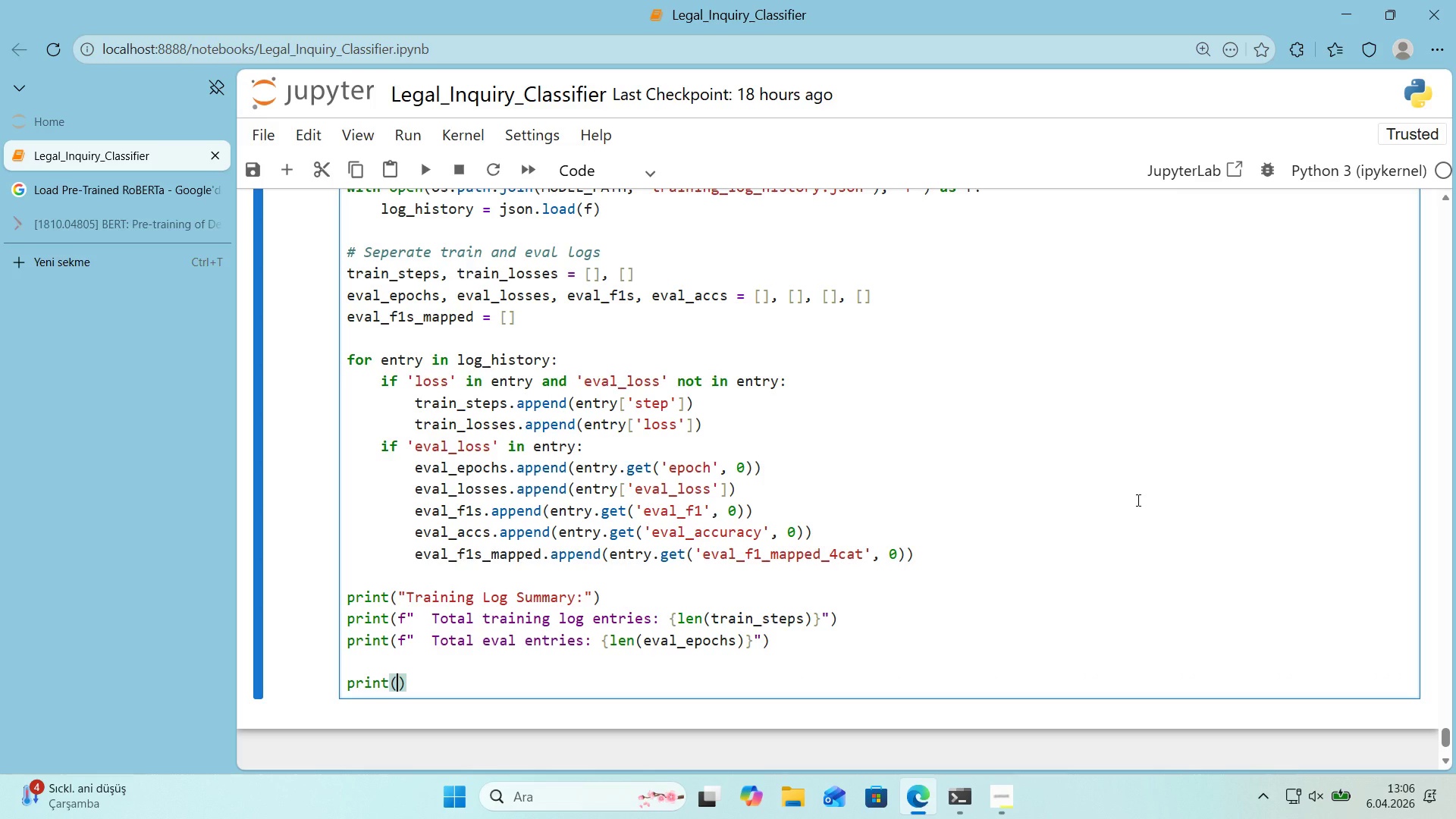 
key(F)
 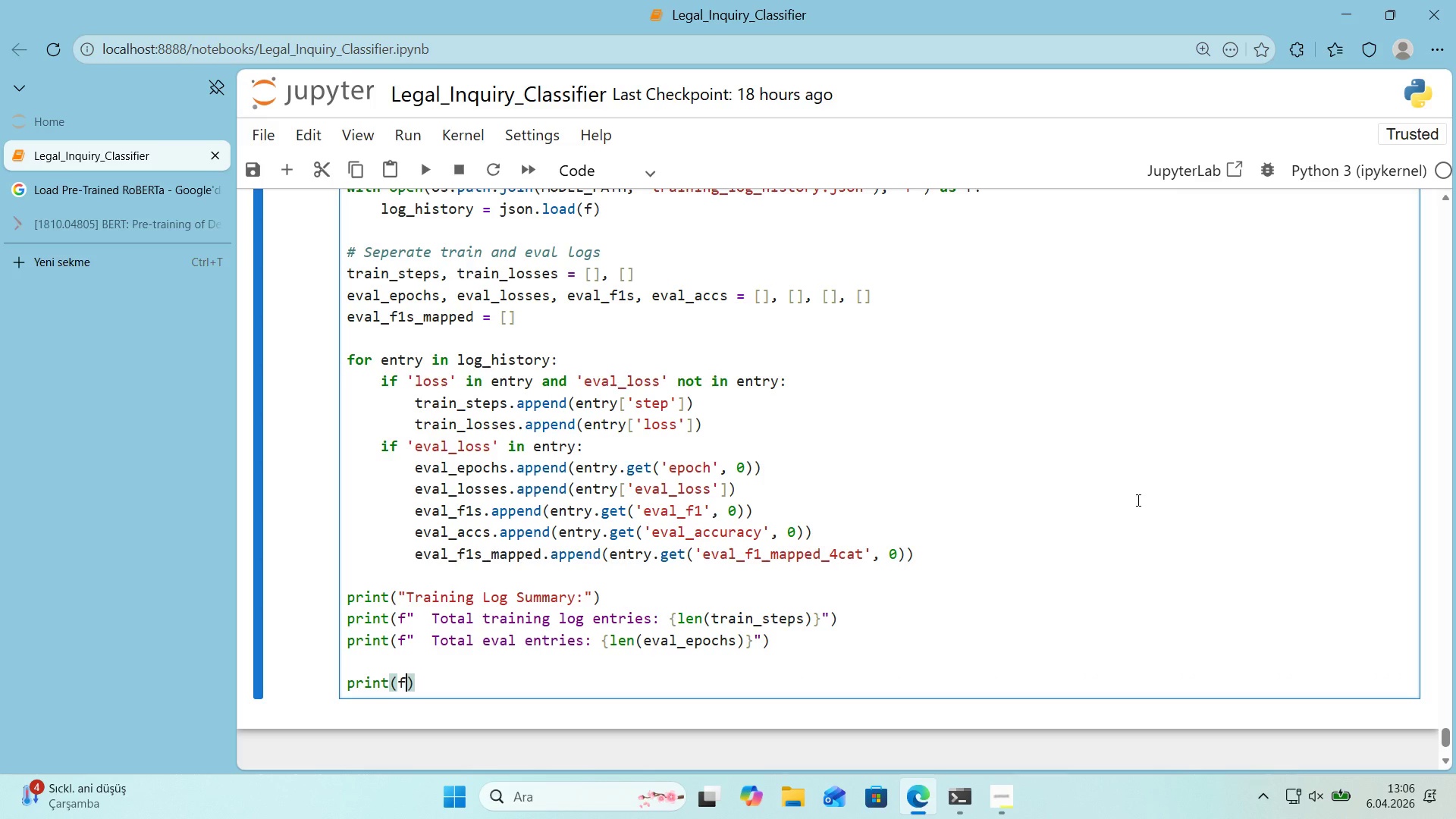 
key(ArrowLeft)
 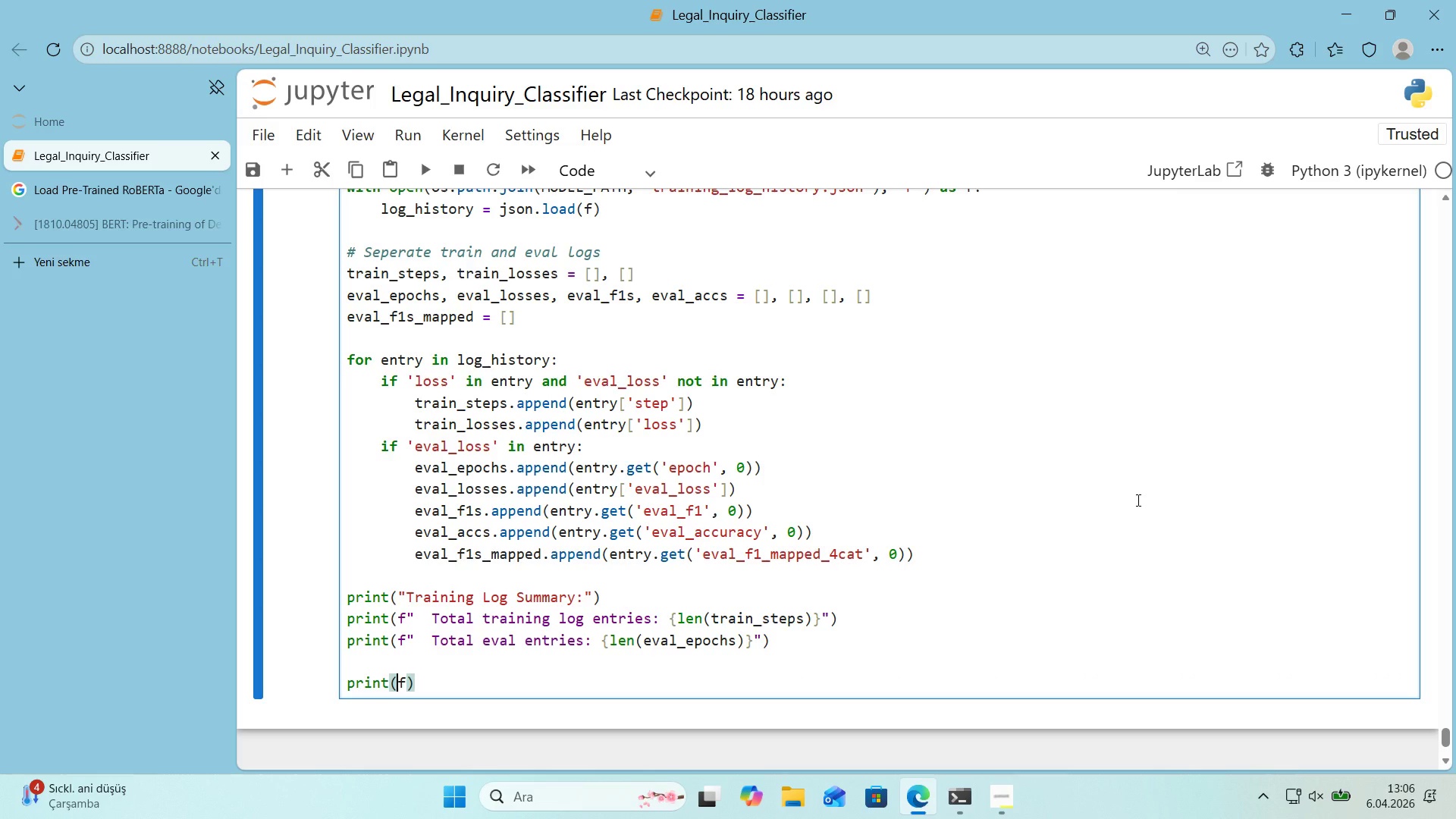 
key(ArrowRight)
 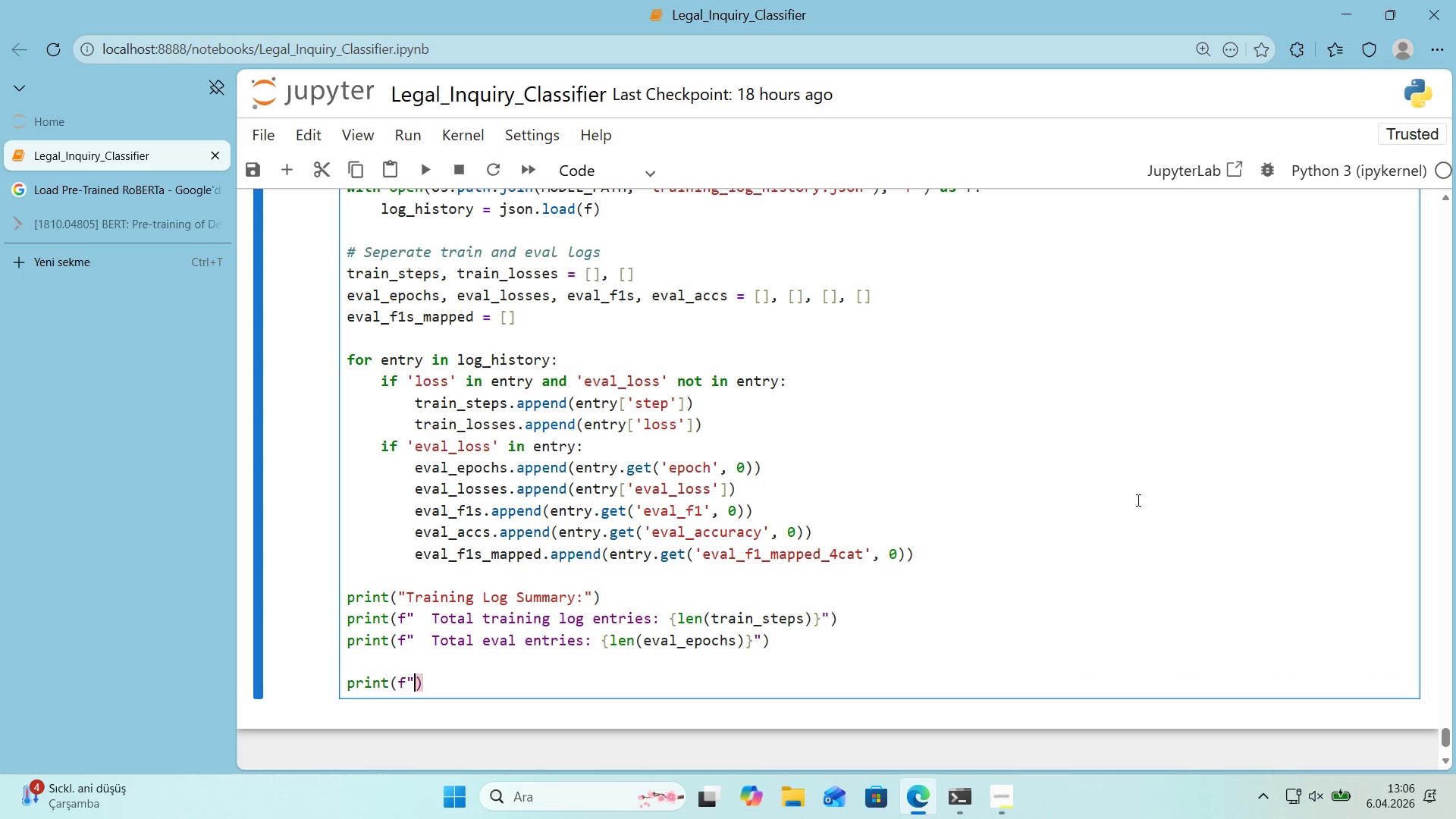 
key(Backquote)
 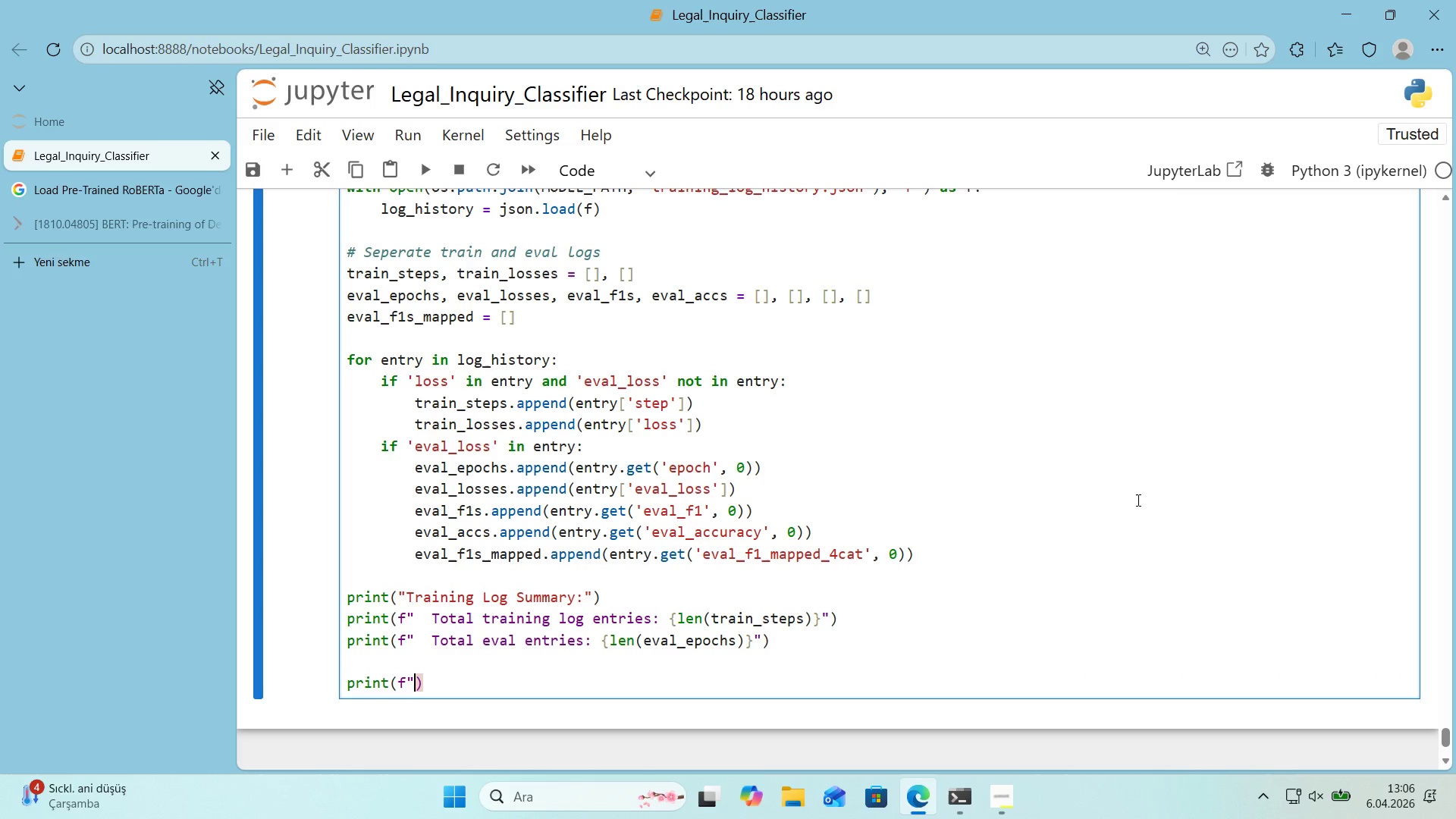 
key(Backquote)
 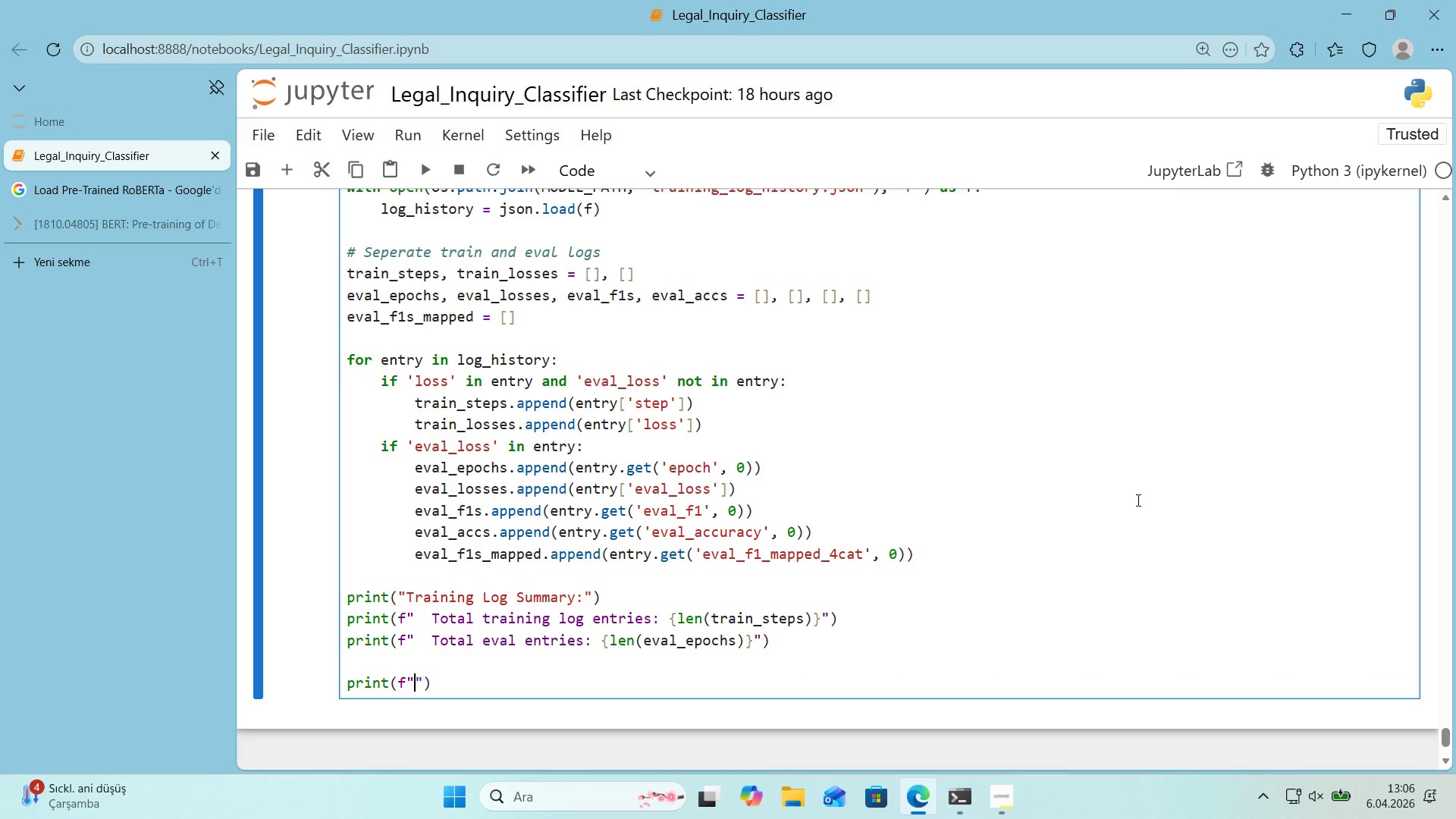 
key(ArrowLeft)
 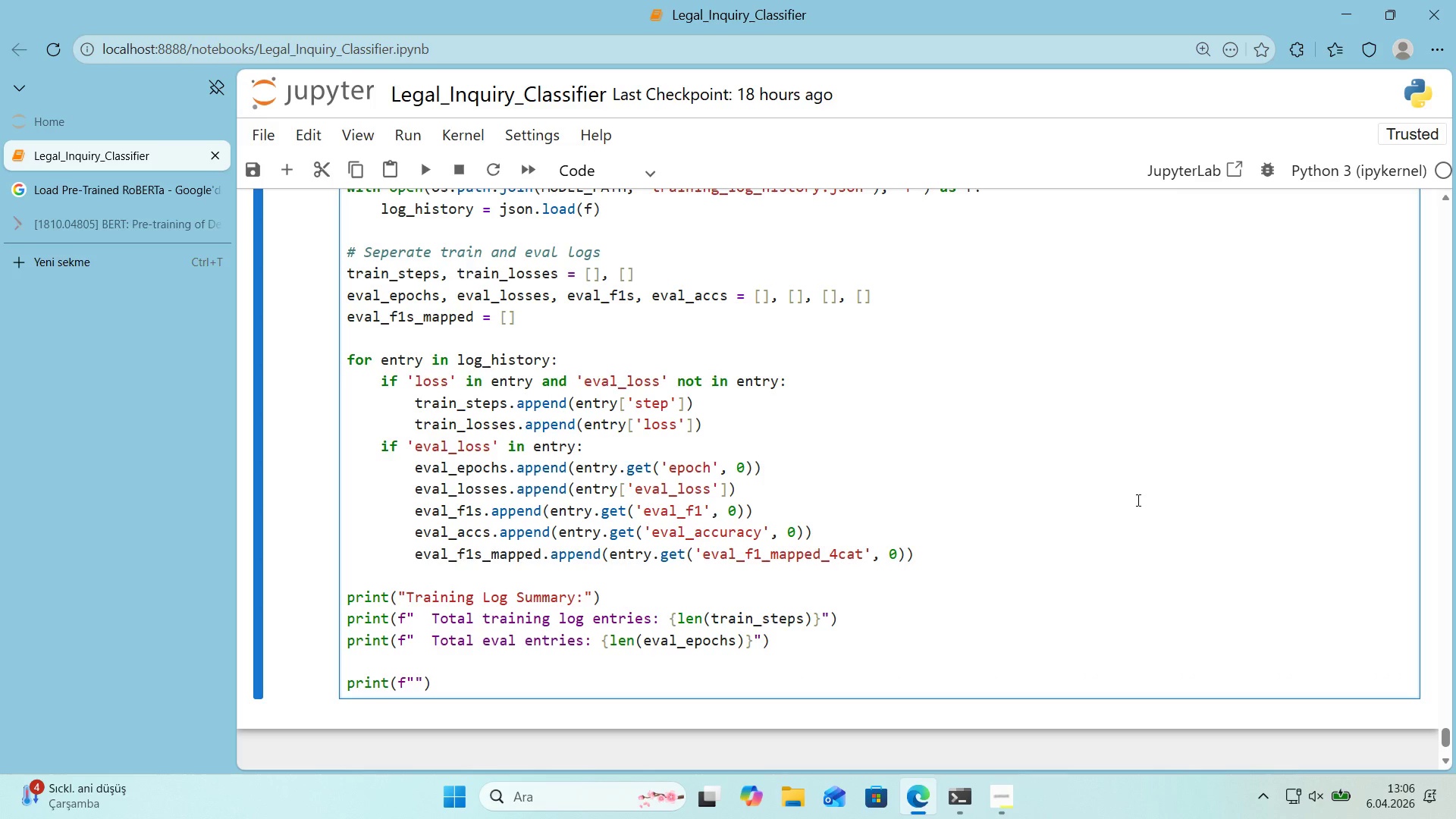 
key(Alt+Control+IntlYen)
 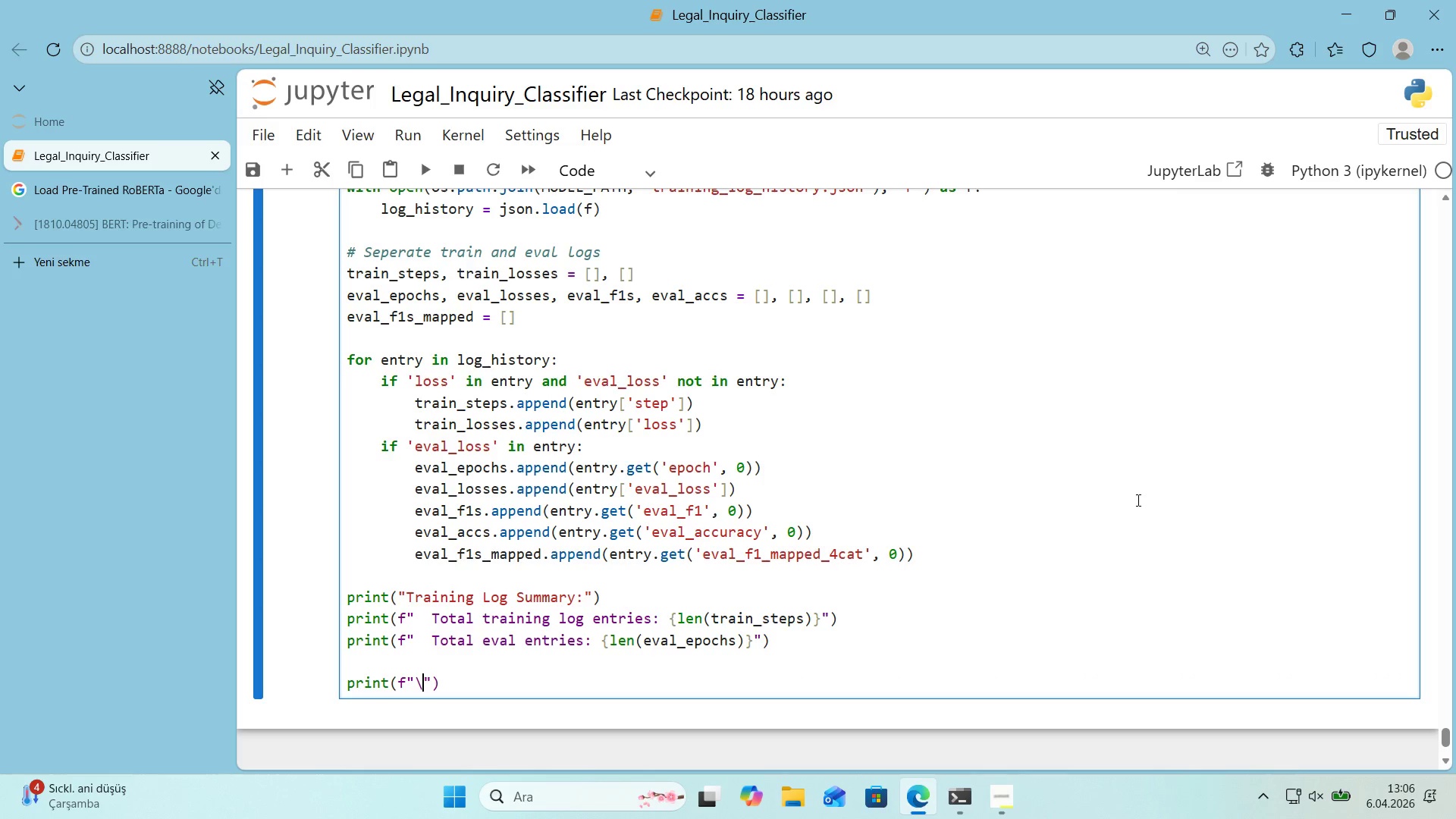 
type(nEpoch Summary>)
 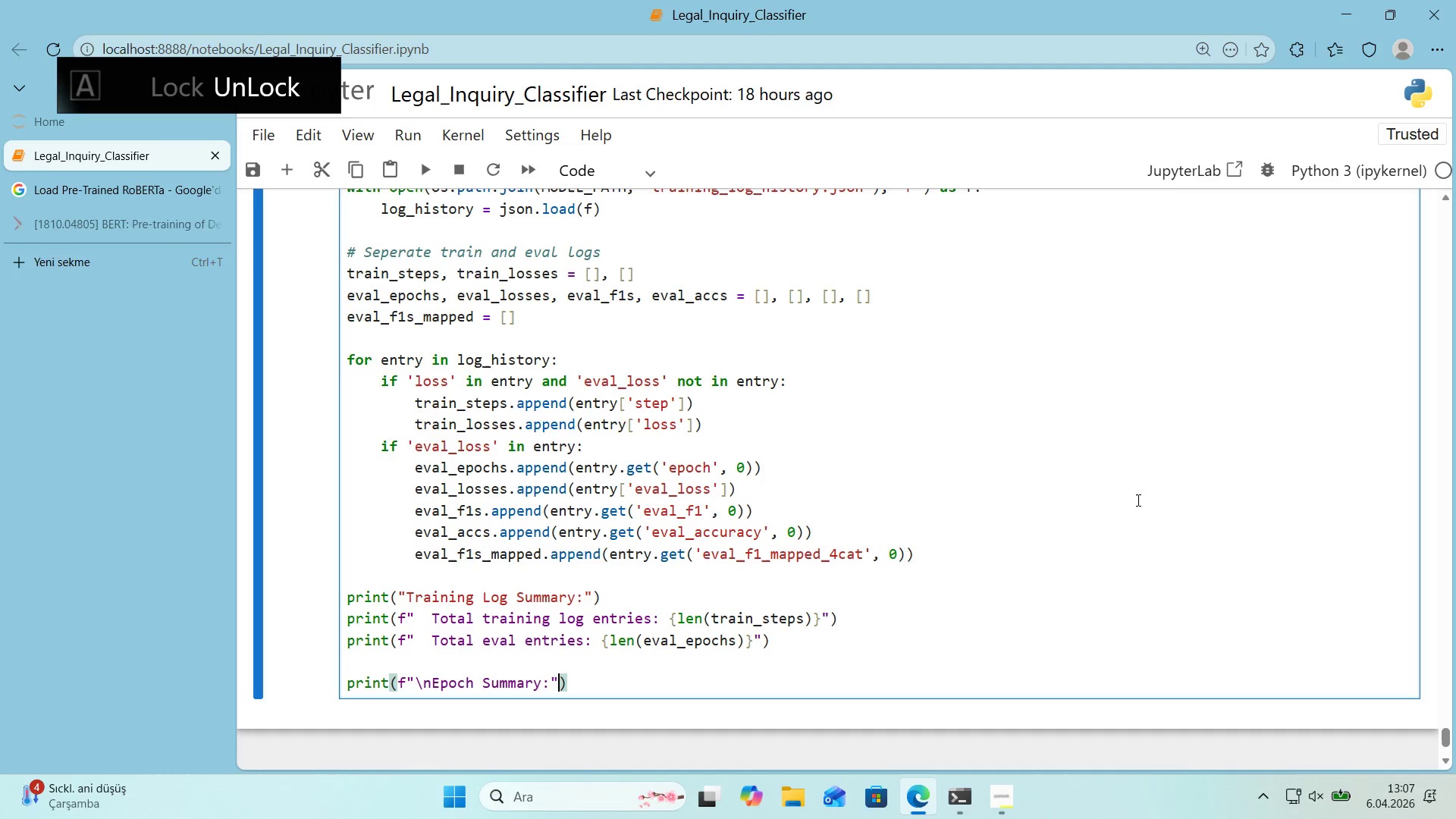 
key(ArrowRight)
 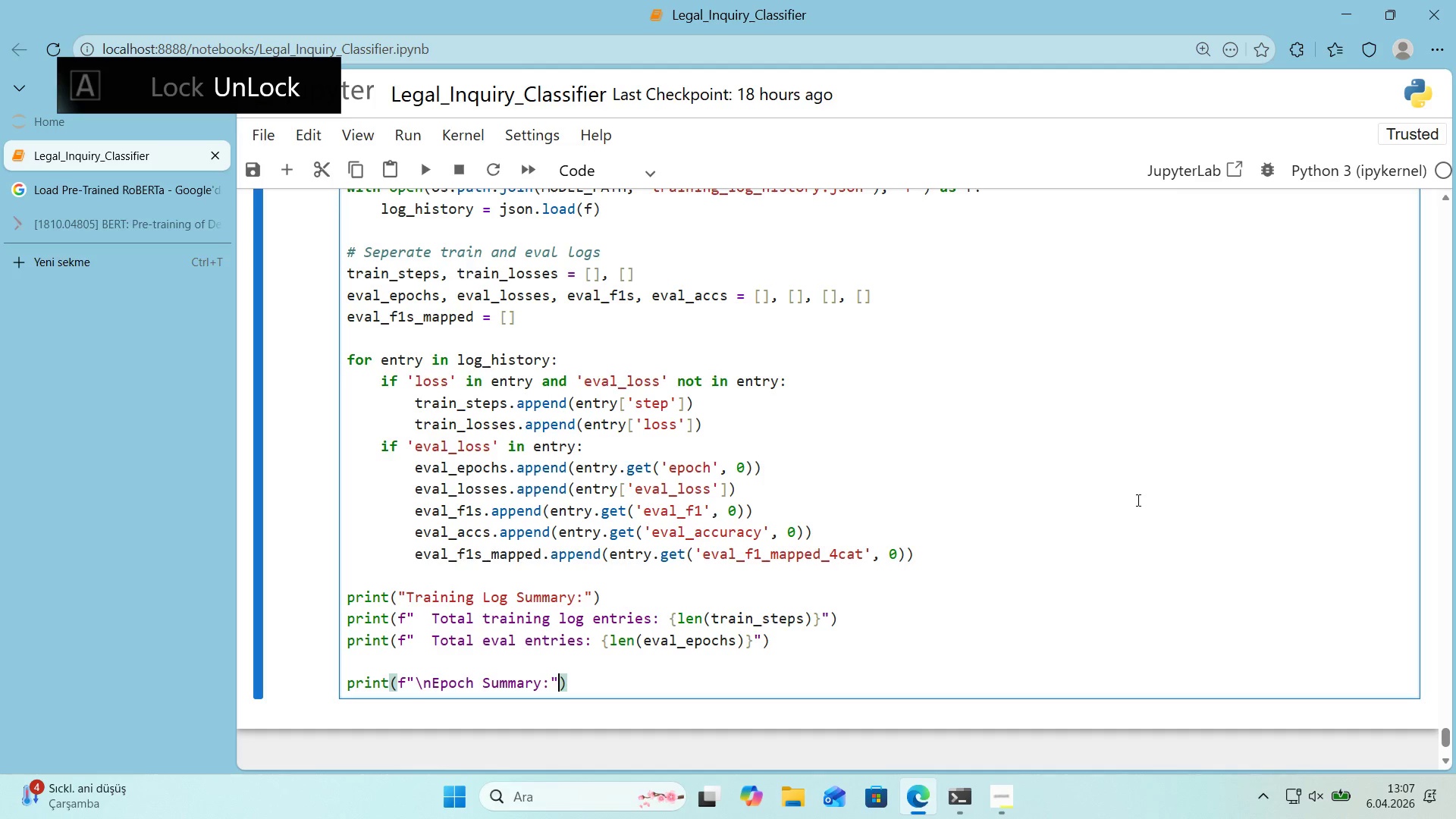 
key(ArrowRight)
 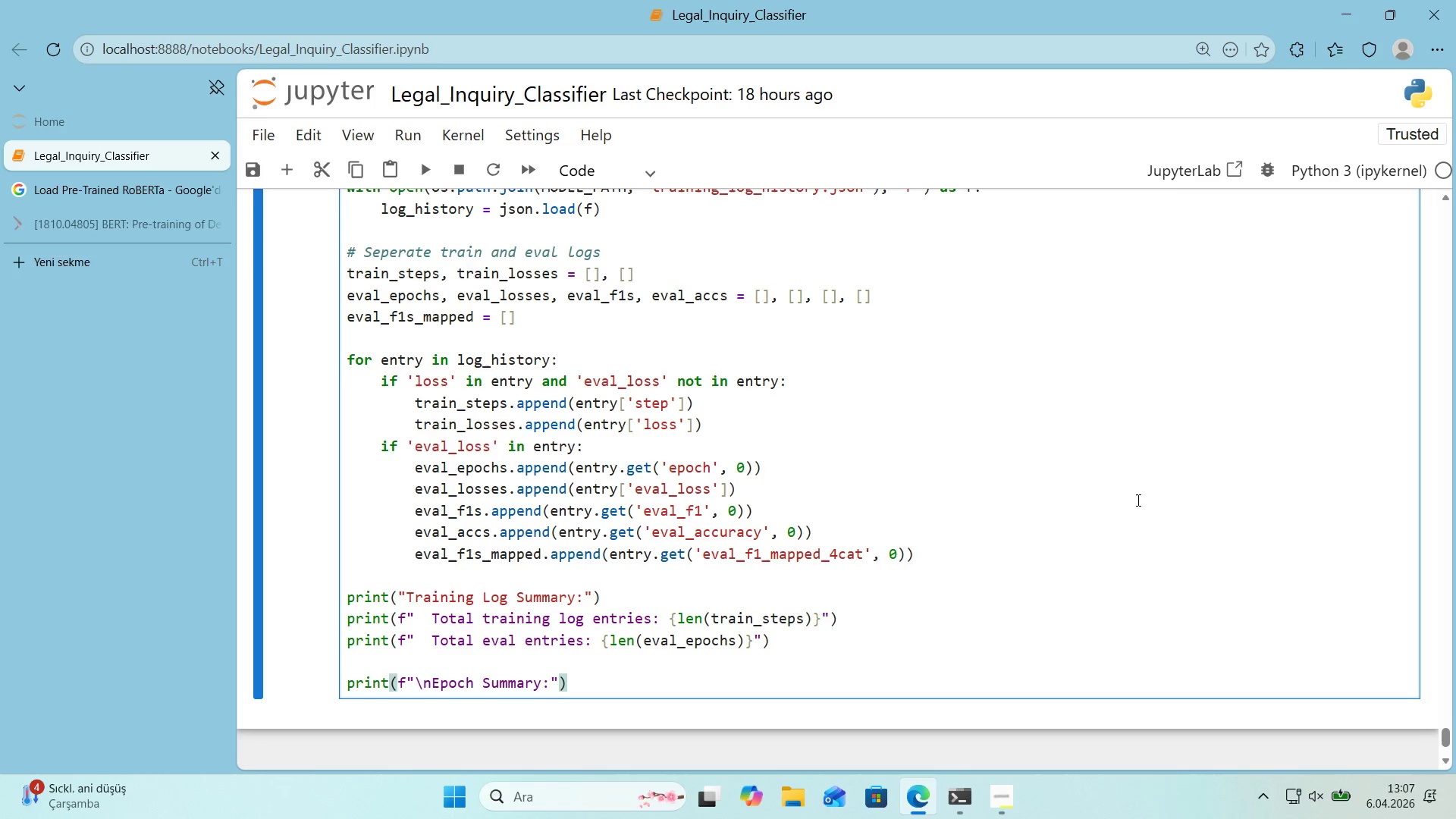 
key(Enter)
 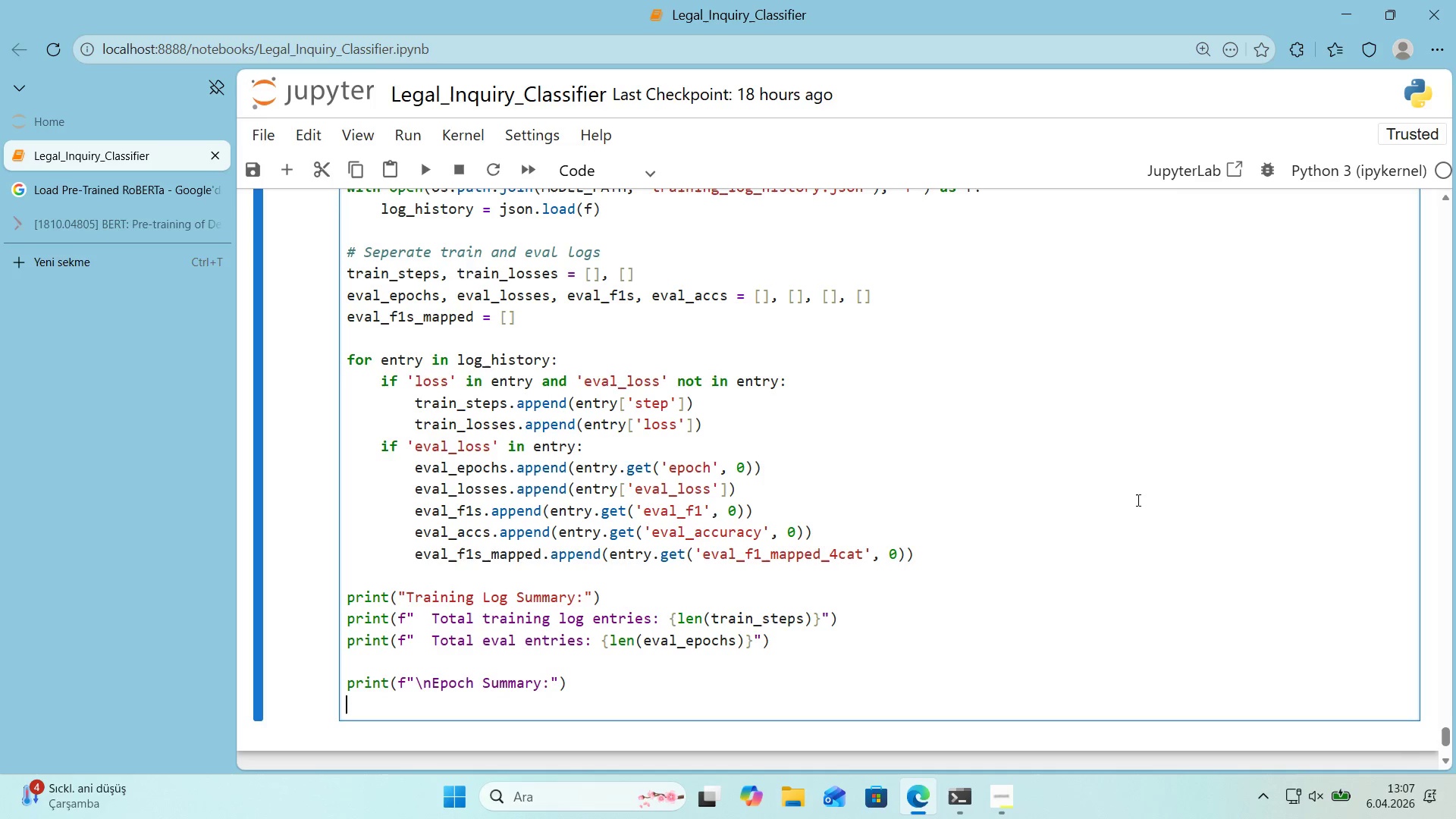 
type(pr'nt*()
 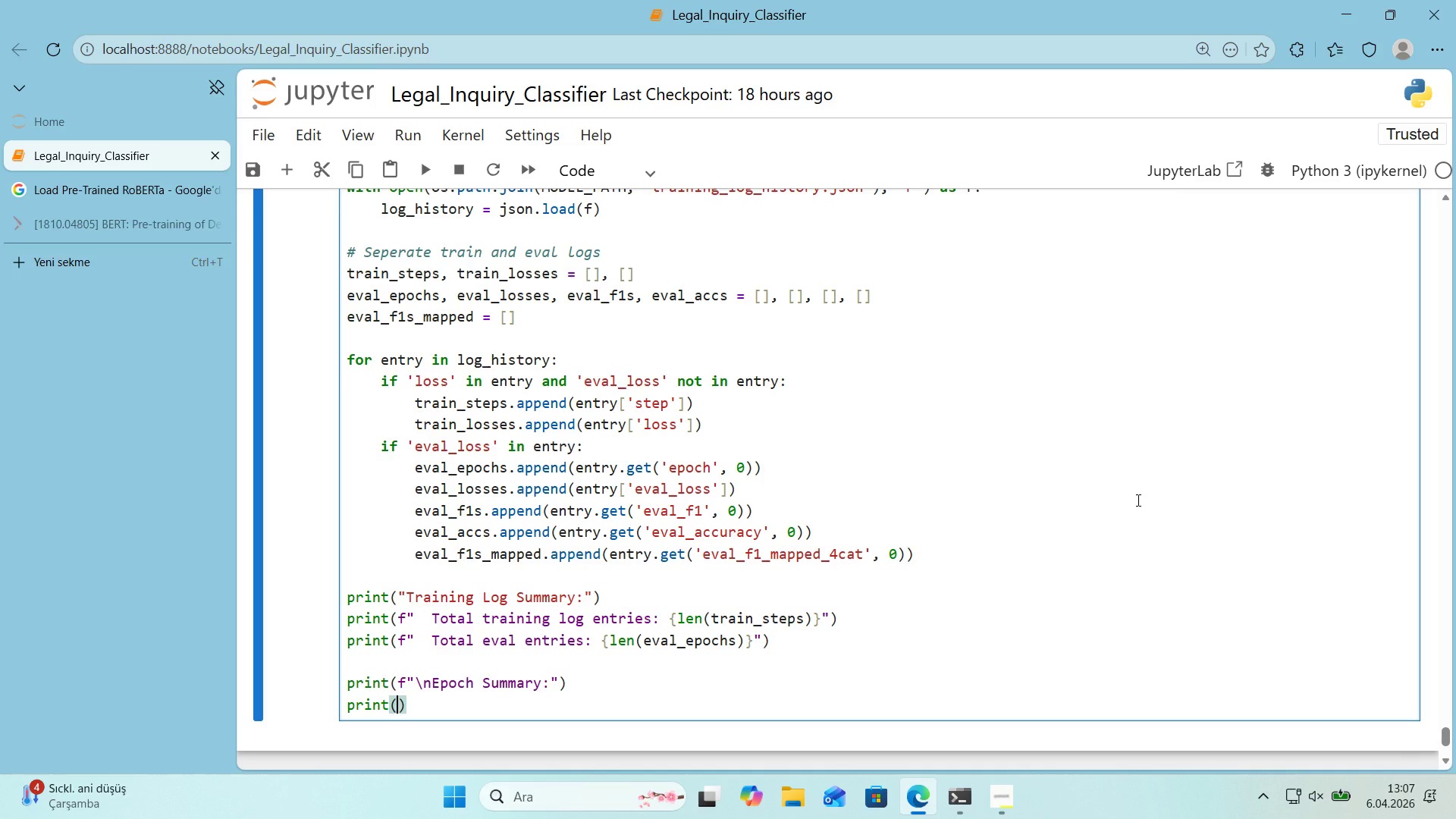 
 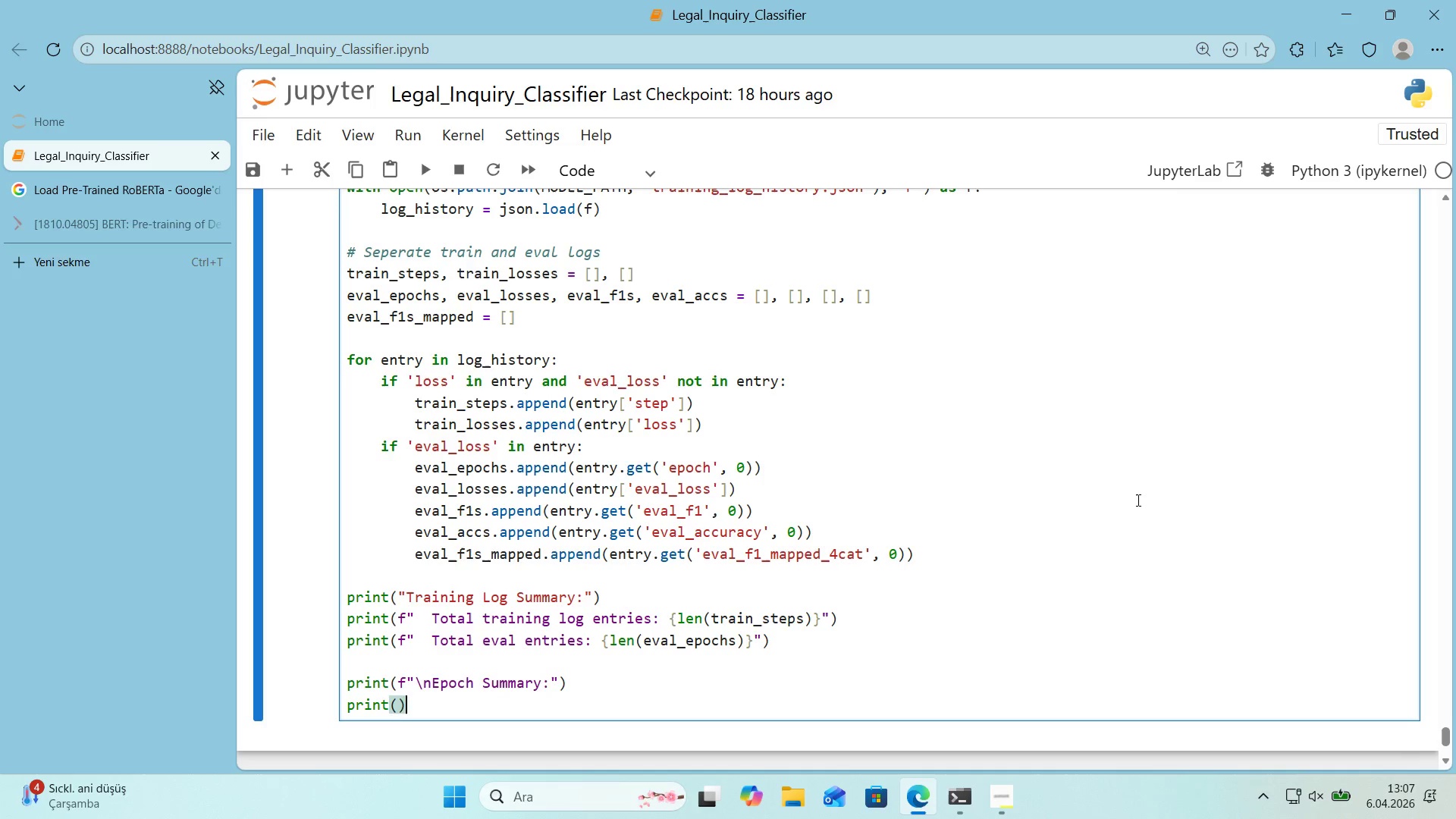 
key(ArrowLeft)
 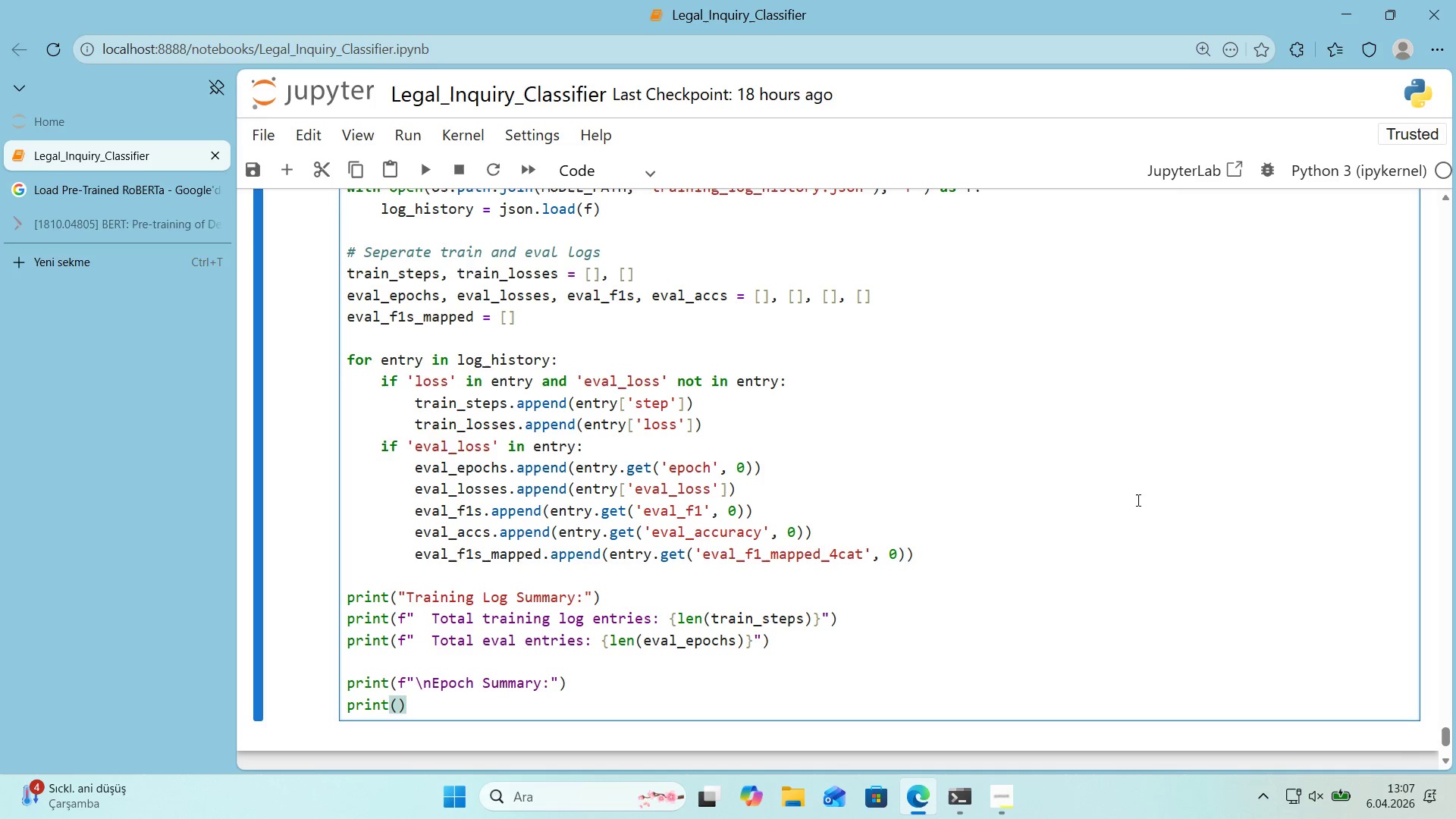 
key(F)
 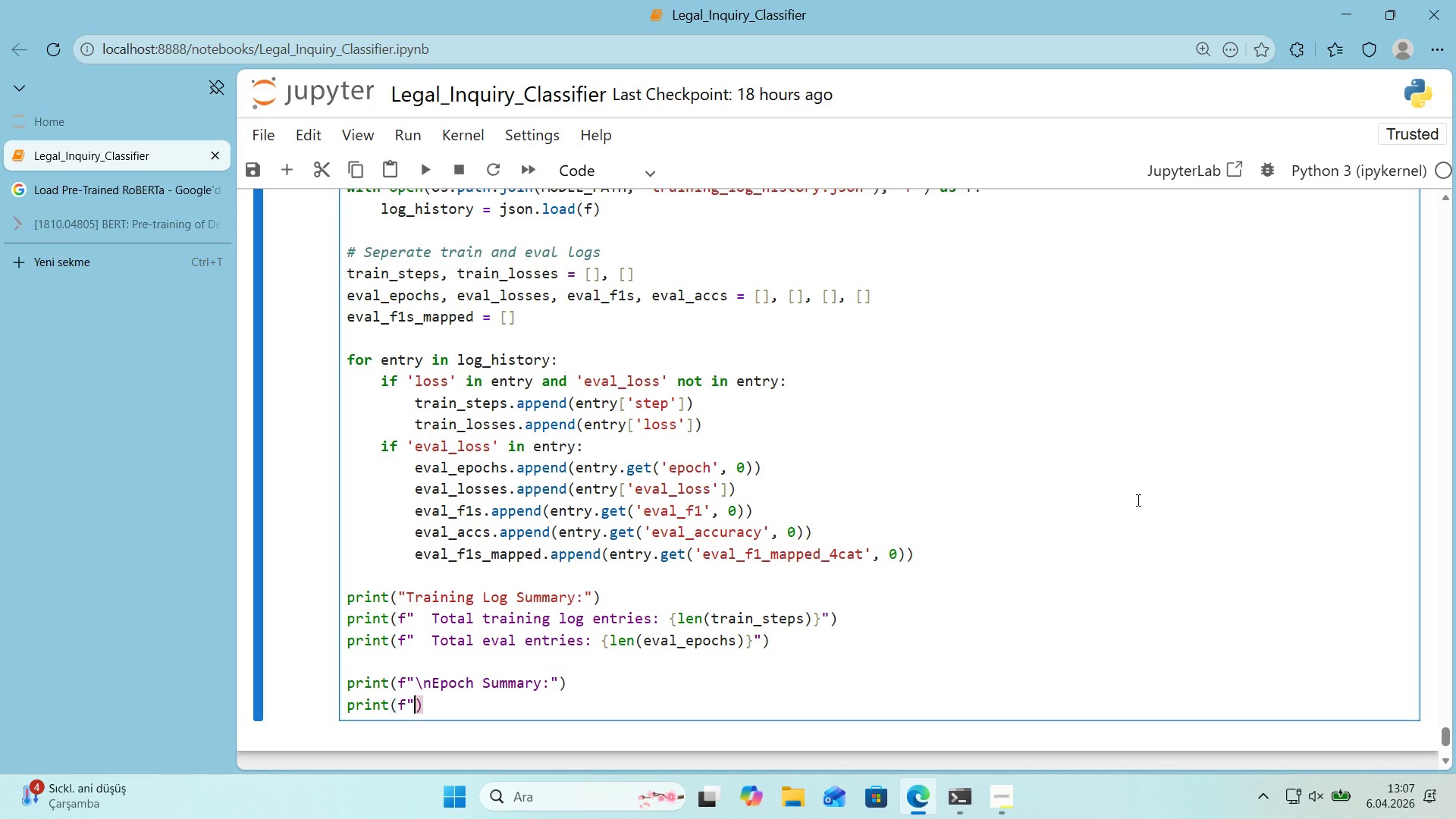 
key(Backquote)
 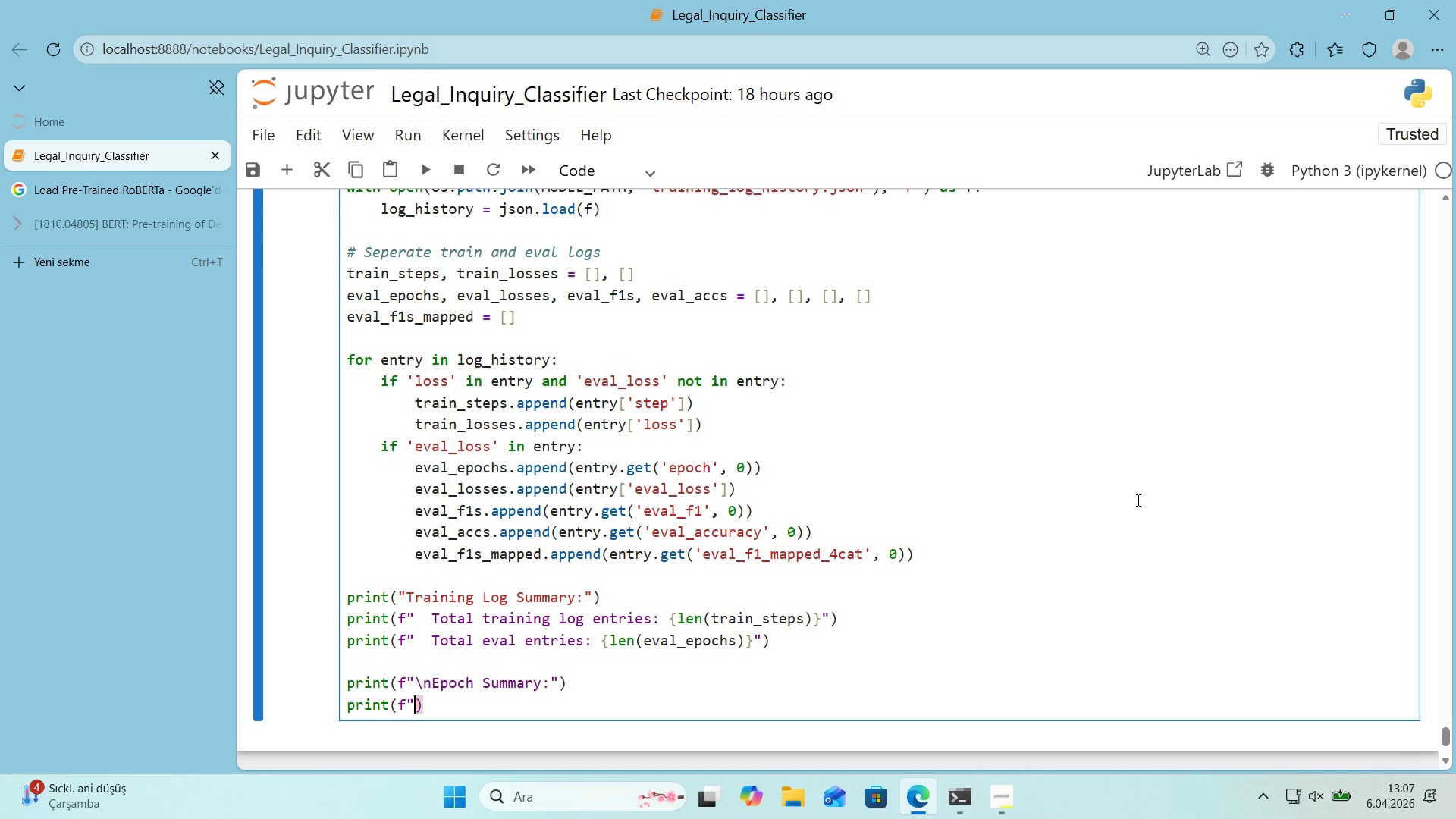 
key(Backquote)
 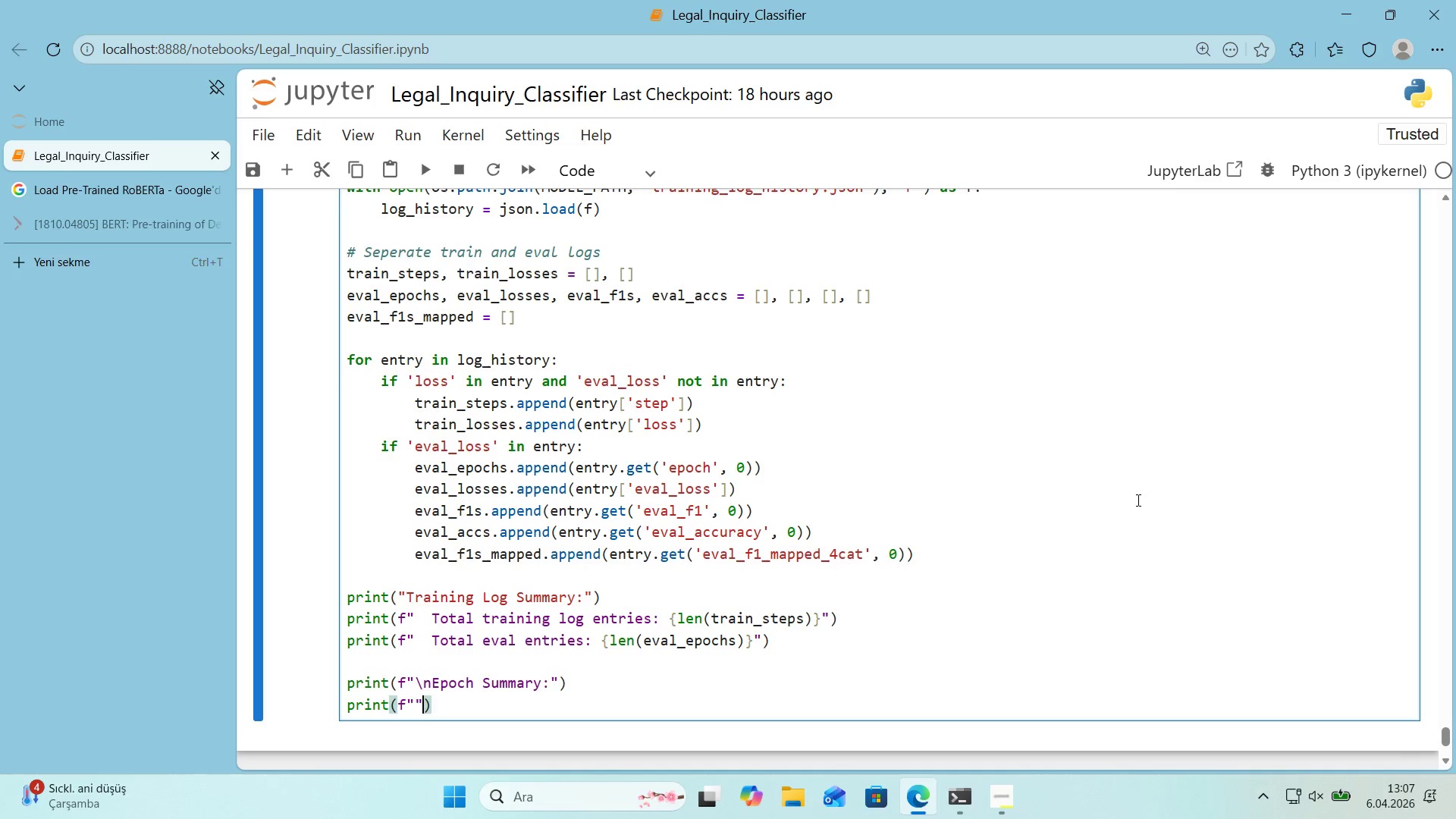 
key(ArrowLeft)
 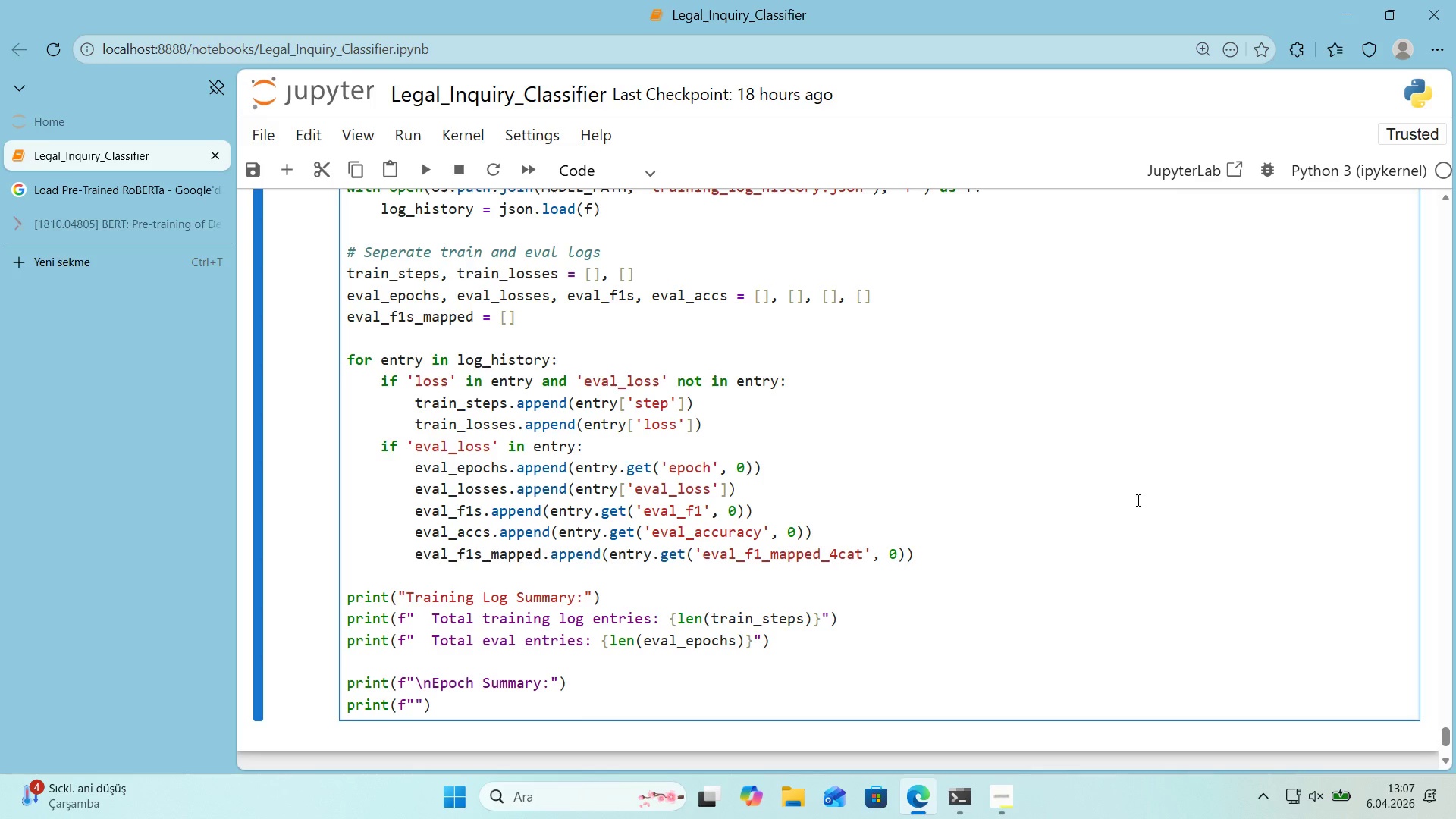 
key(Space)
 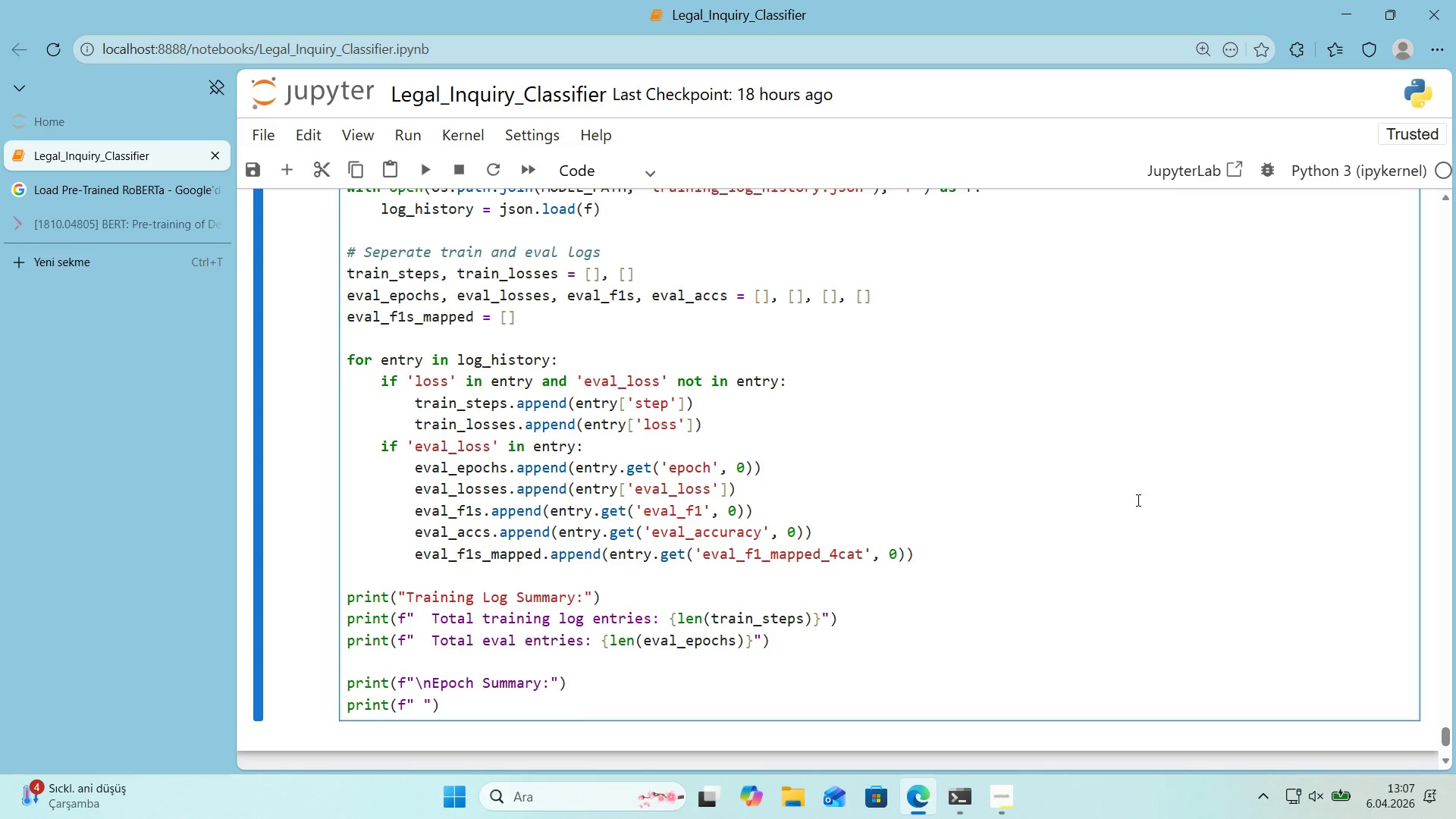 
key(Alt+Control+7)
 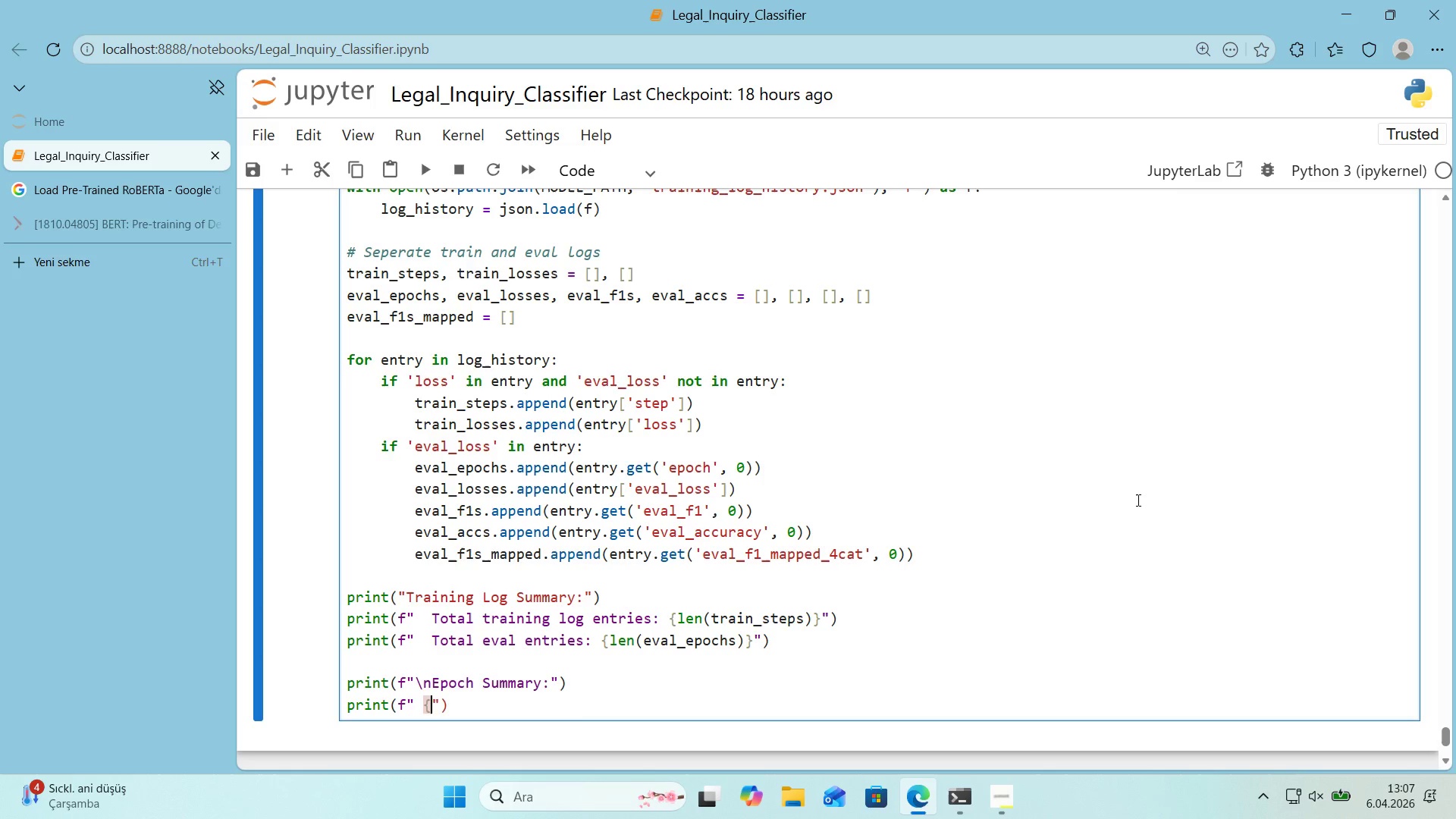 
key(Alt+Control+0)
 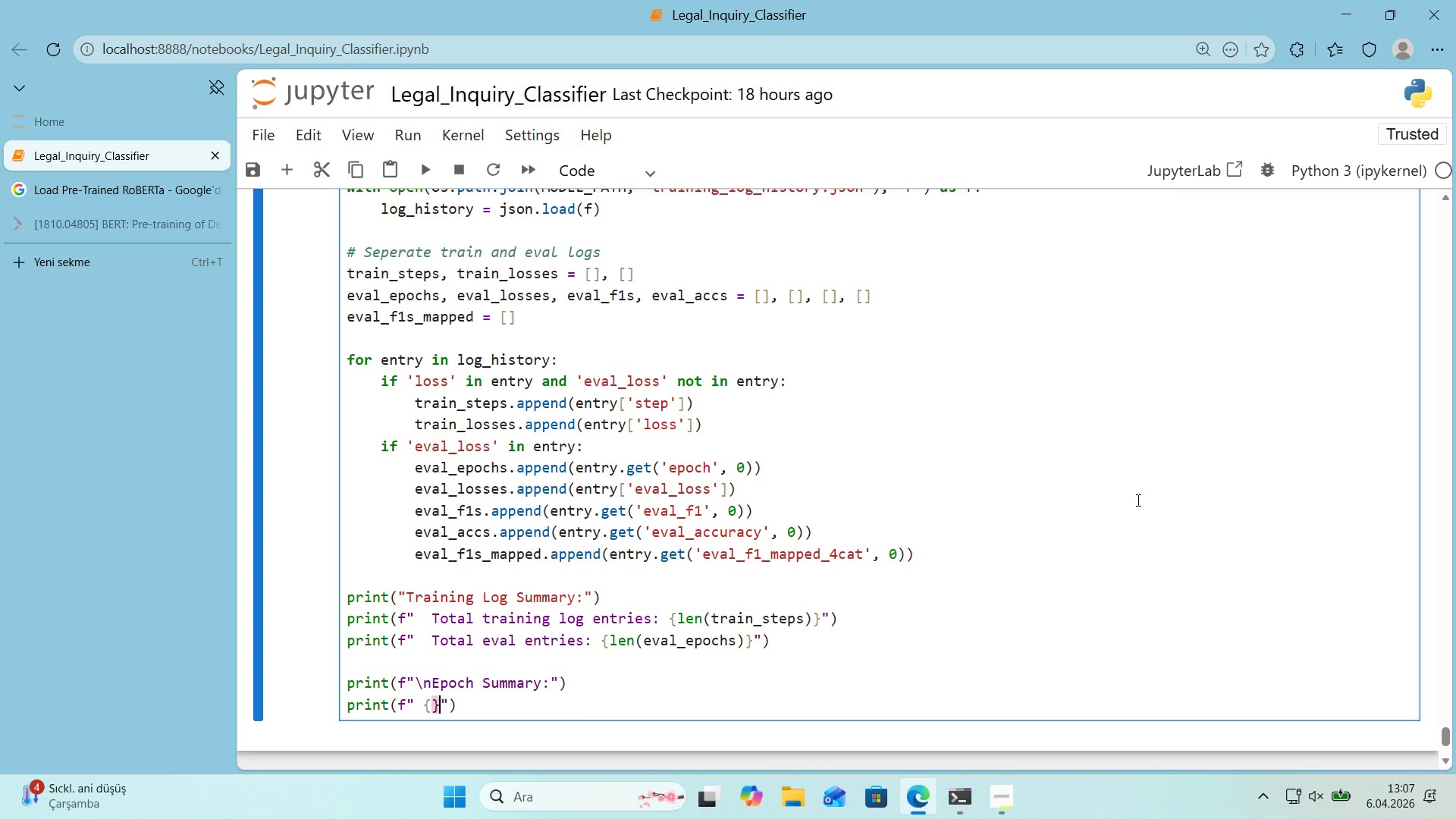 
key(ArrowLeft)
 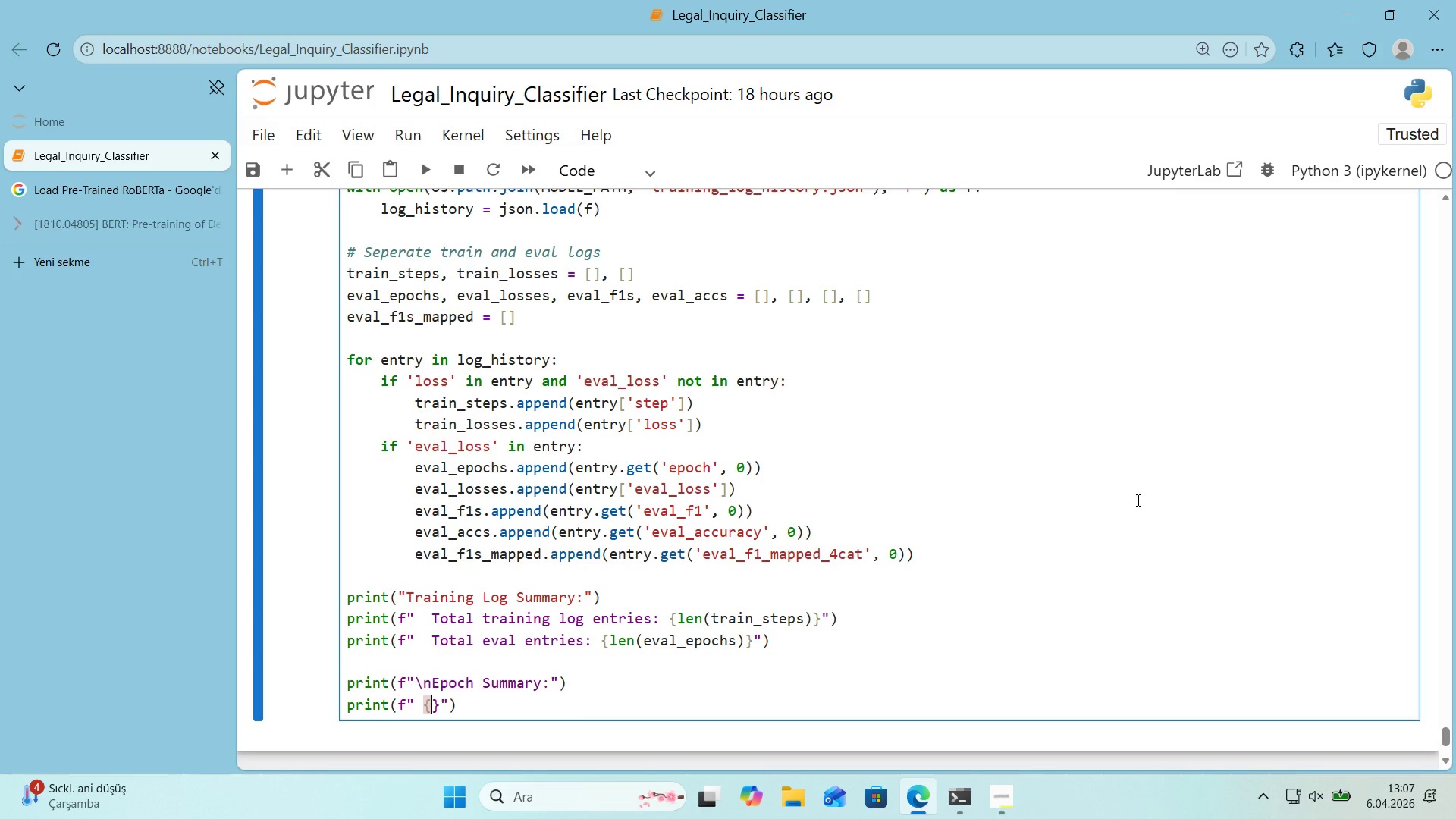 
type(@@)
 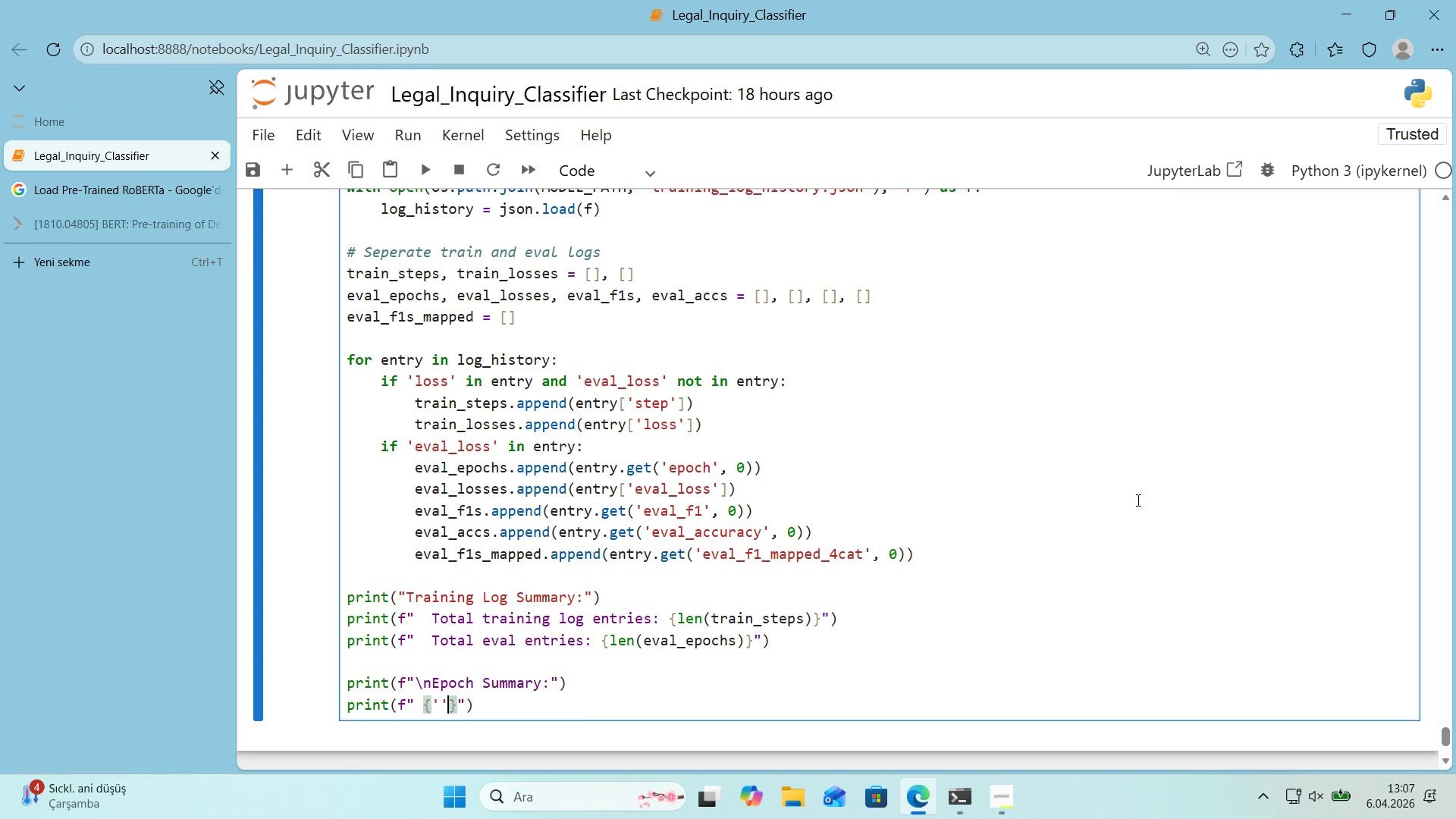 
key(ArrowLeft)
 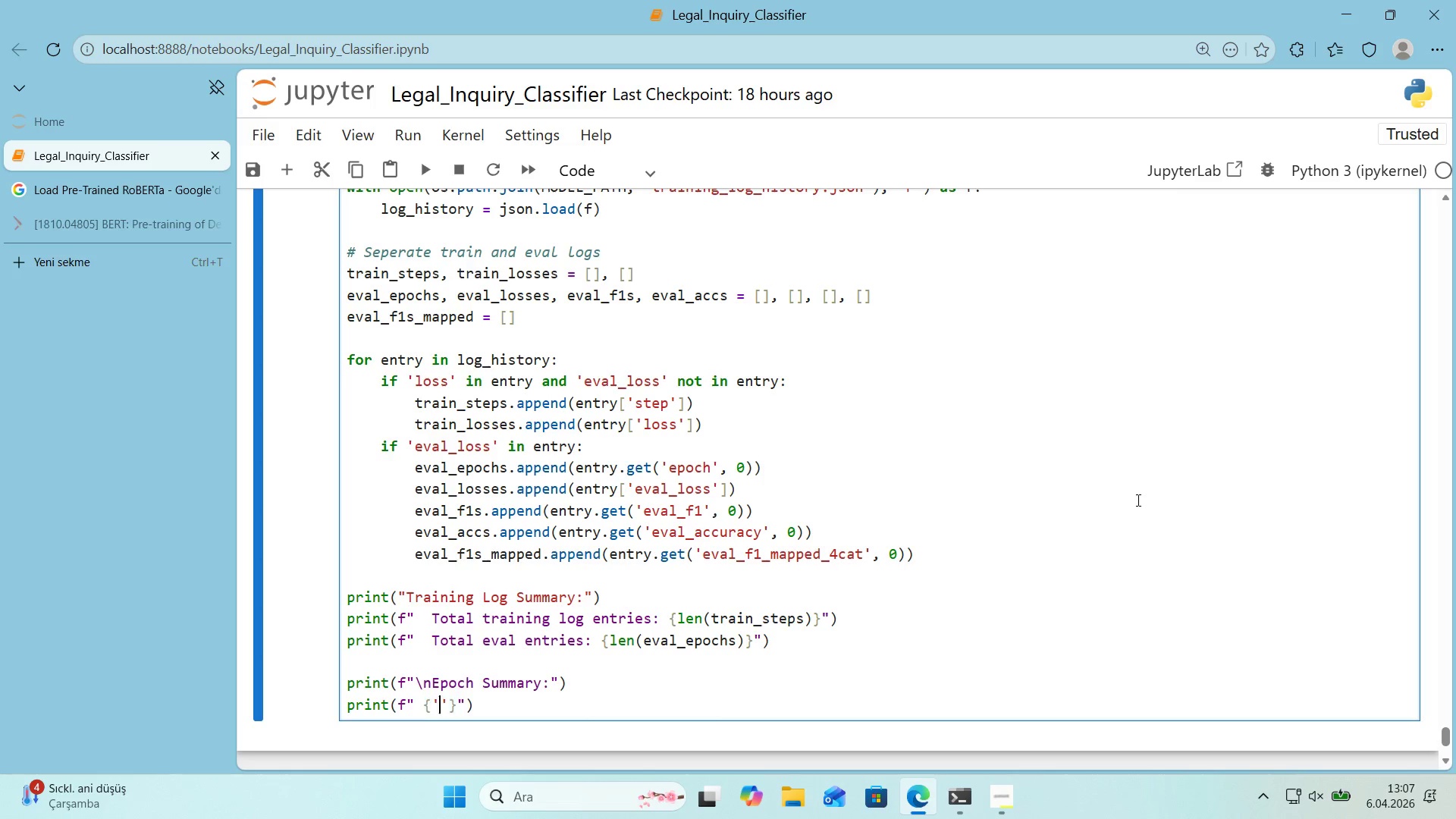 
type(Epoch)
 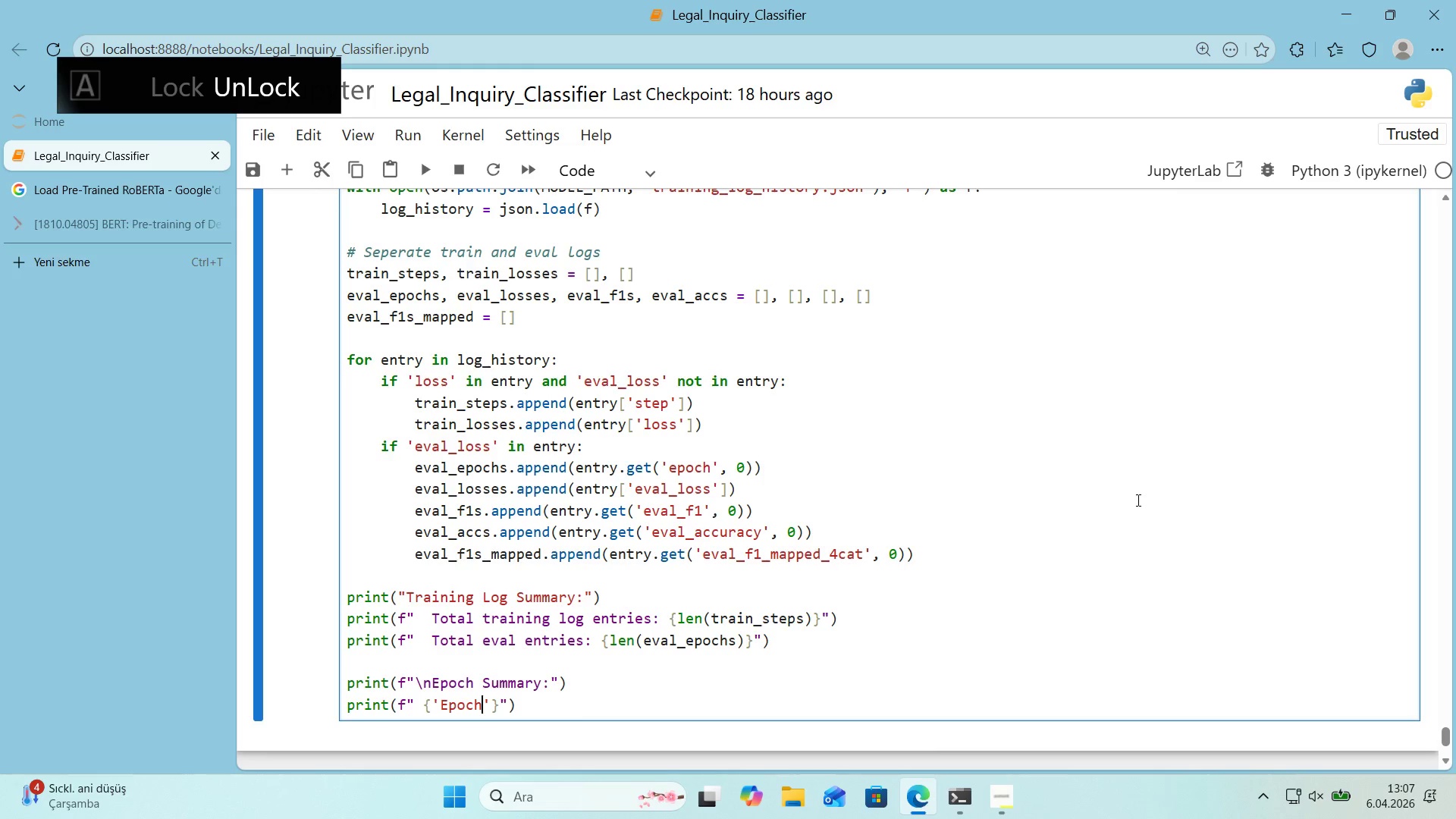 
key(ArrowRight)
 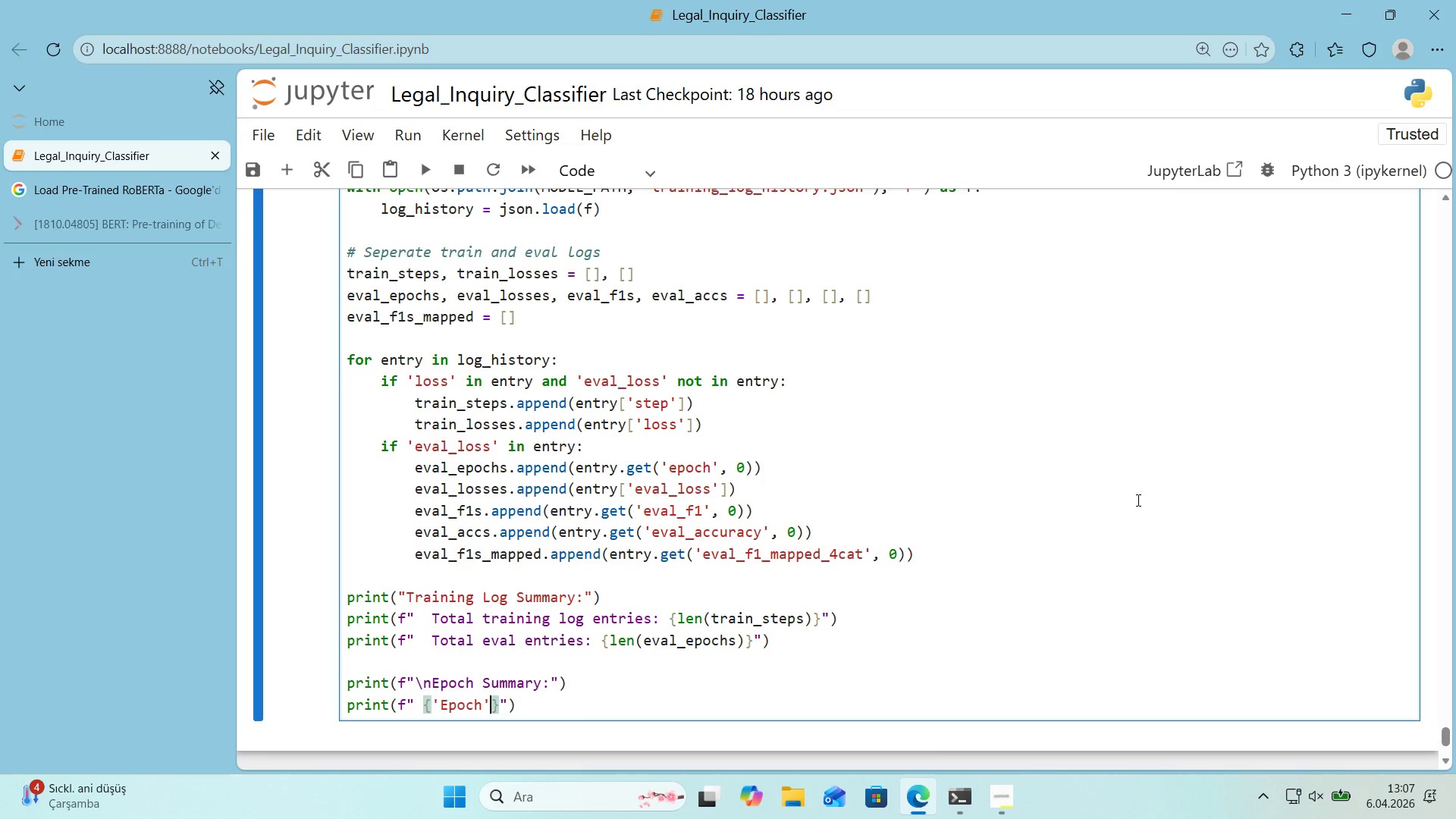 
key(Shift+Period)
 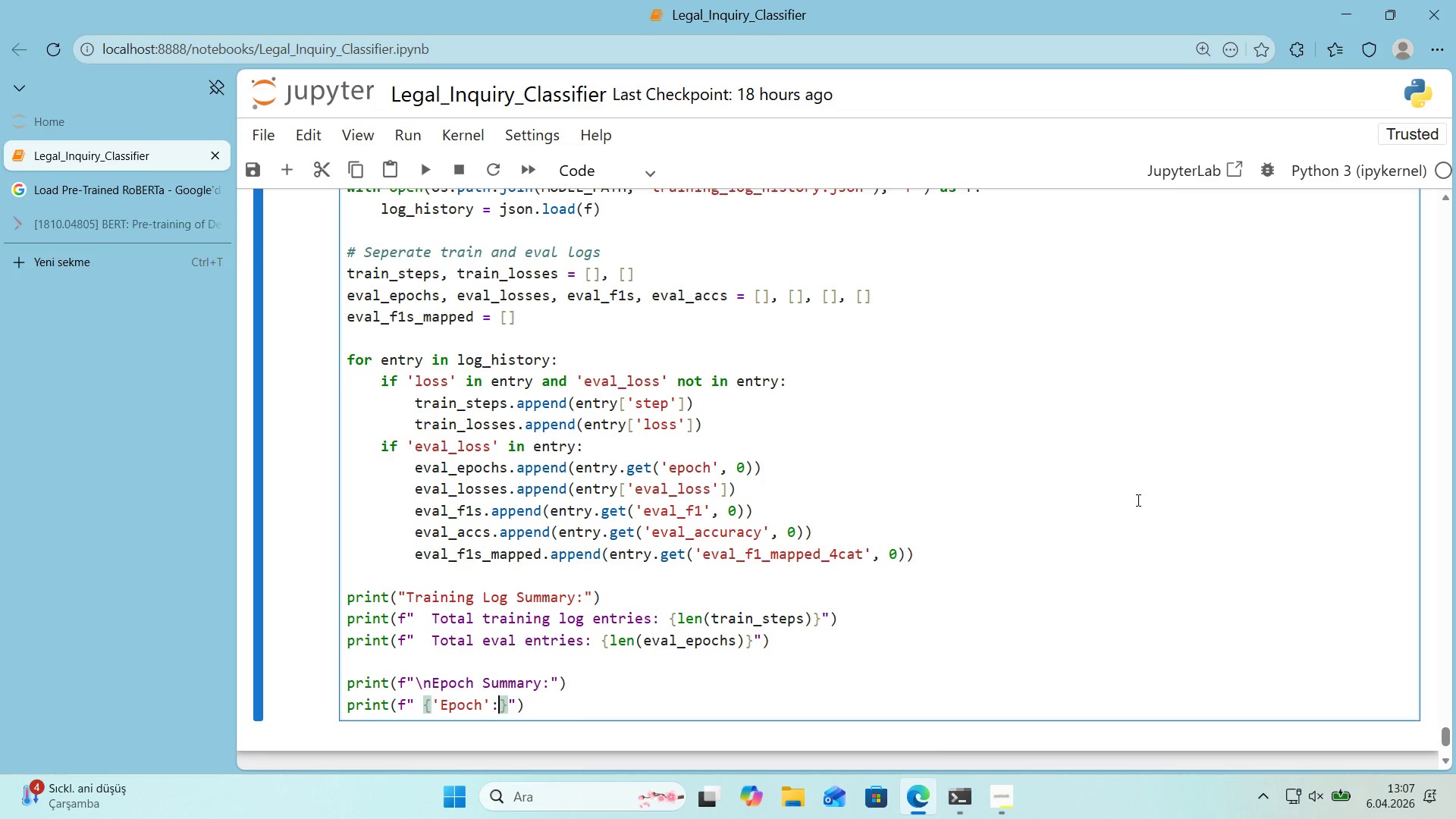 
key(Break)
 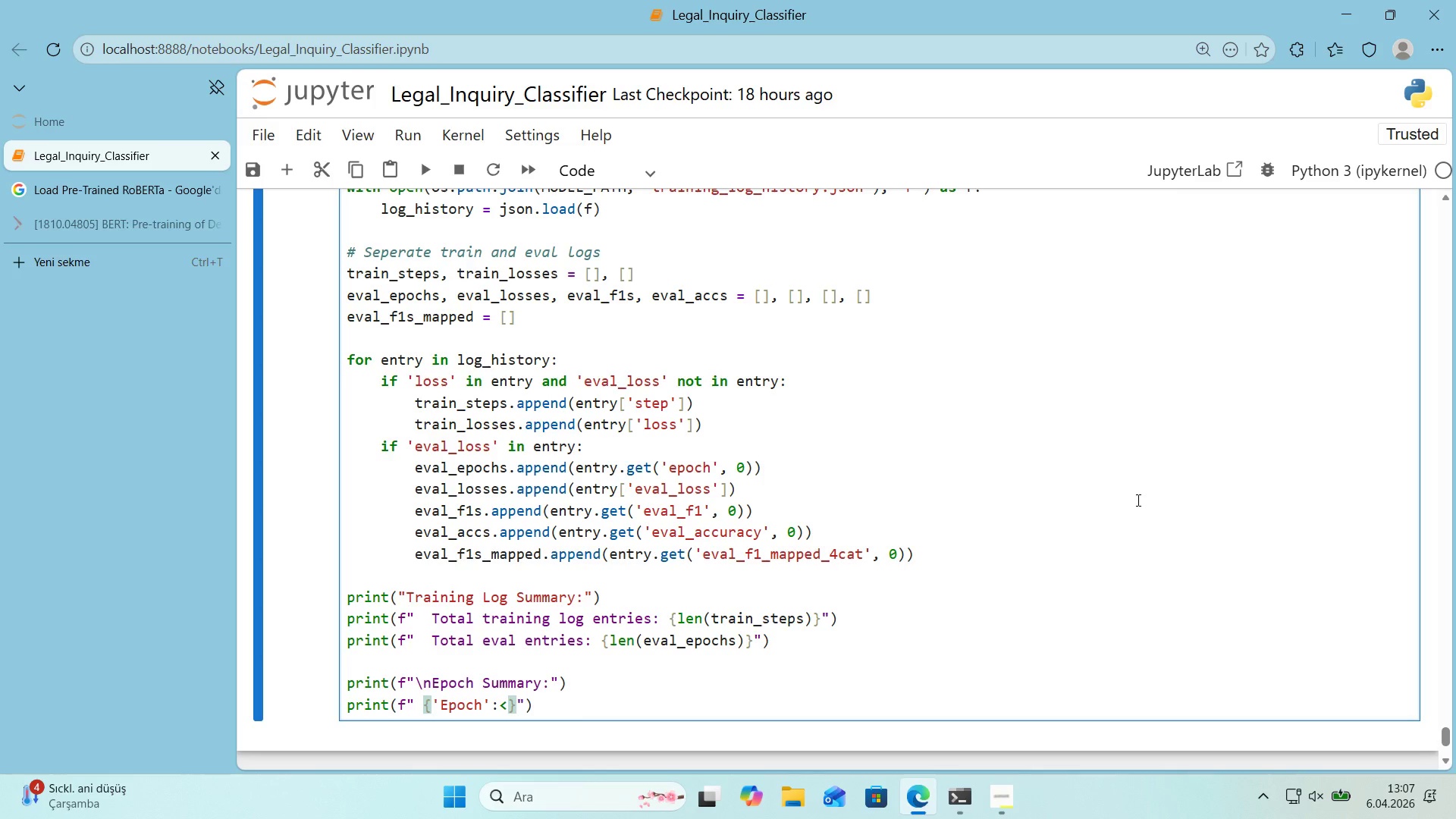 
key(Numpad8)
 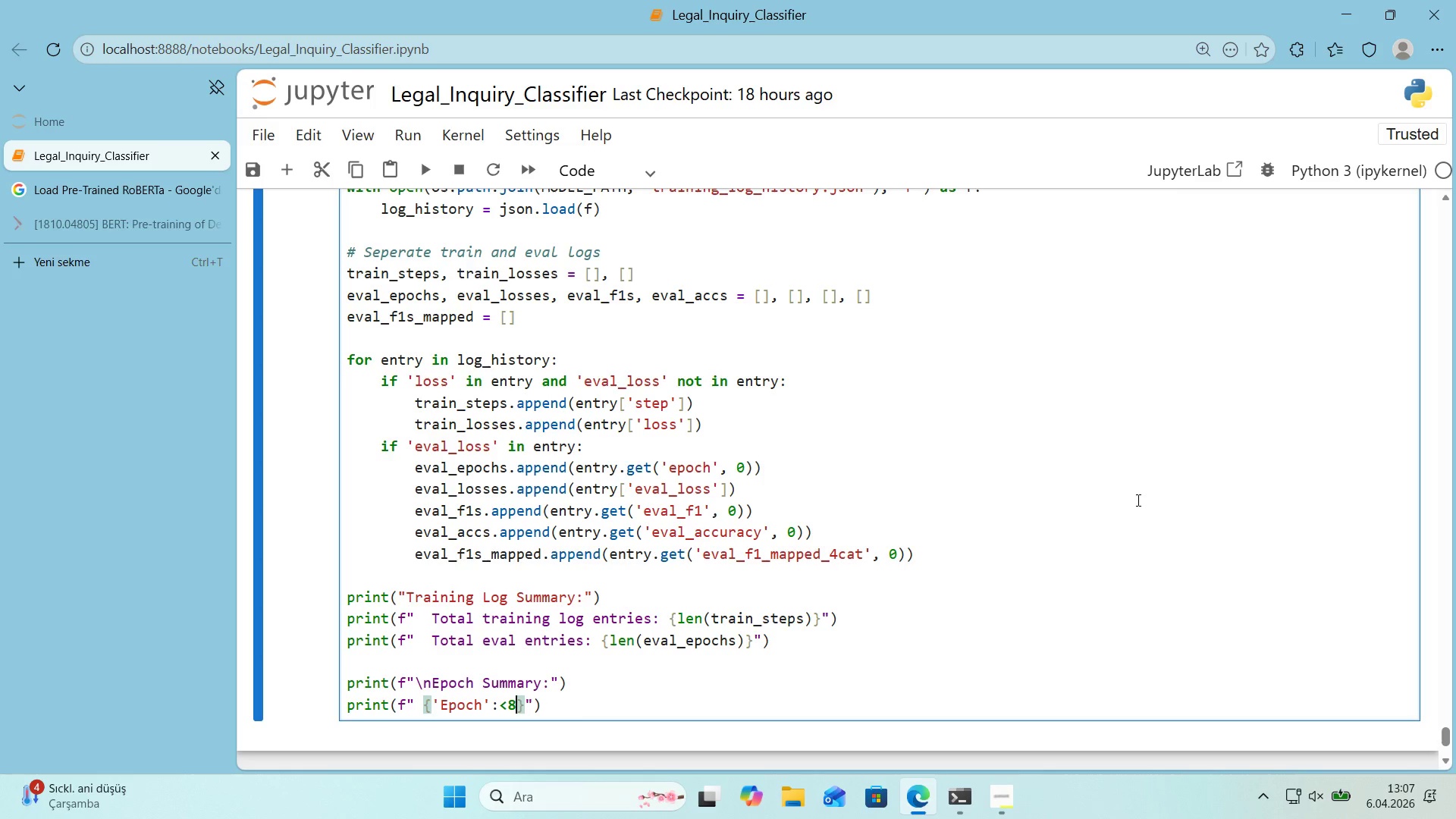 
key(ArrowRight)
 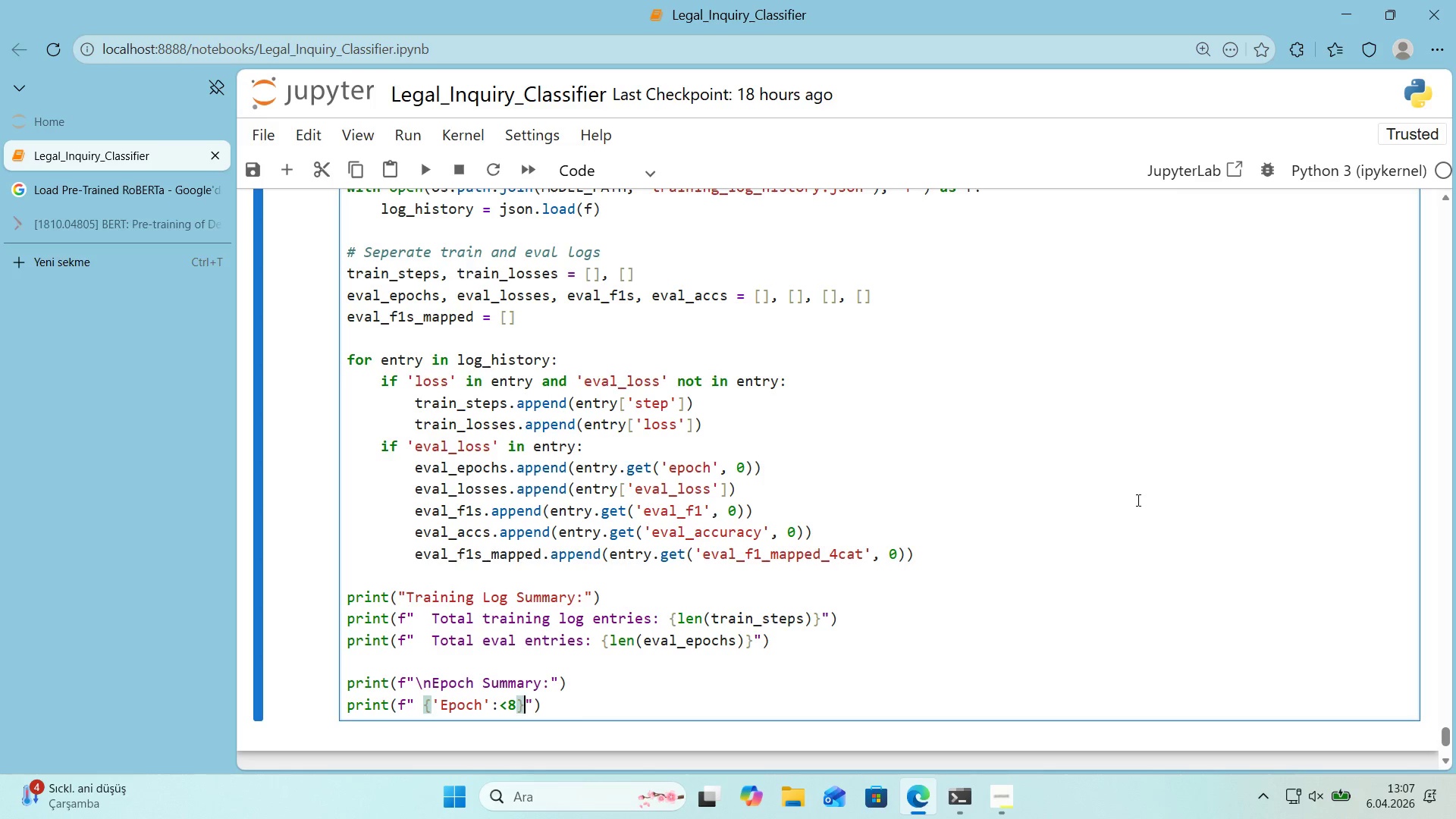 
key(Alt+Control+7)
 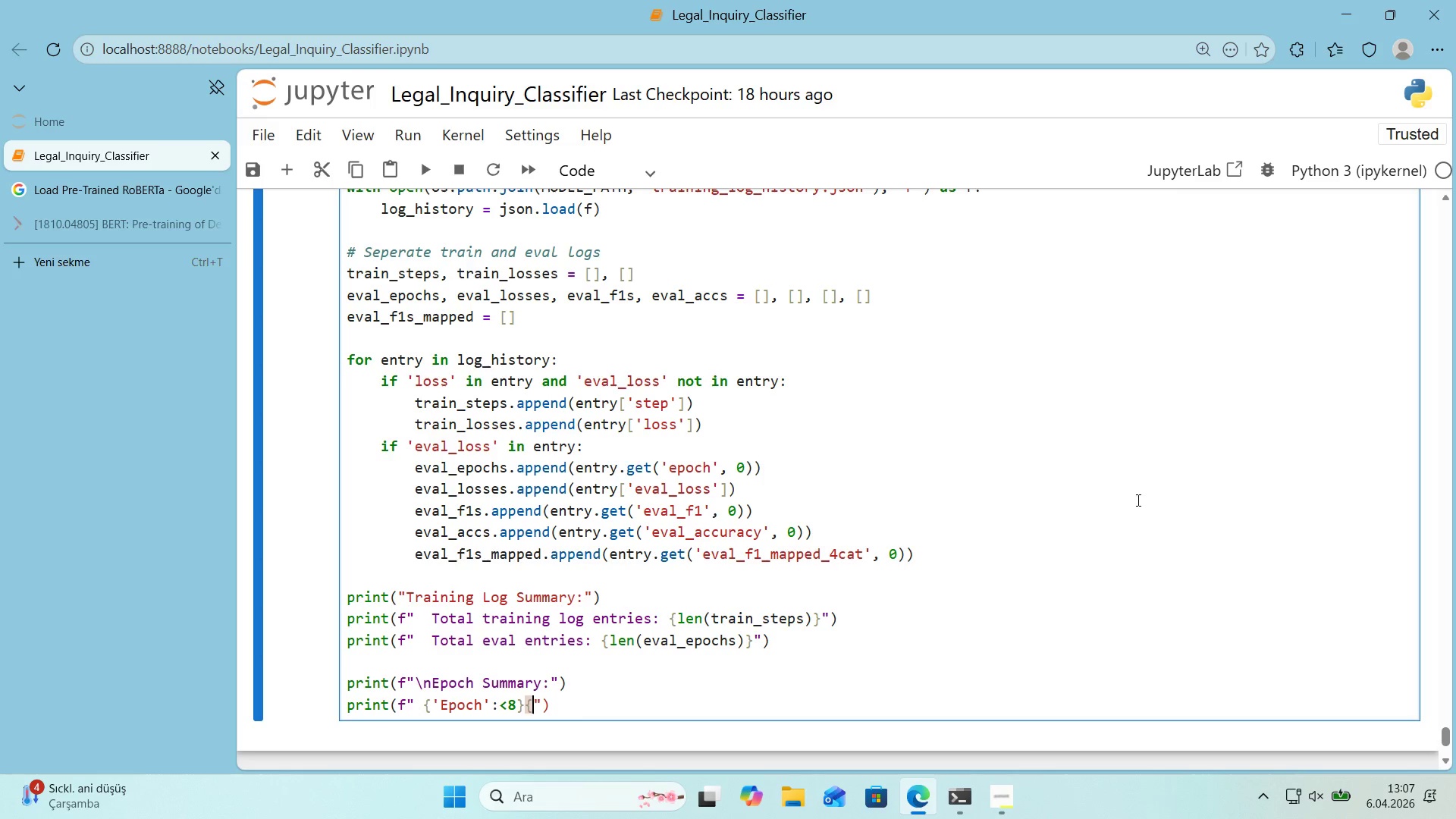 
key(Alt+Control+0)
 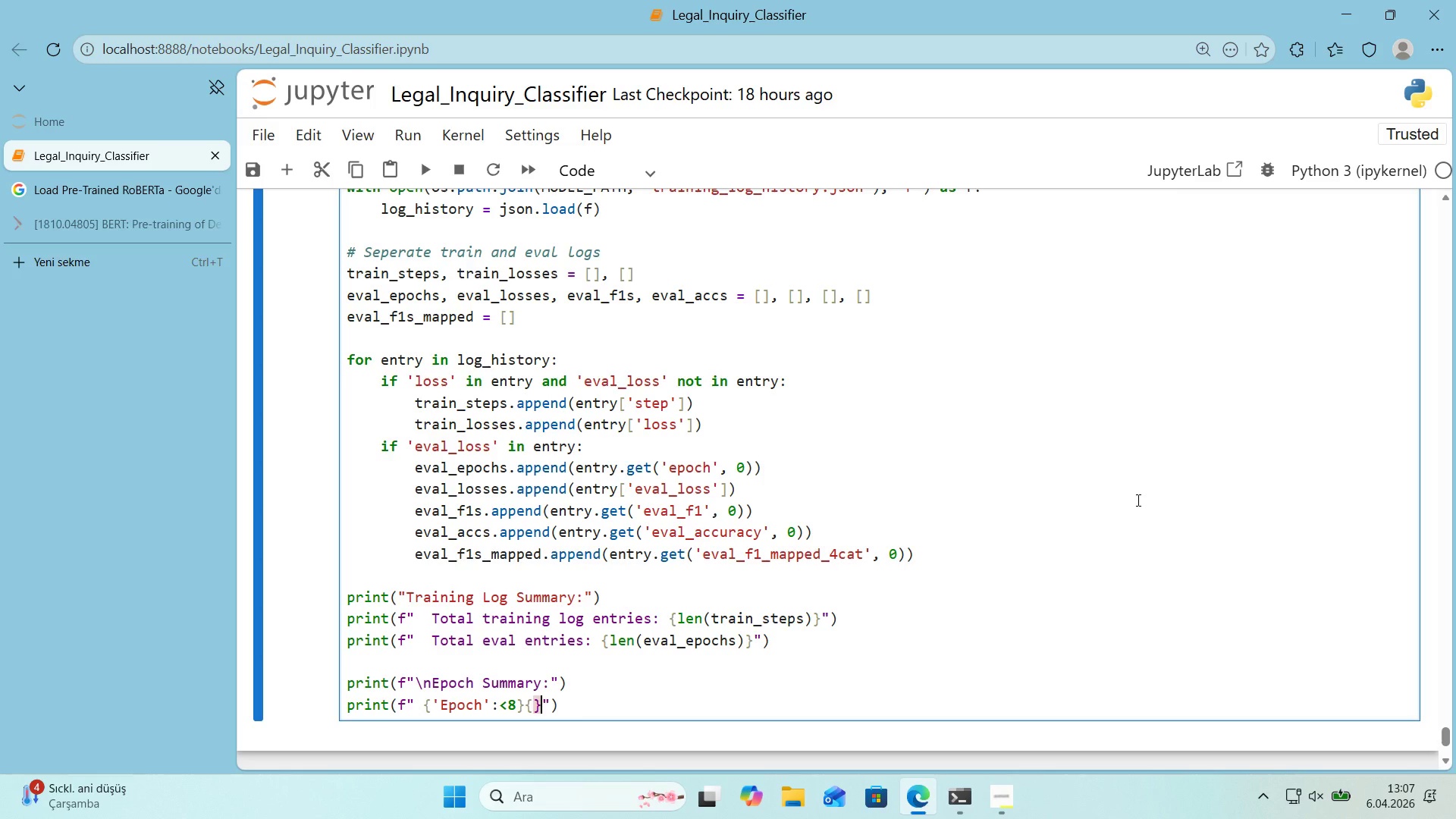 
key(ArrowLeft)
 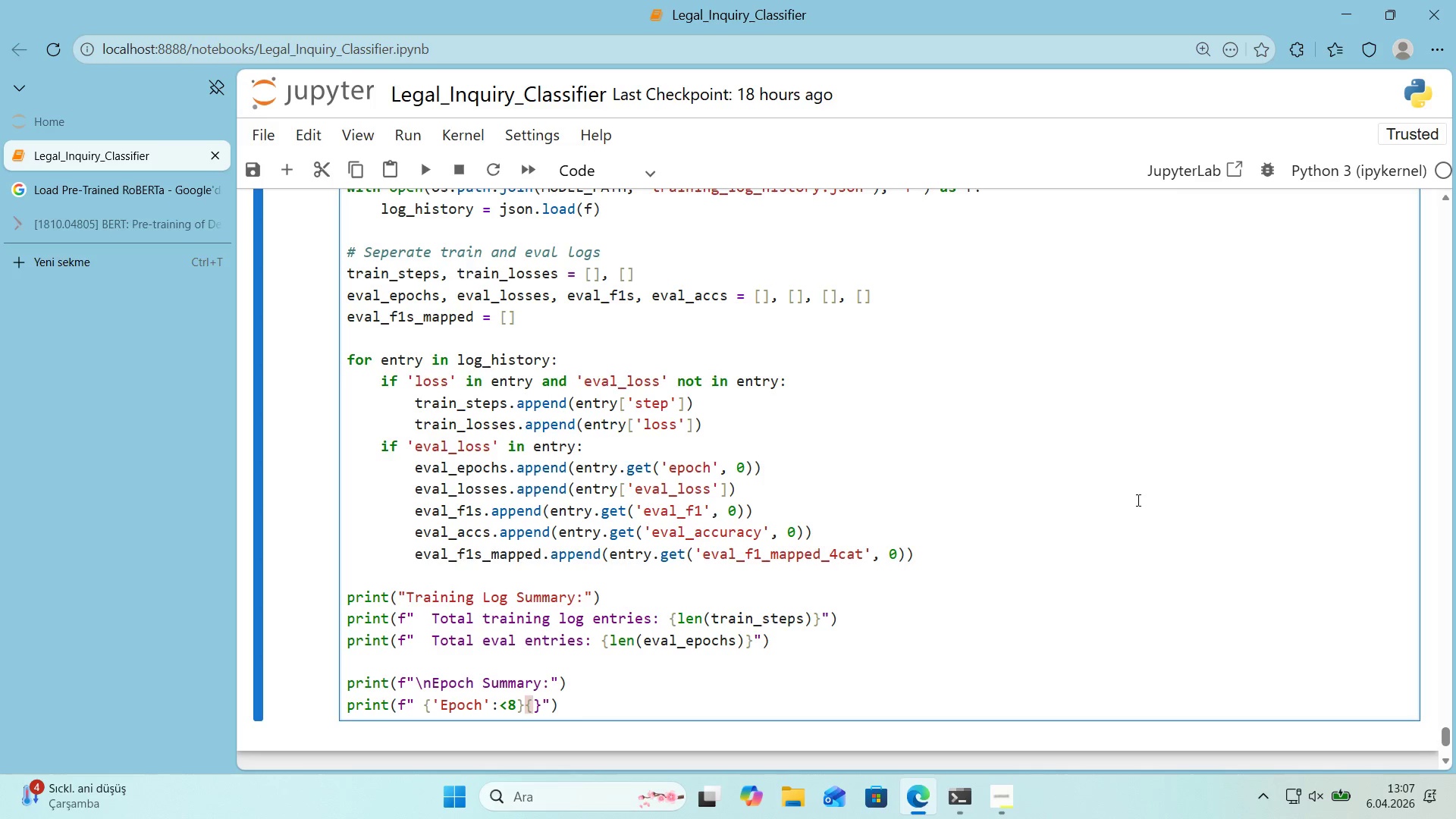 
wait(7.53)
 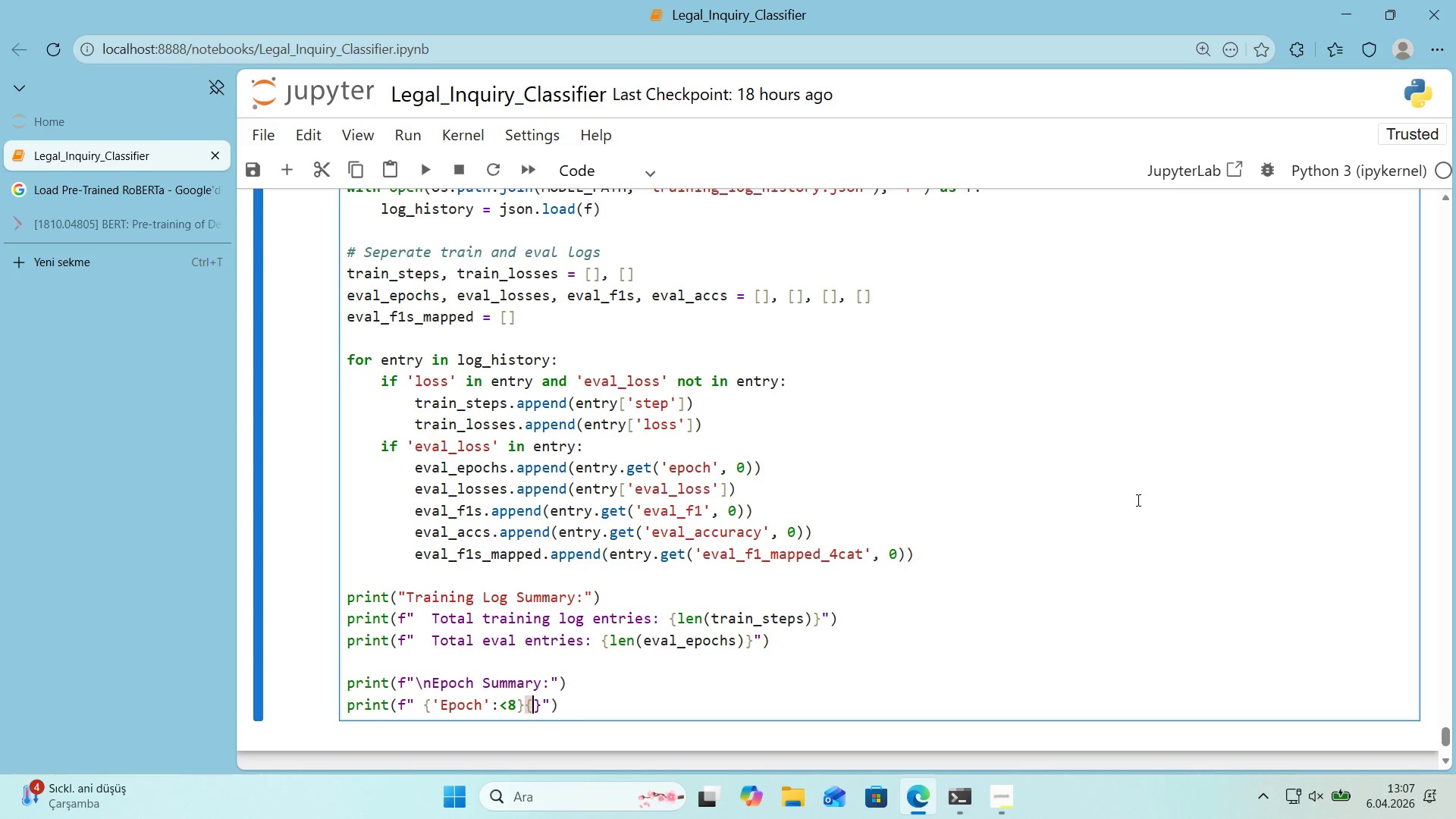 
type(@@)
 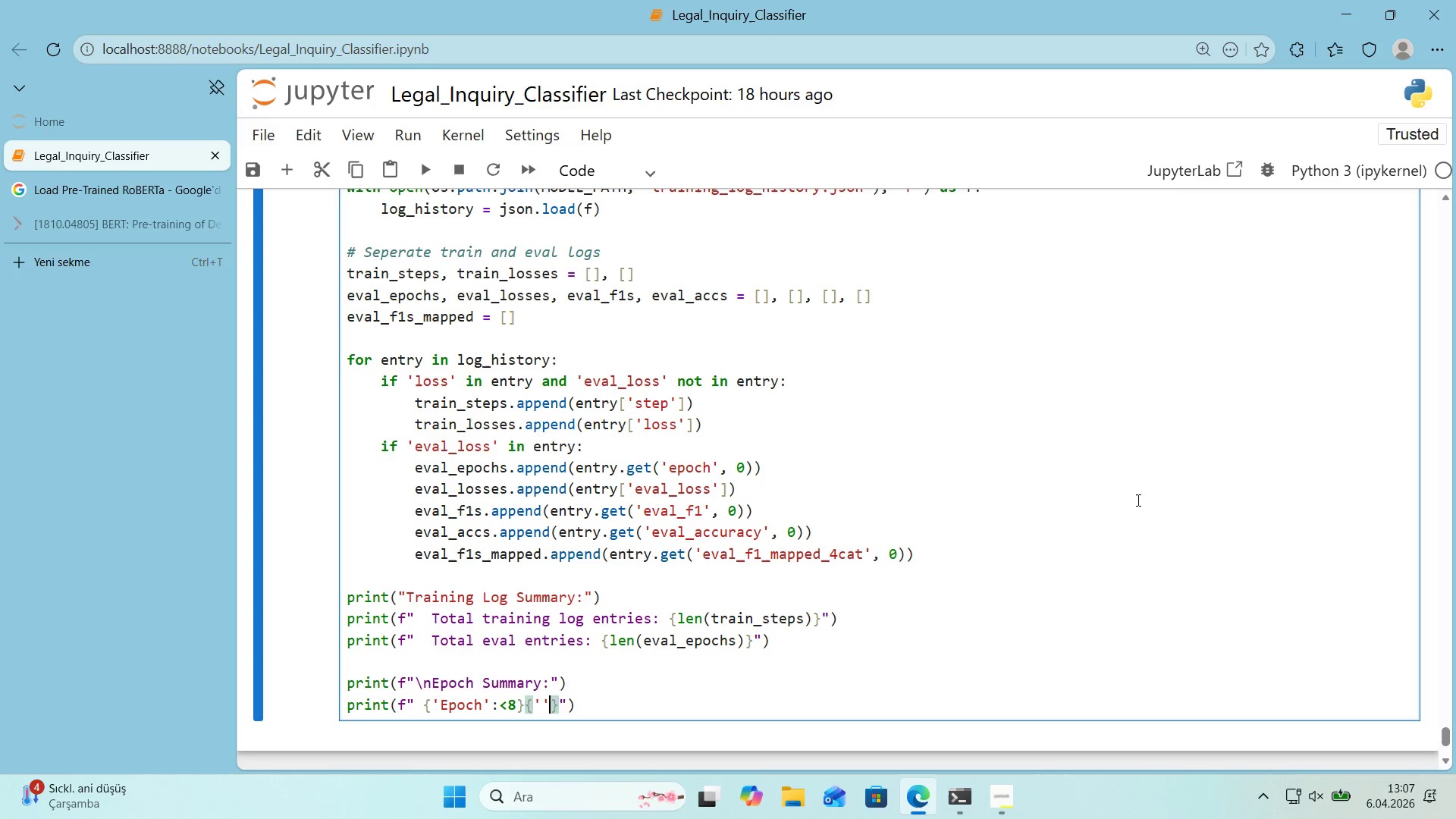 
key(ArrowLeft)
 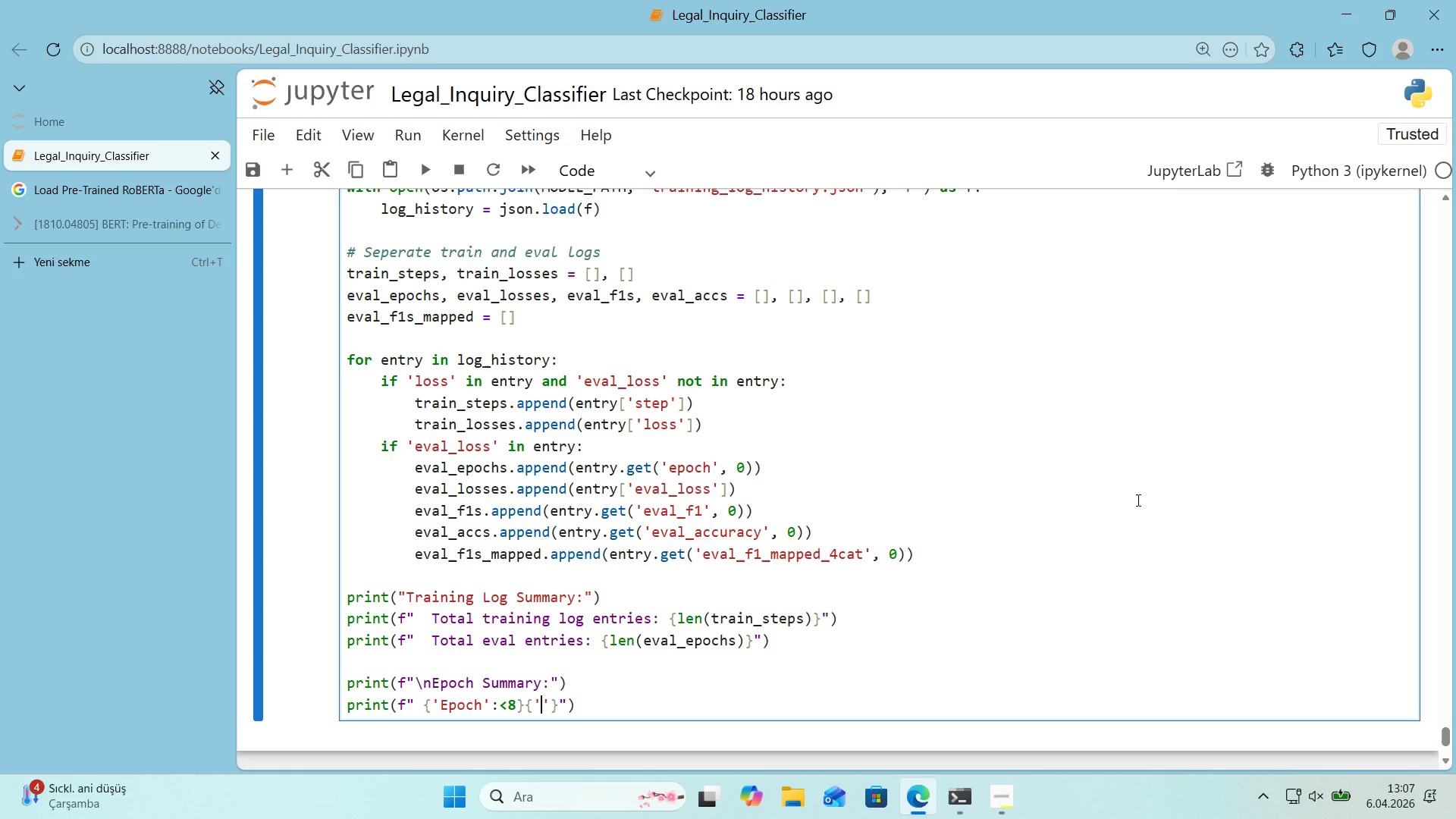 
type(Val Loss)
 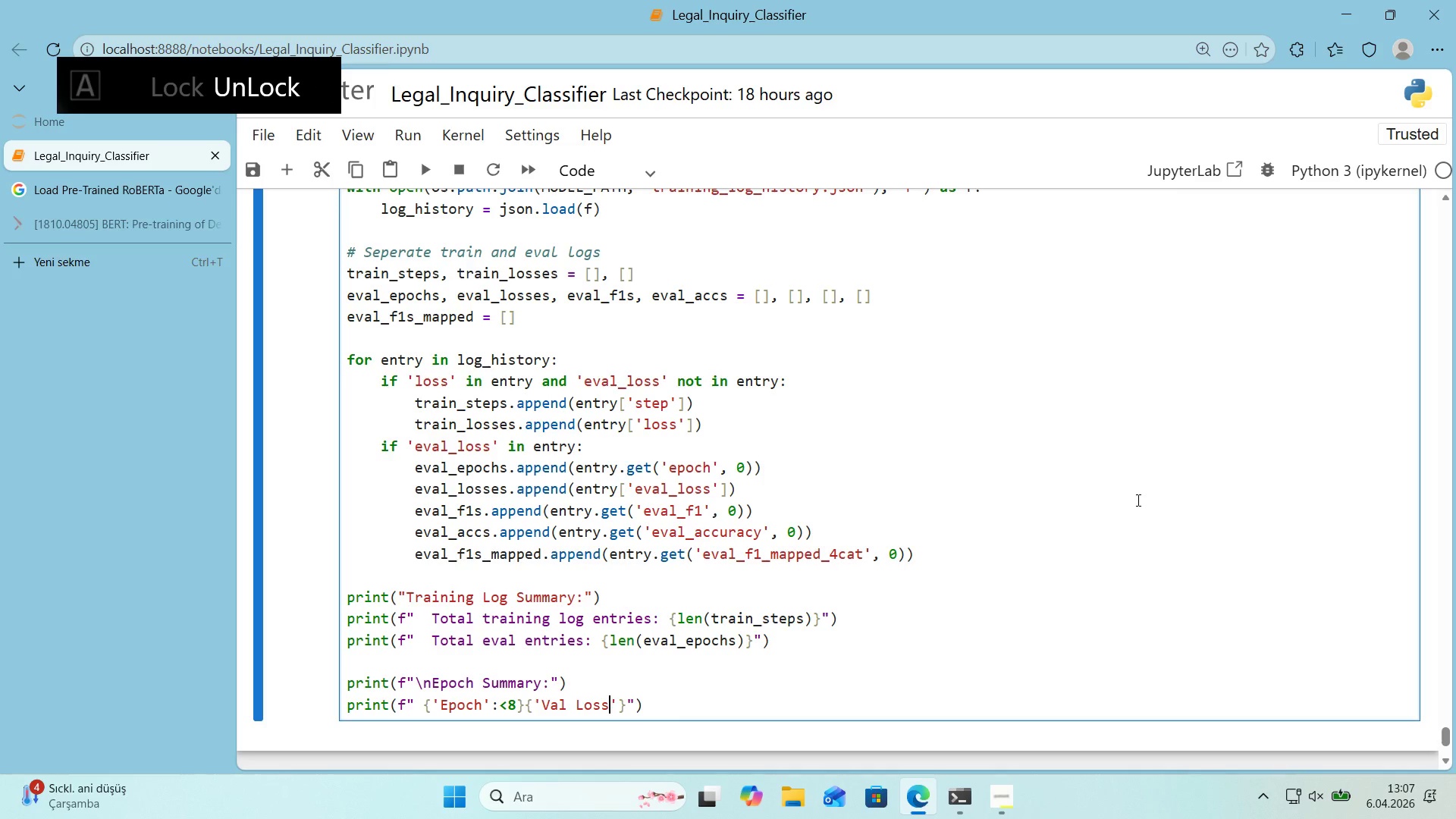 
hold_key(key=ShiftRight, duration=1.31)
 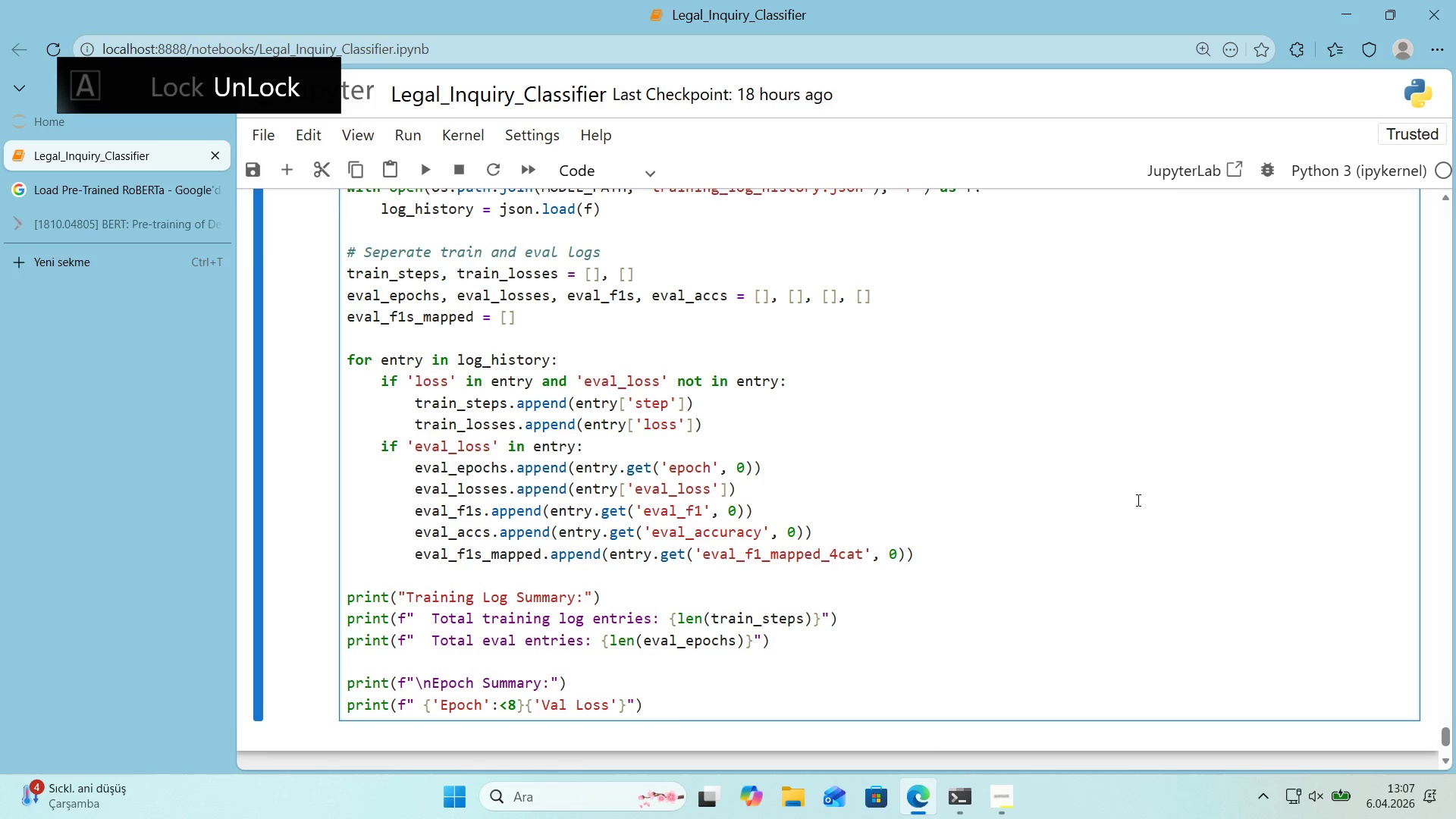 
key(ArrowRight)
 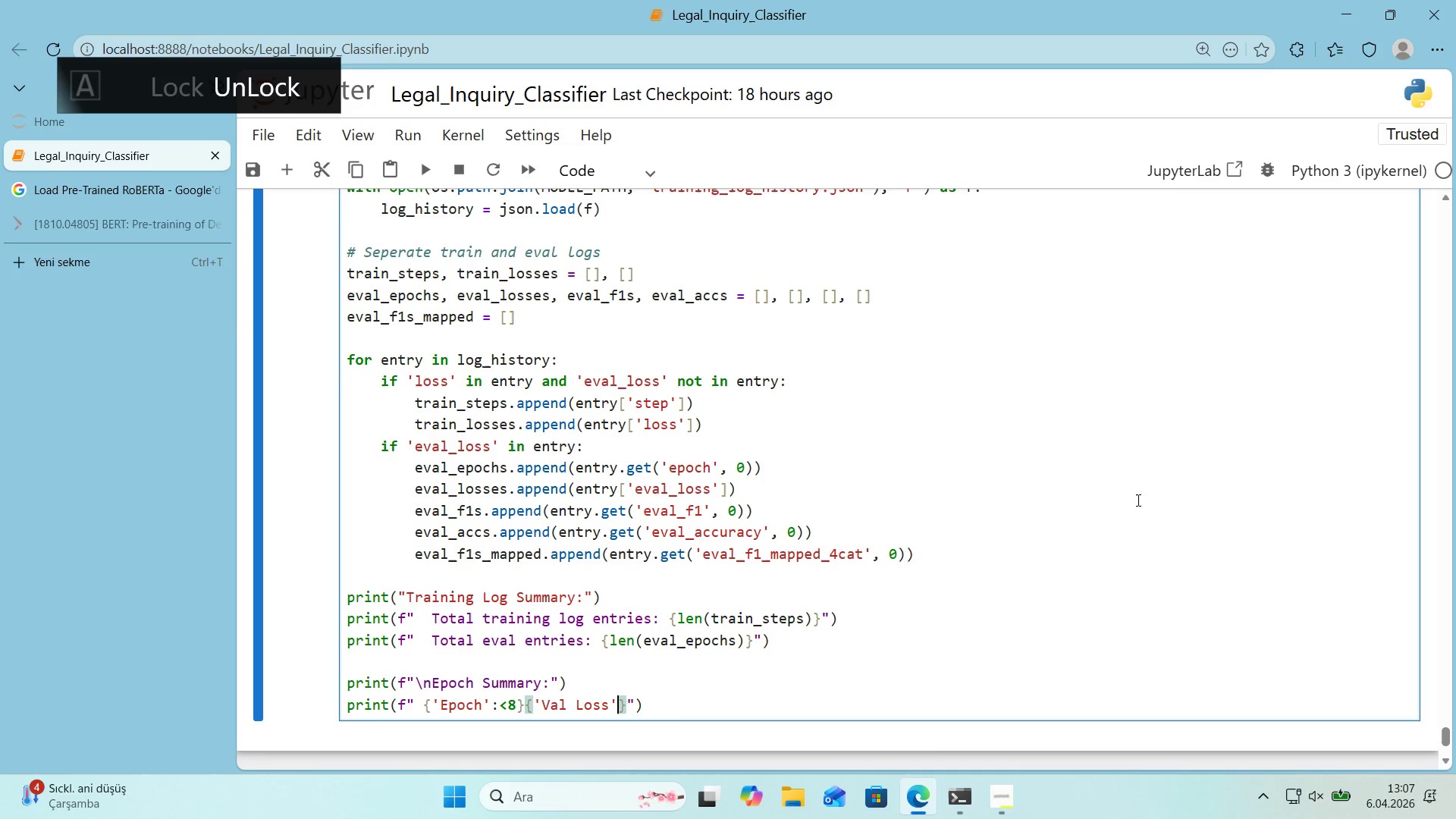 
type(>[Break]12)
 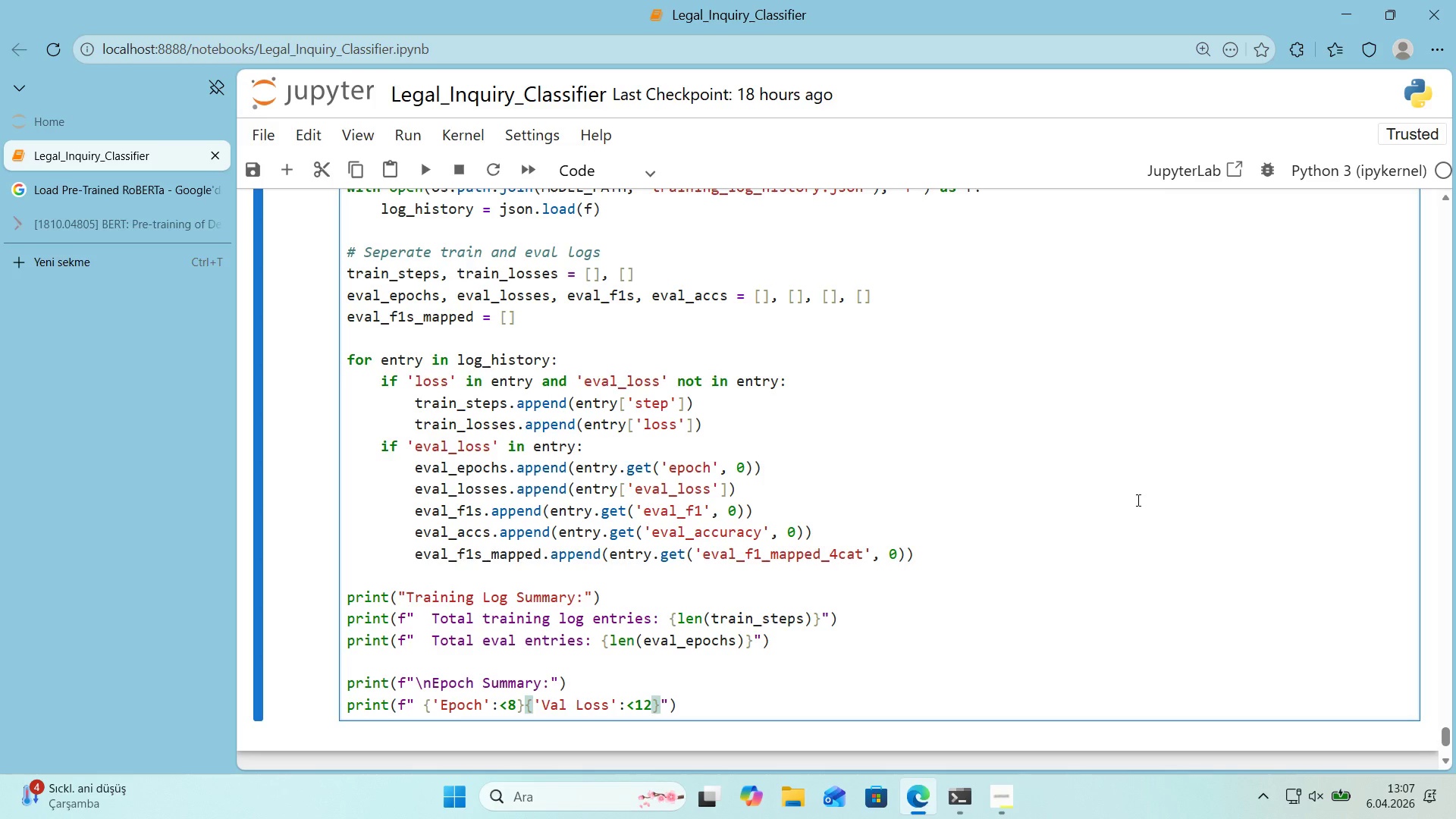 
key(ArrowRight)
 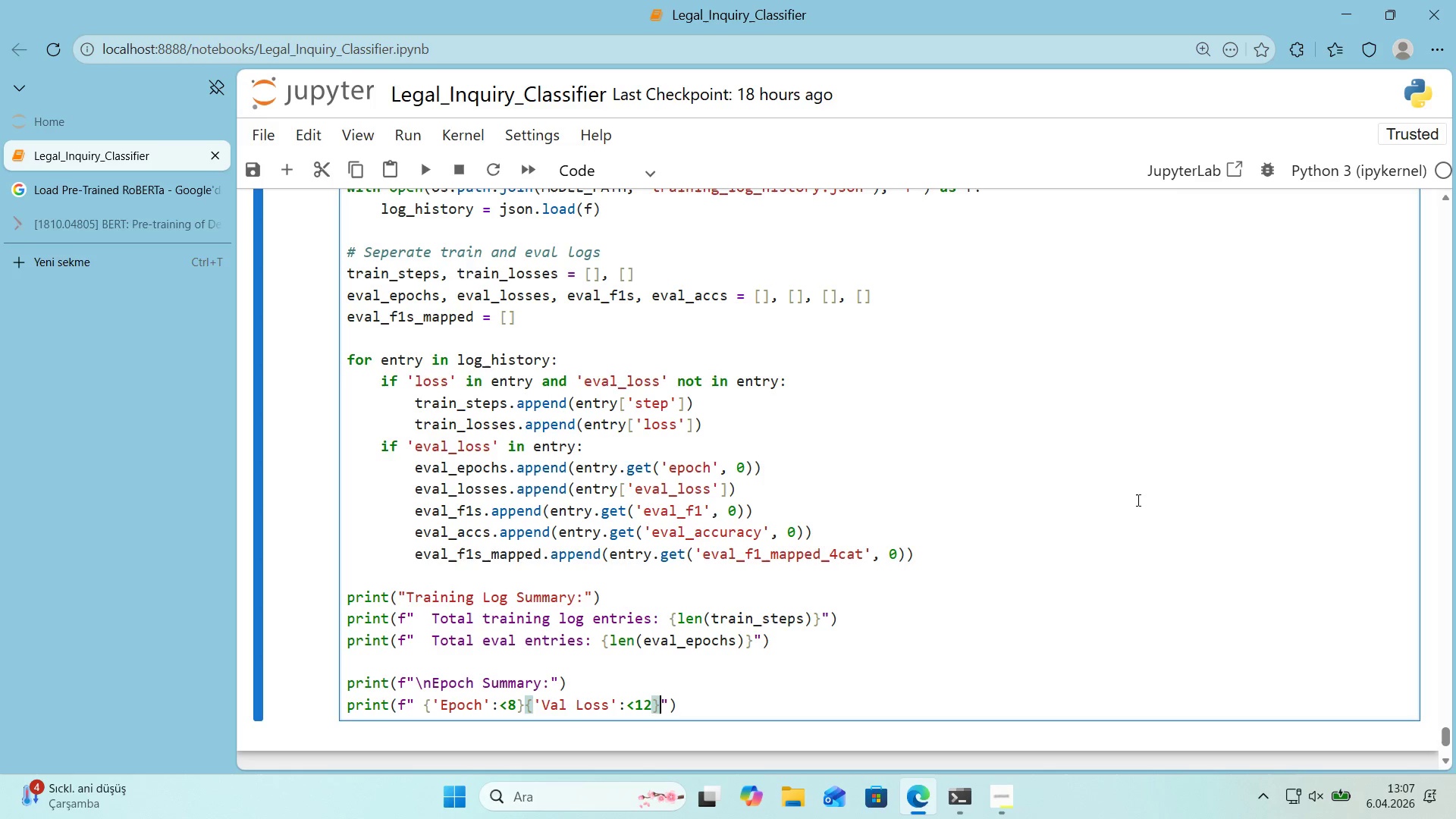 
key(Alt+Control+7)
 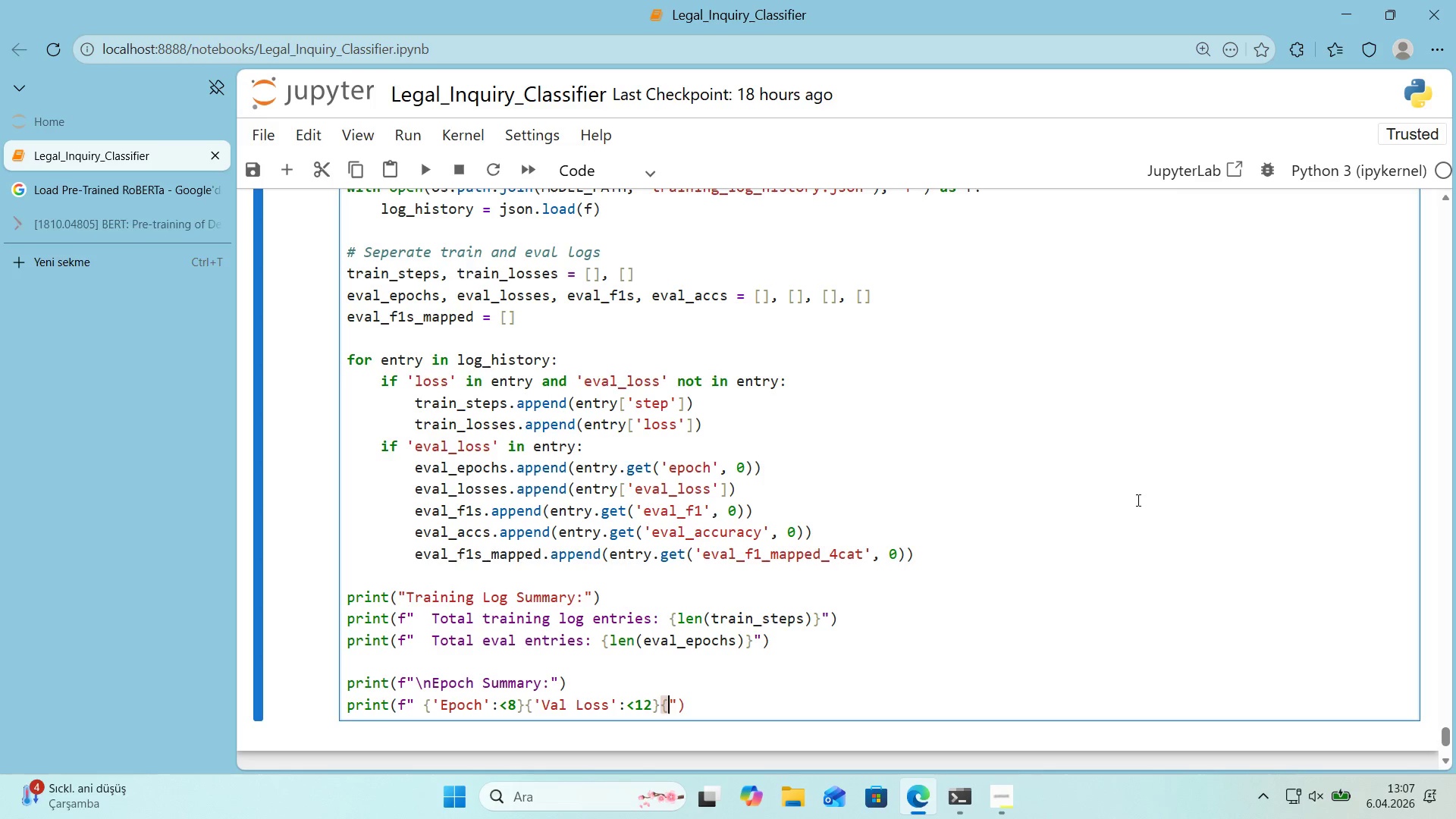 
key(Alt+Control+0)
 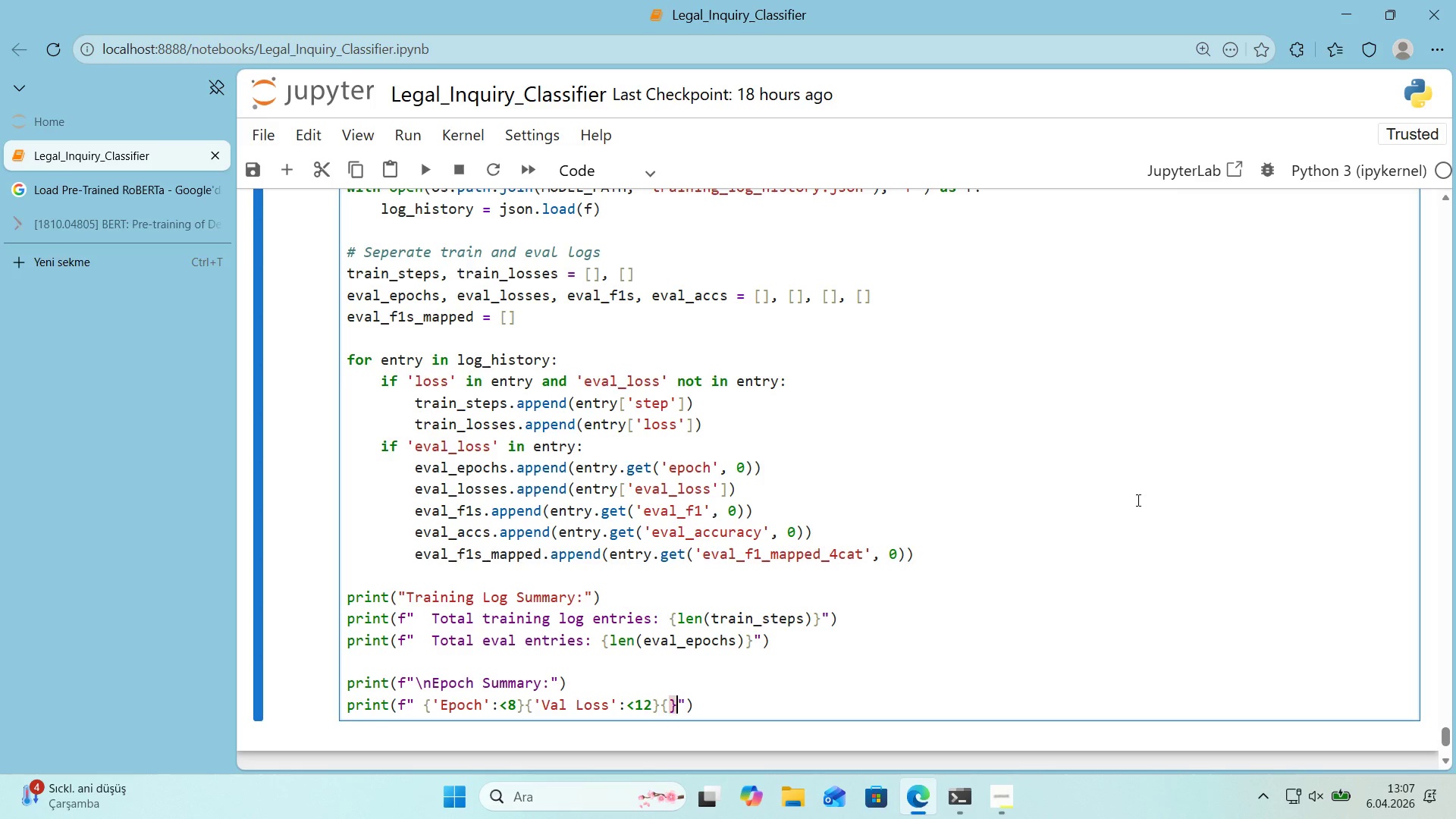 
key(ArrowLeft)
 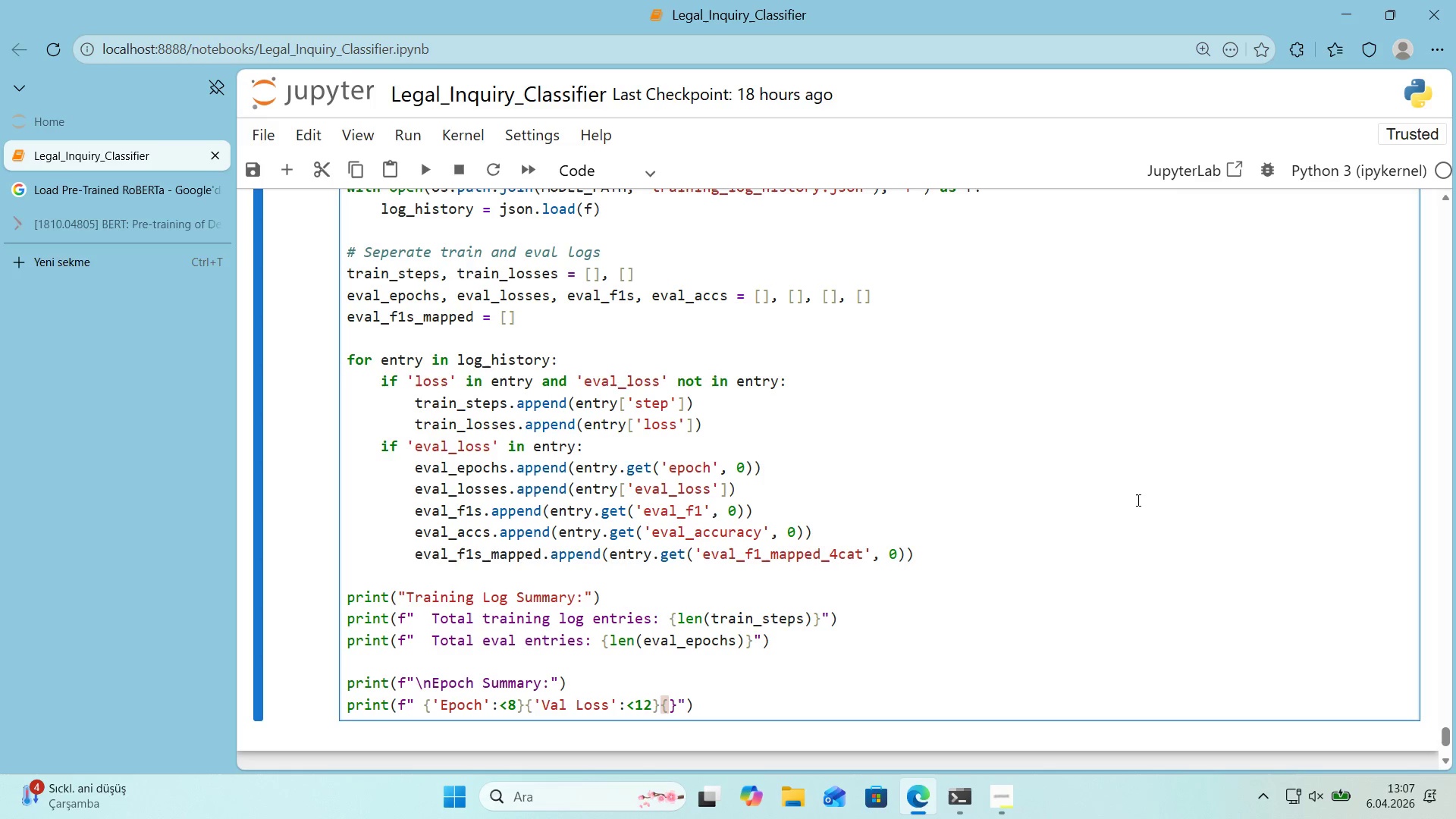 
type(@@)
 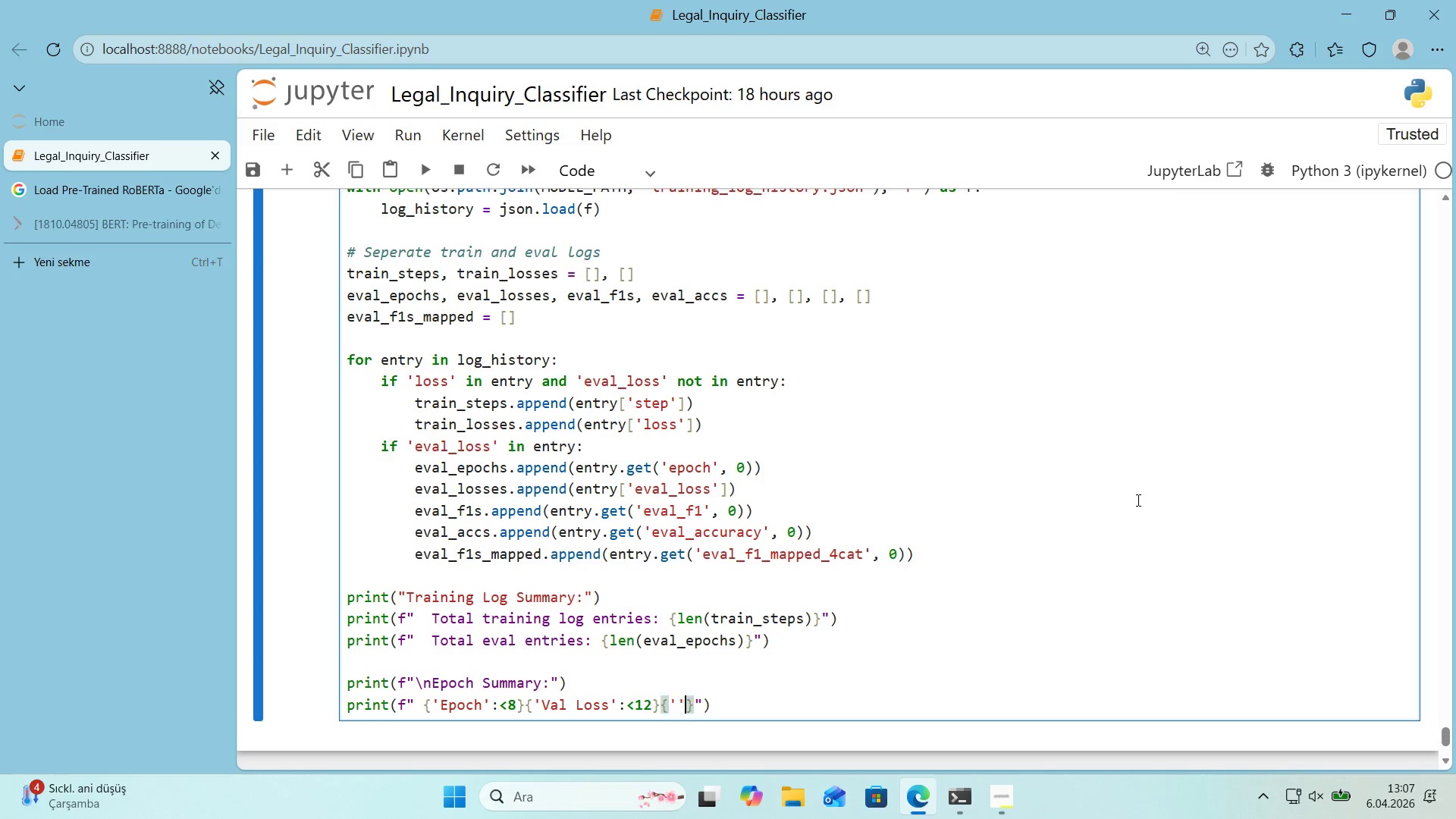 
key(ArrowLeft)
 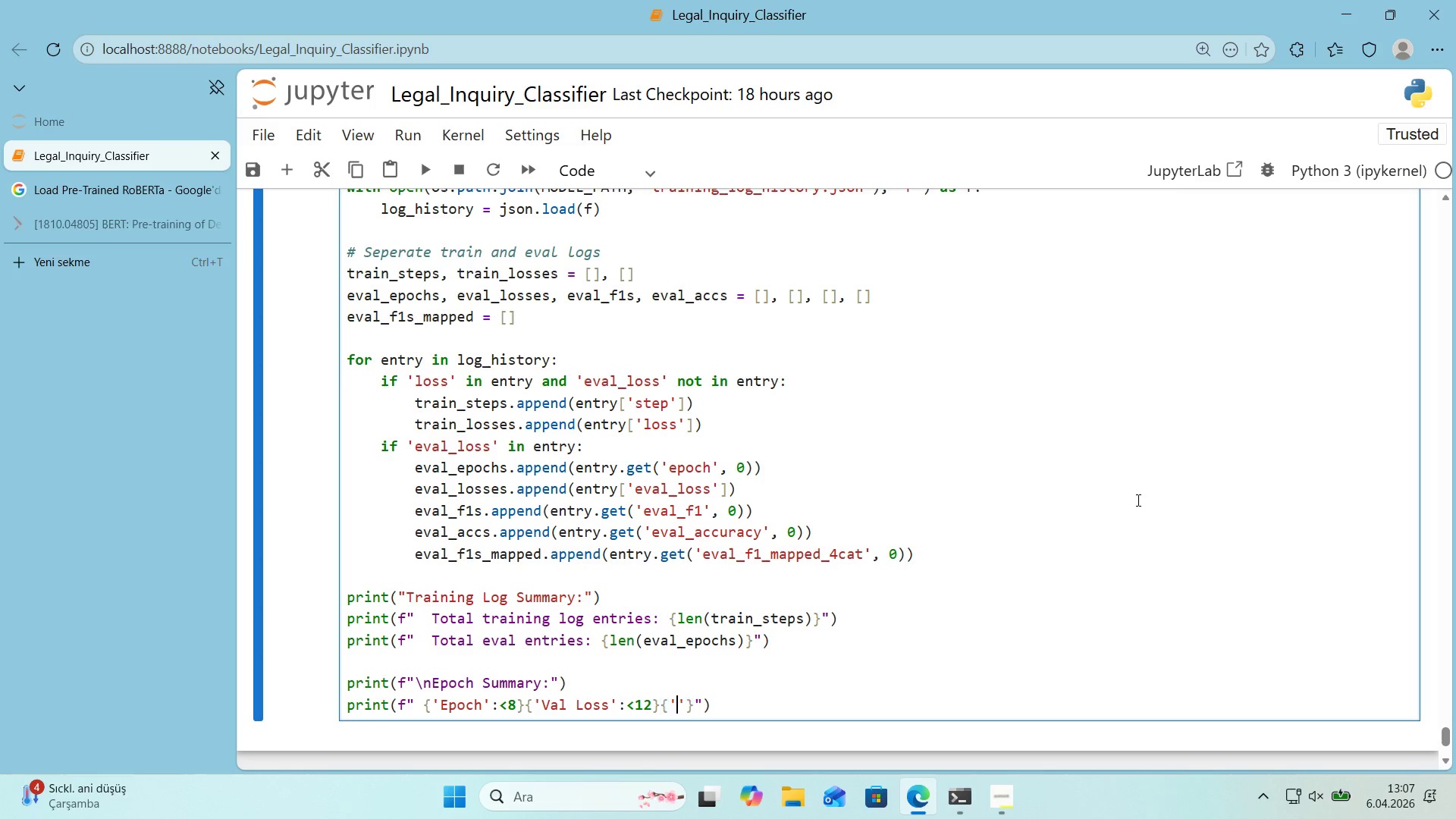 
type(F1)
 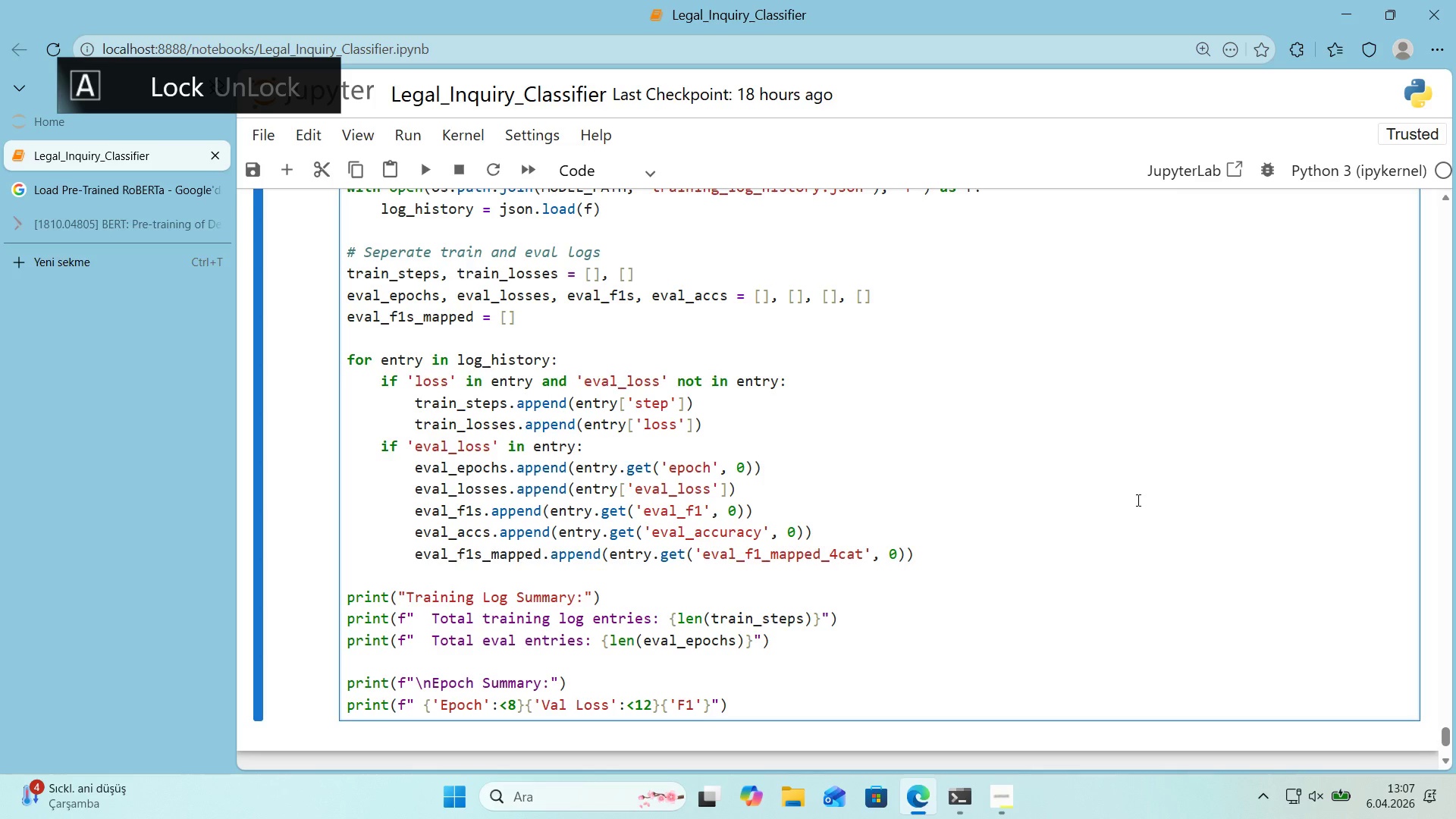 
key(ArrowRight)
 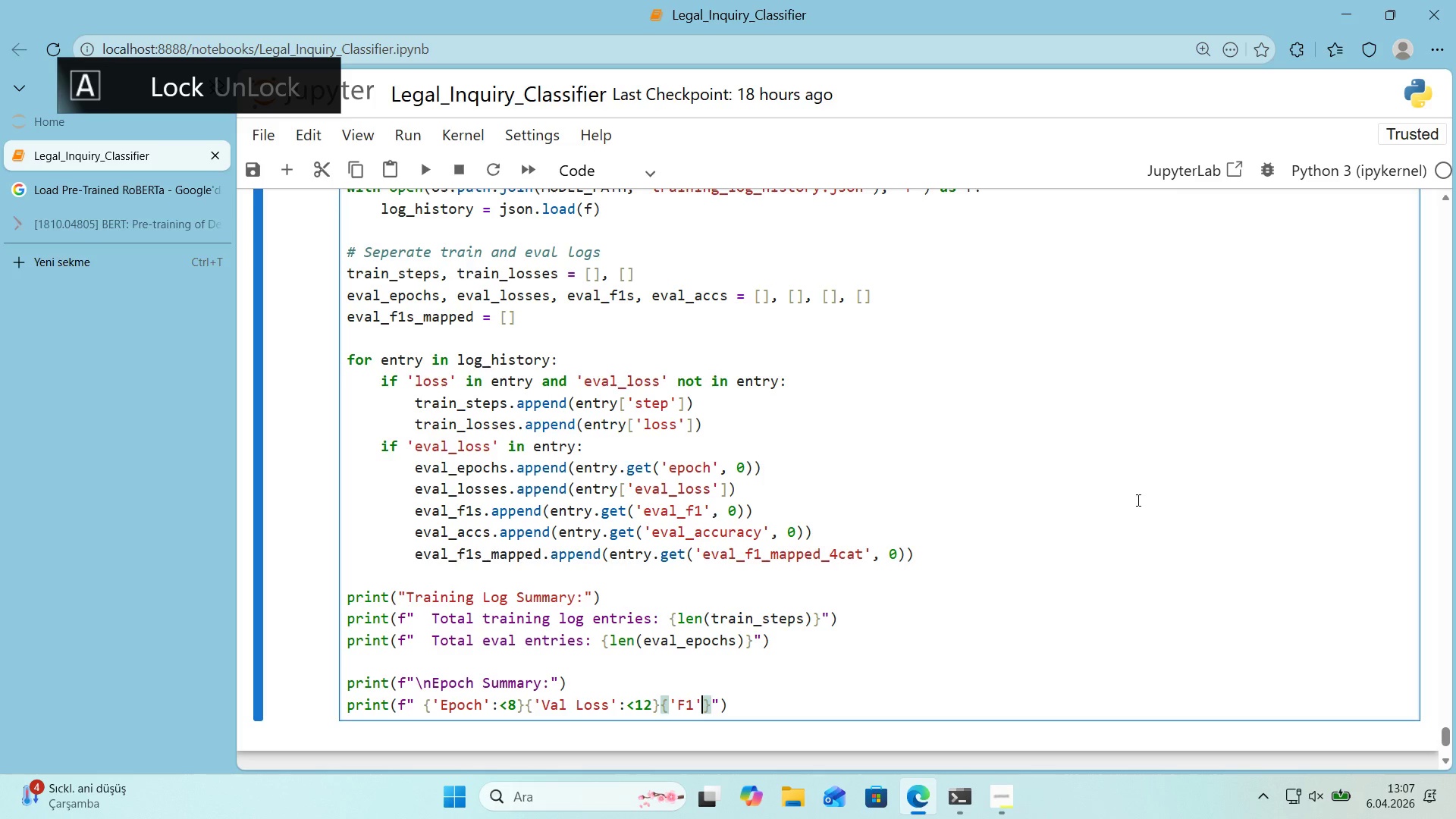 
key(CapsLock)
 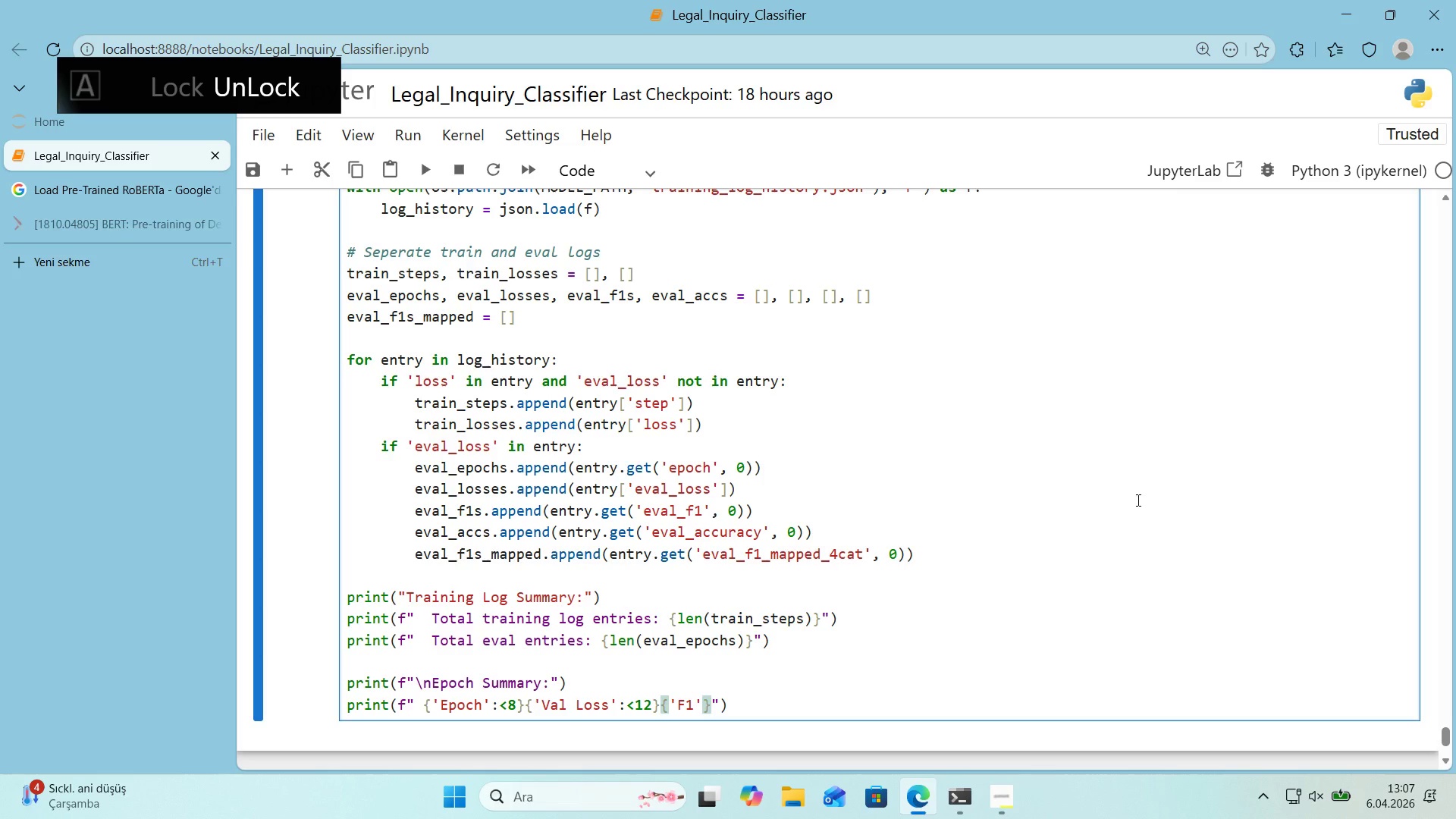 
key(ArrowDown)
 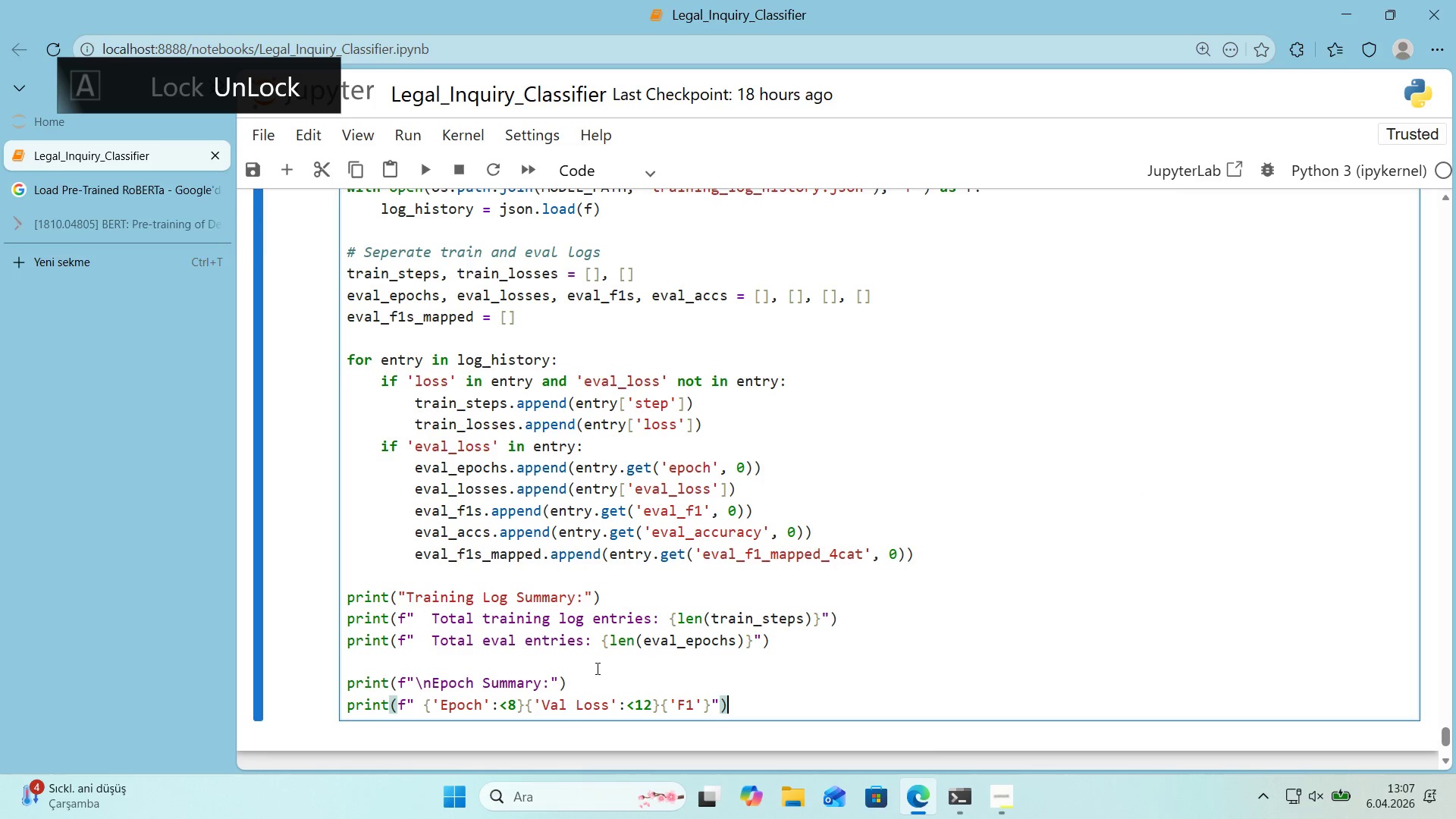 
left_click([692, 708])
 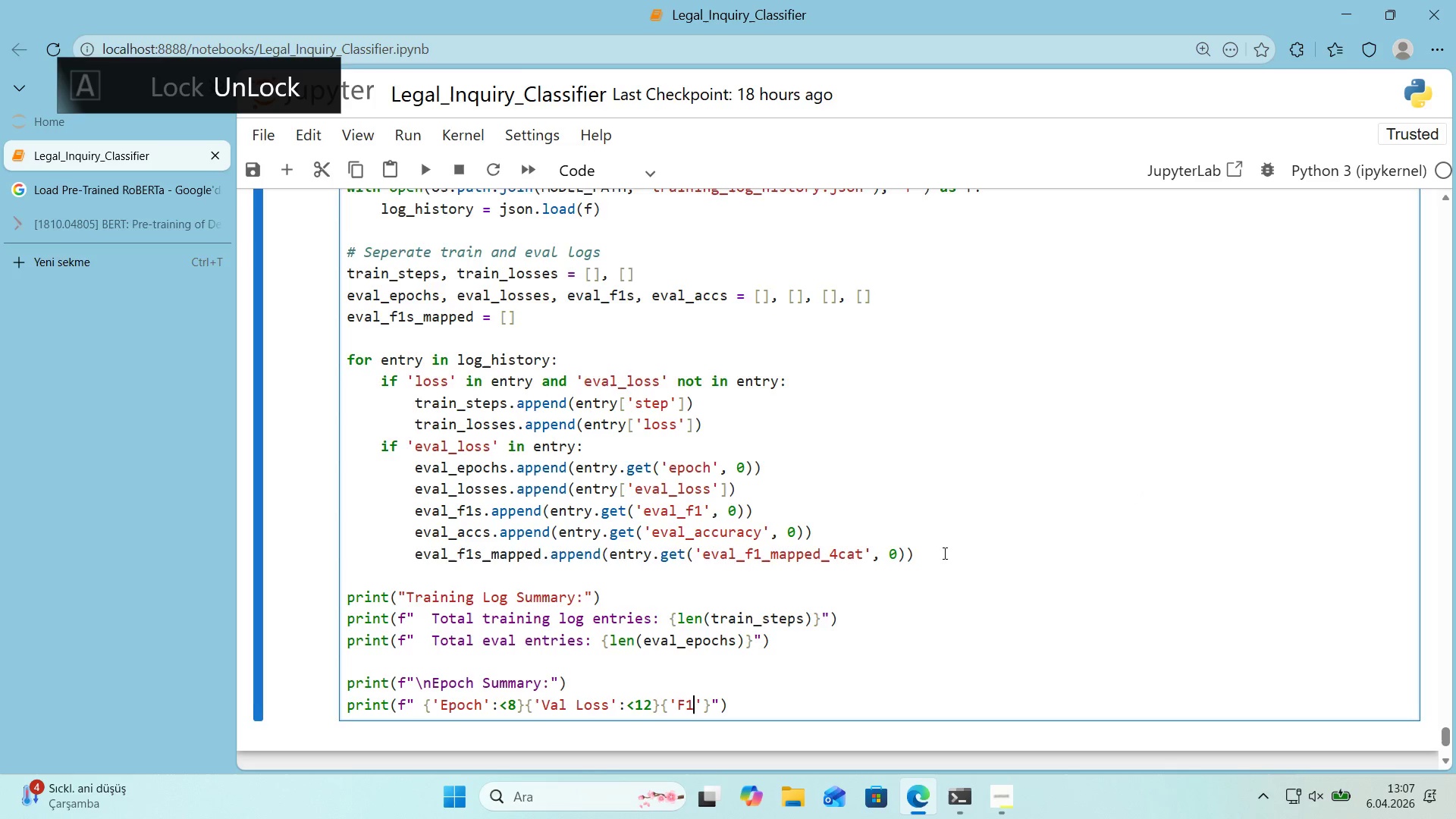 
scroll: coordinate [956, 549], scroll_direction: down, amount: 1.0
 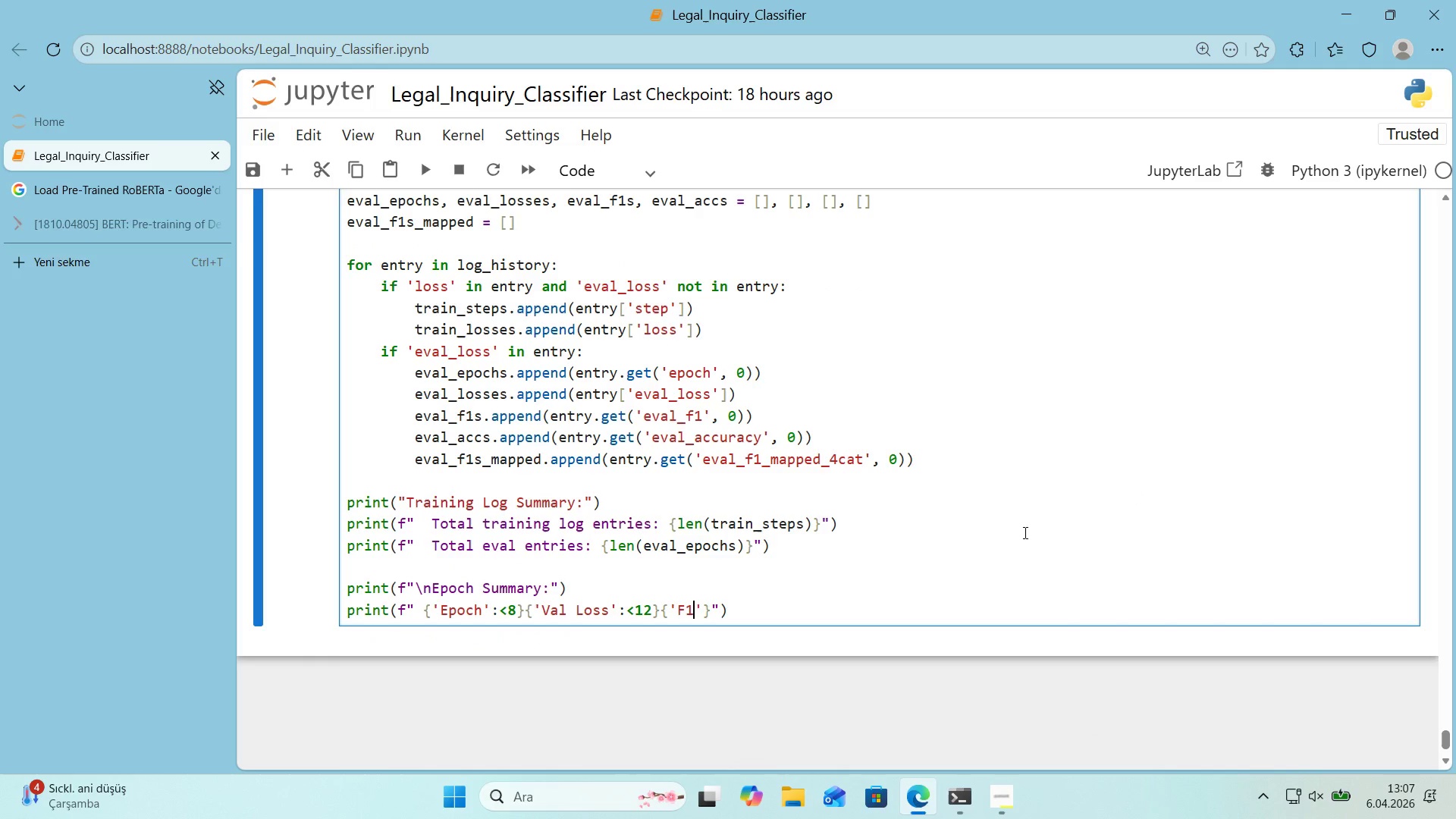 
type( *()
 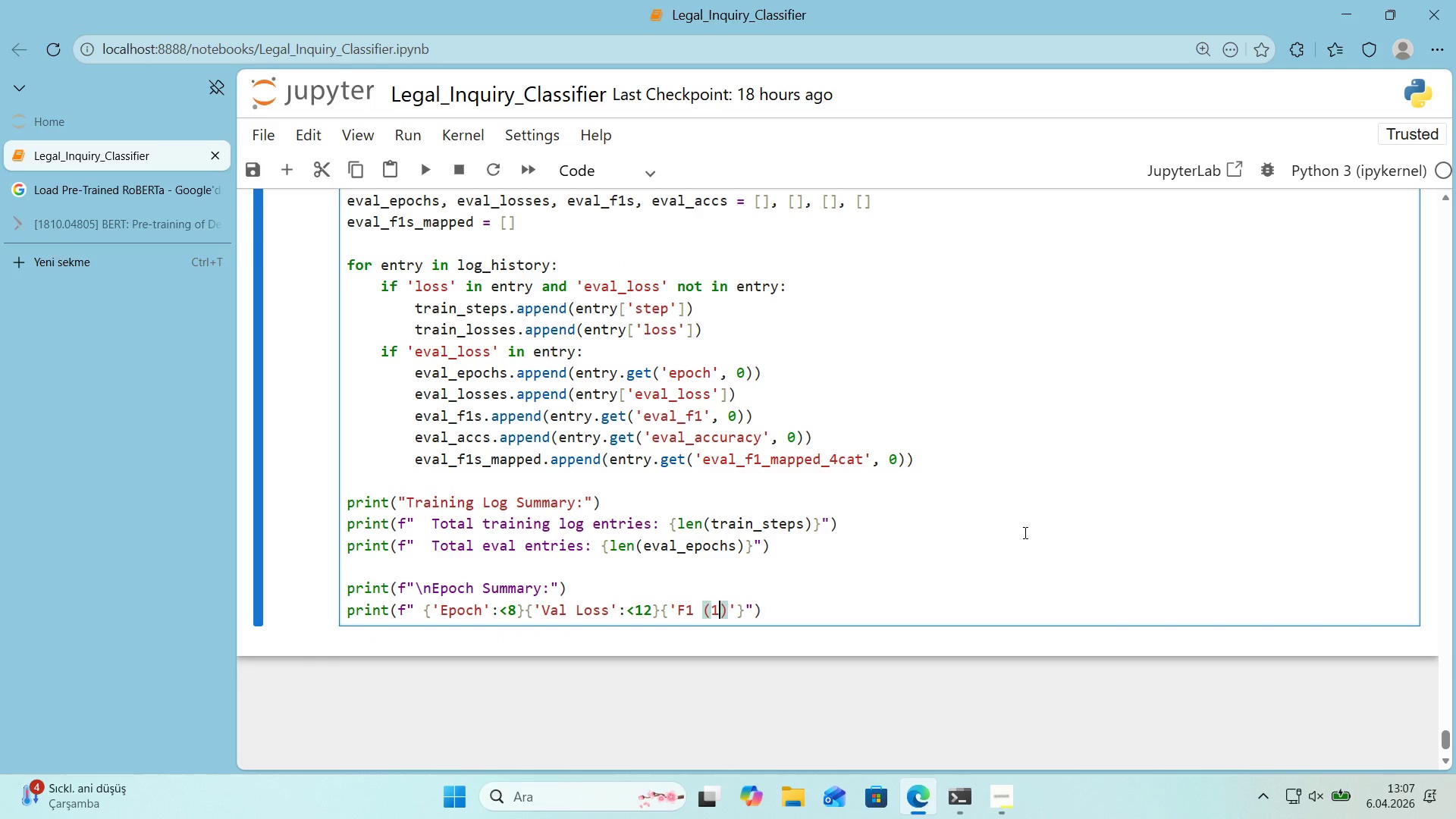 
 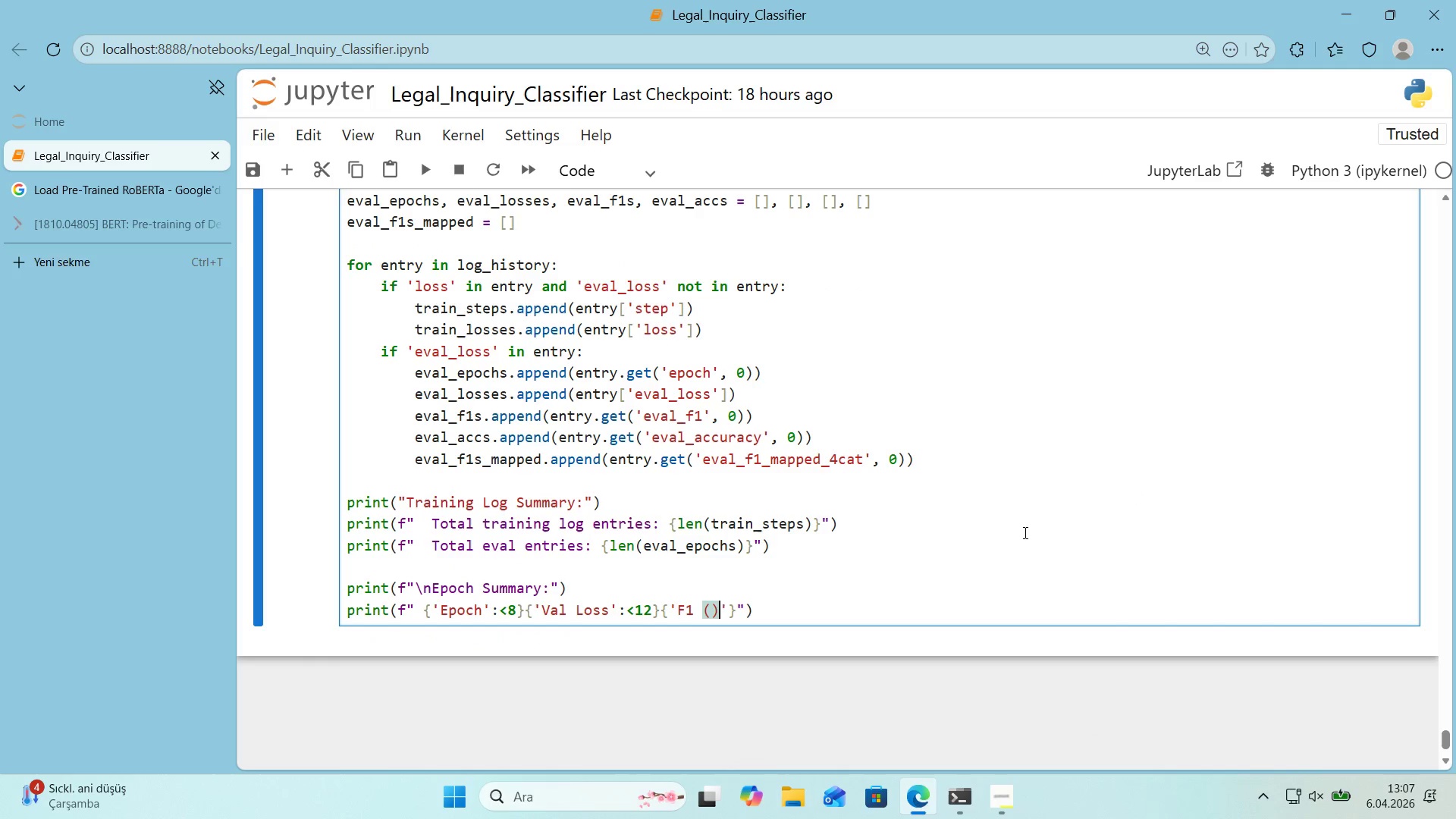 
key(ArrowLeft)
 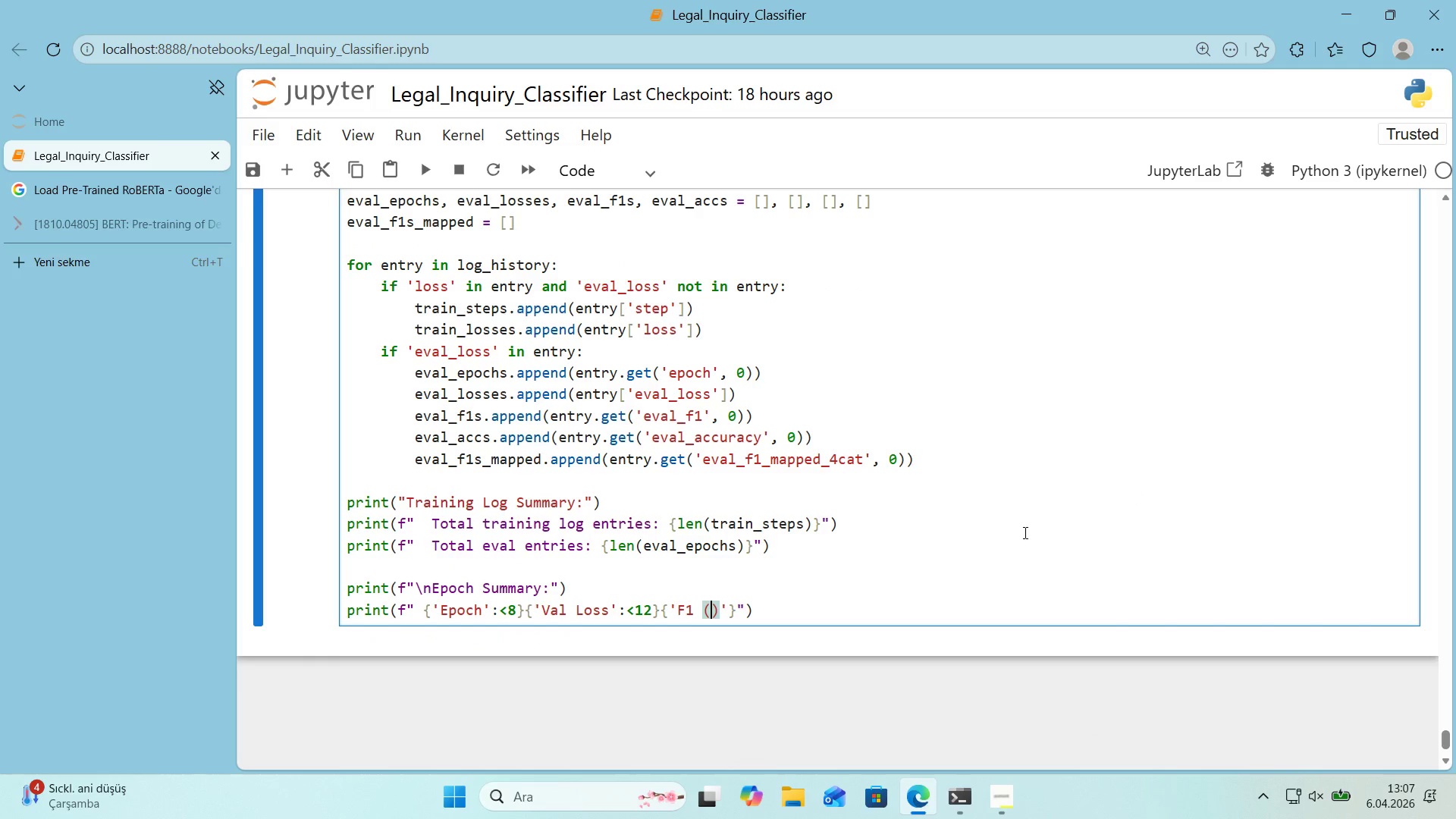 
type(14-cls)
 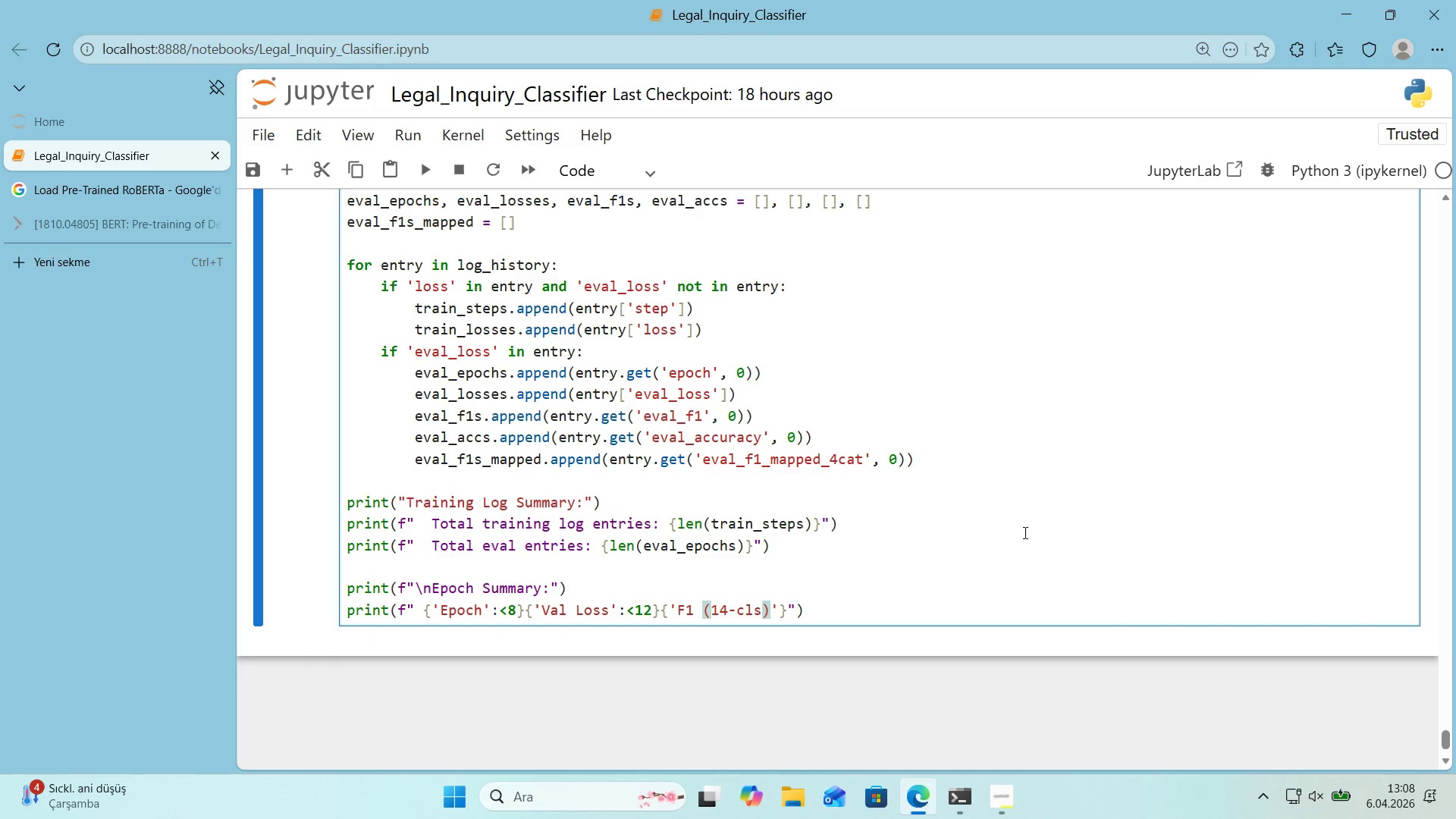 
key(ArrowRight)
 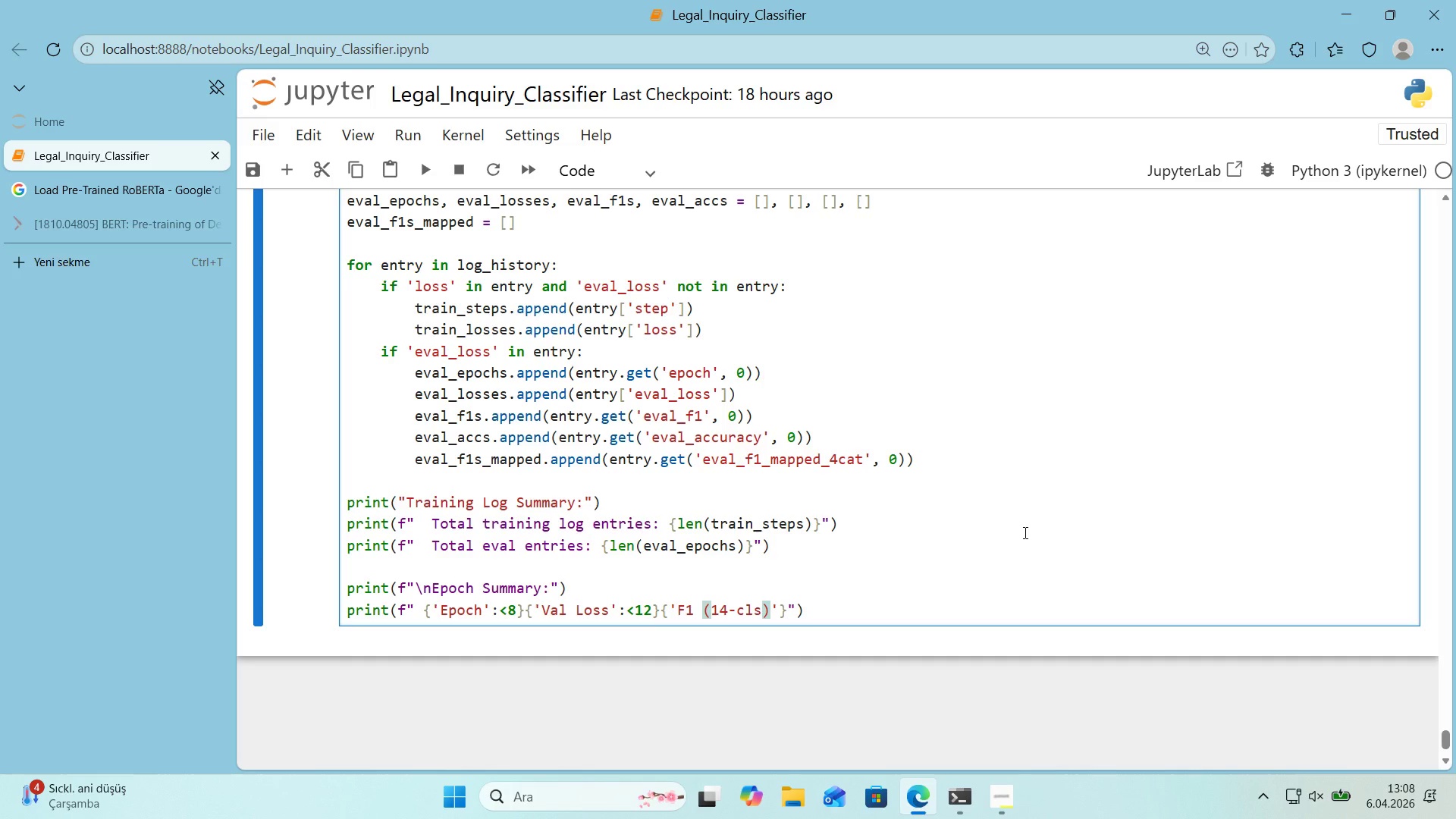 
key(ArrowRight)
 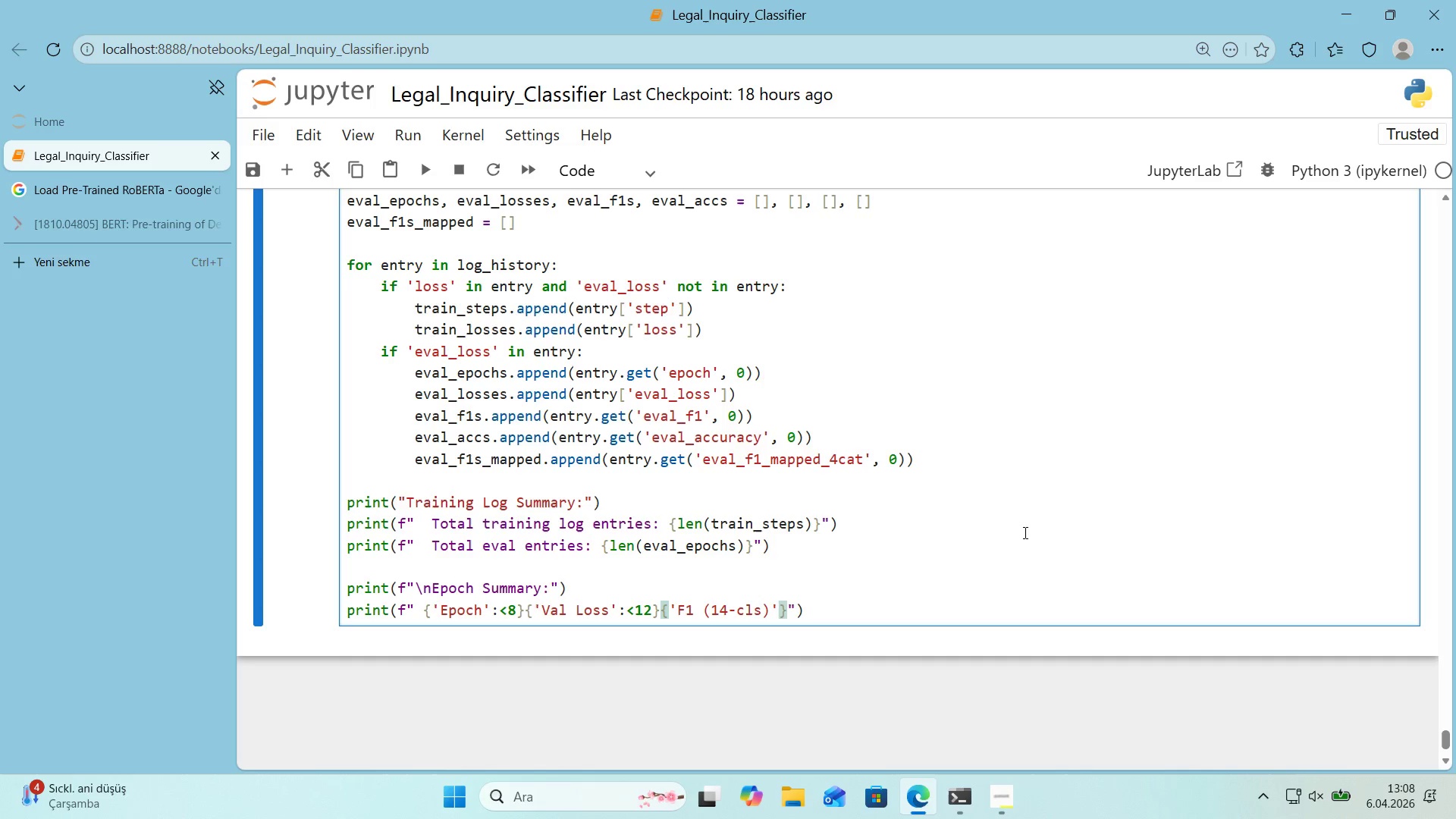 
type(>[Break]14)
 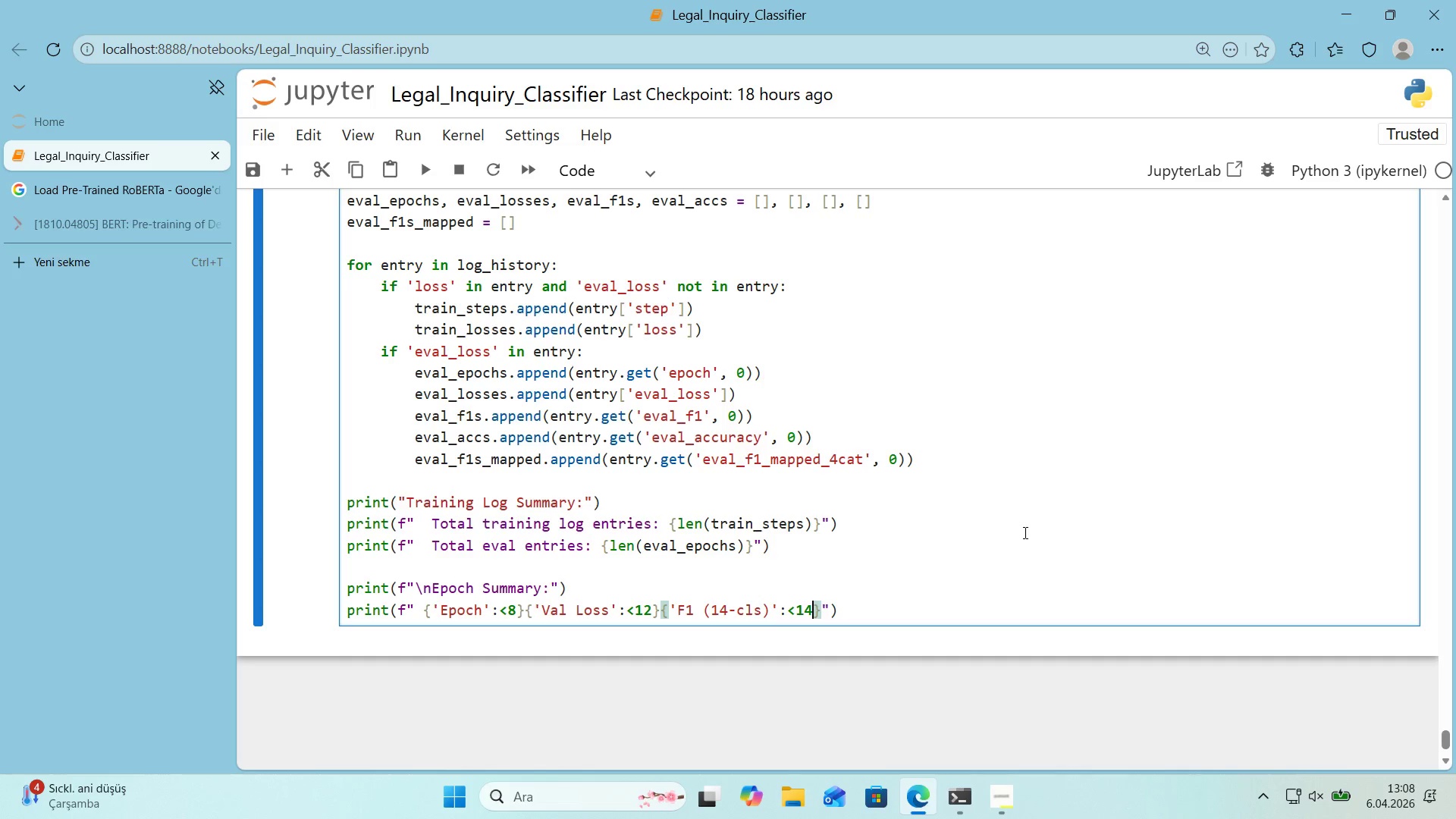 
wait(5.2)
 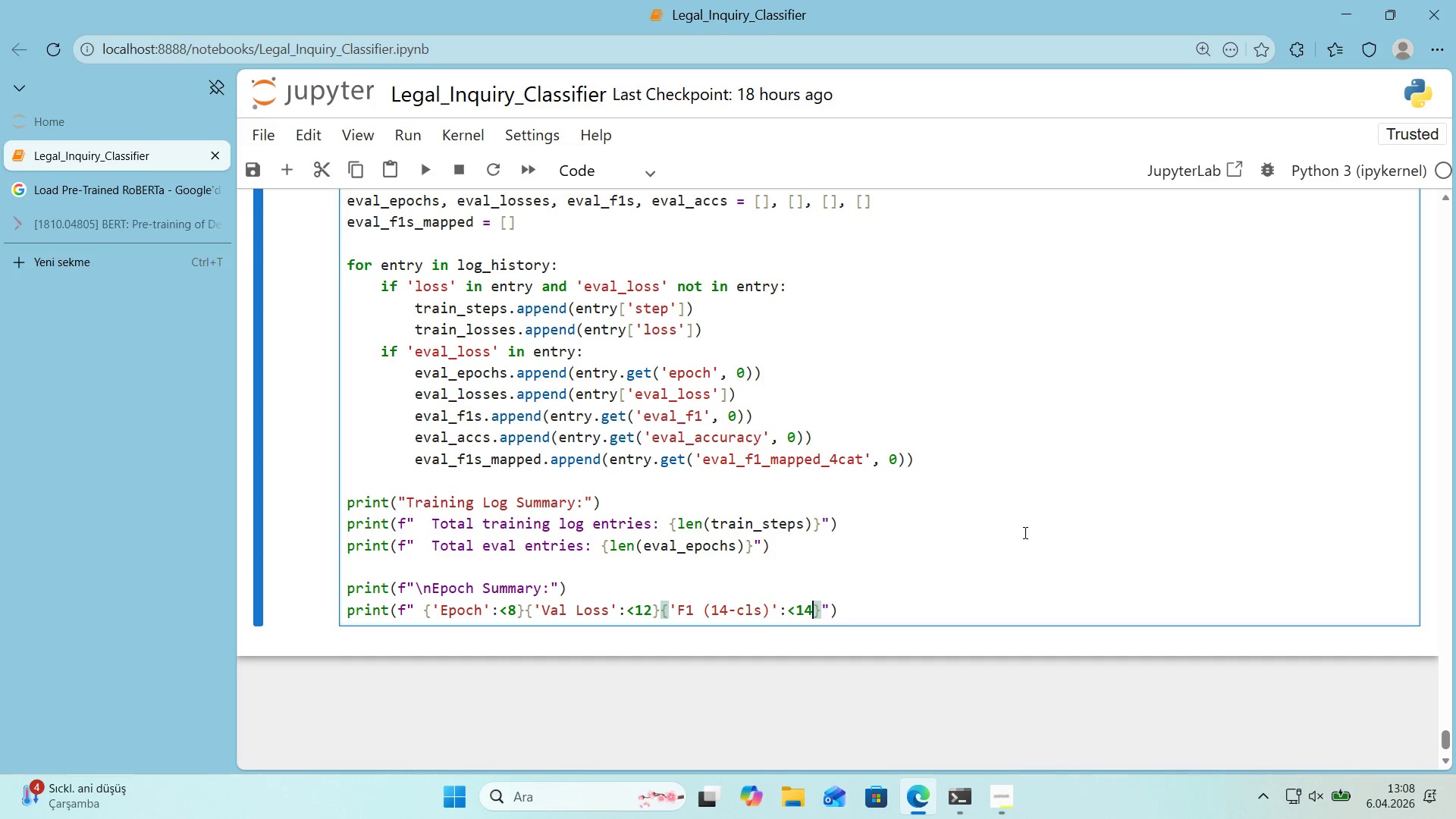 
key(ArrowRight)
 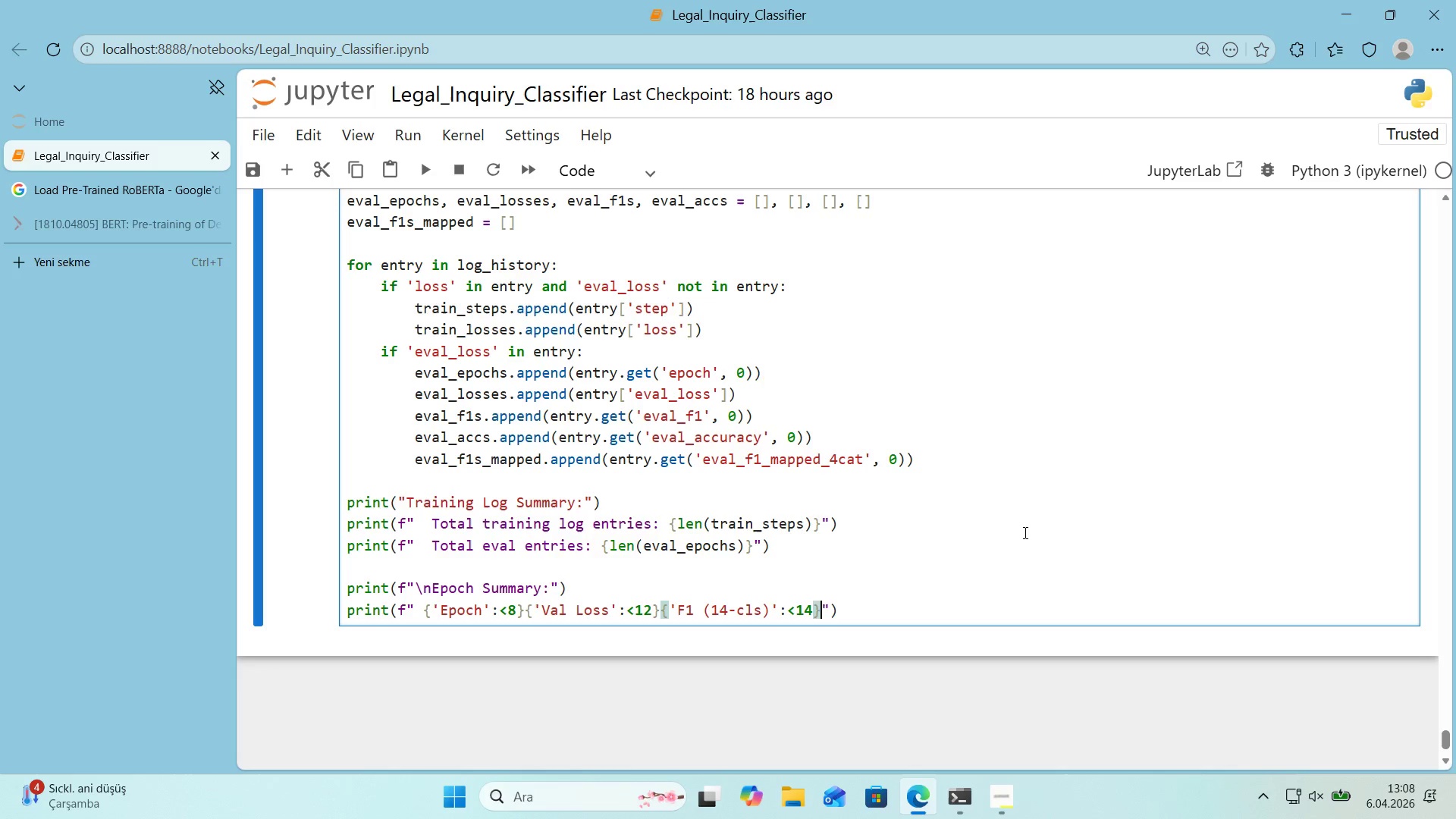 
key(Alt+Control+7)
 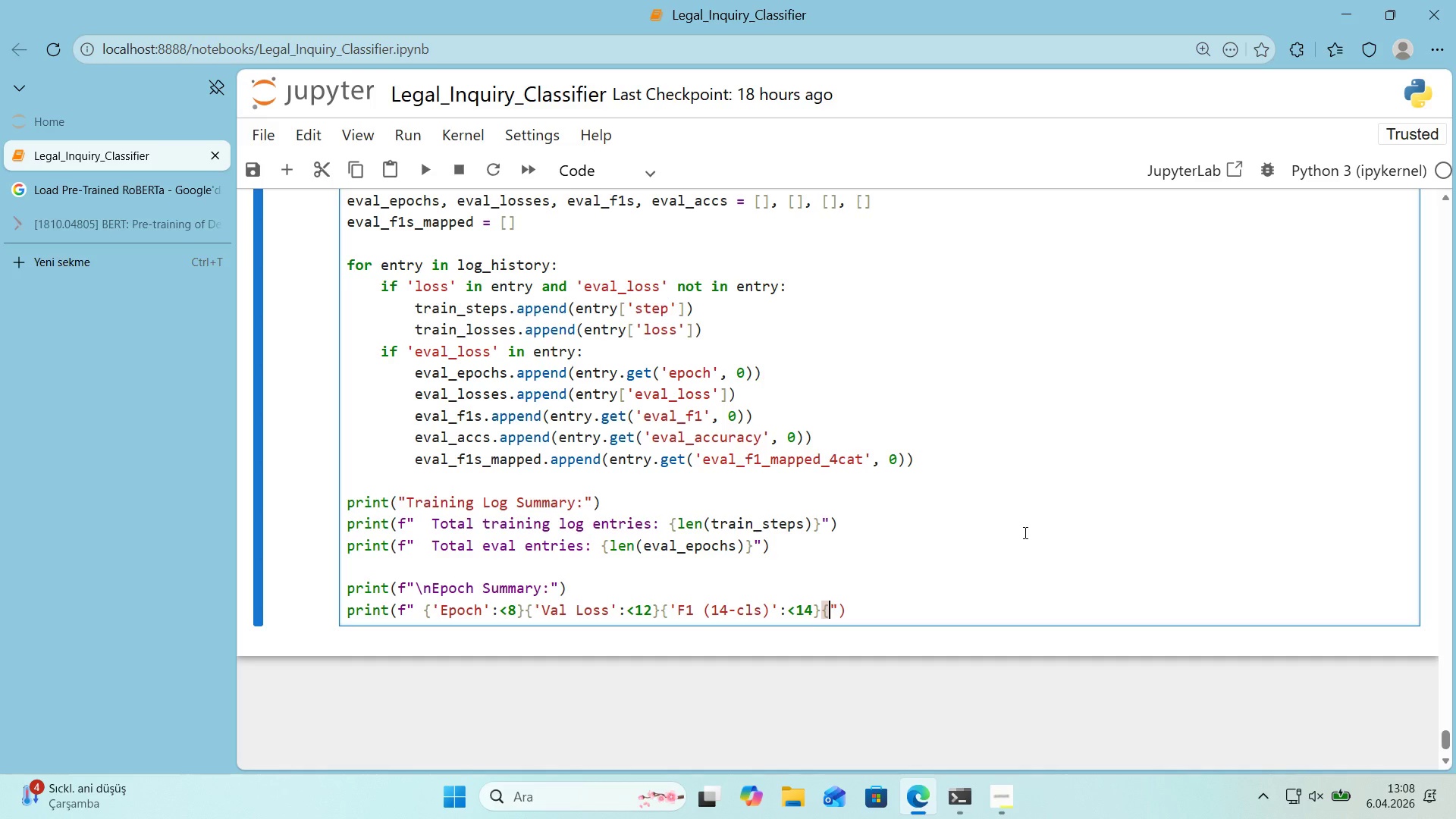 
key(Alt+Control+0)
 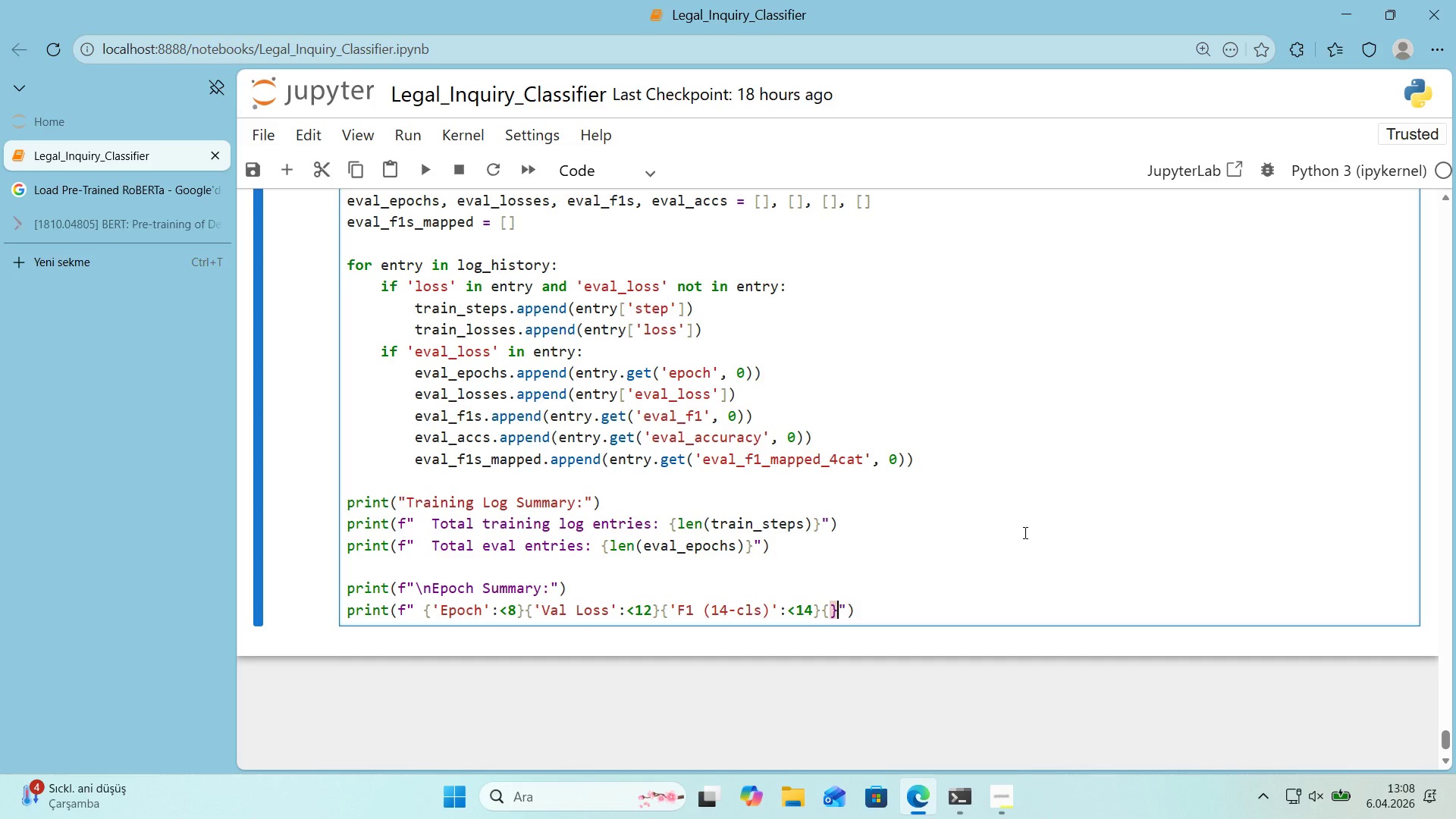 
key(ArrowLeft)
 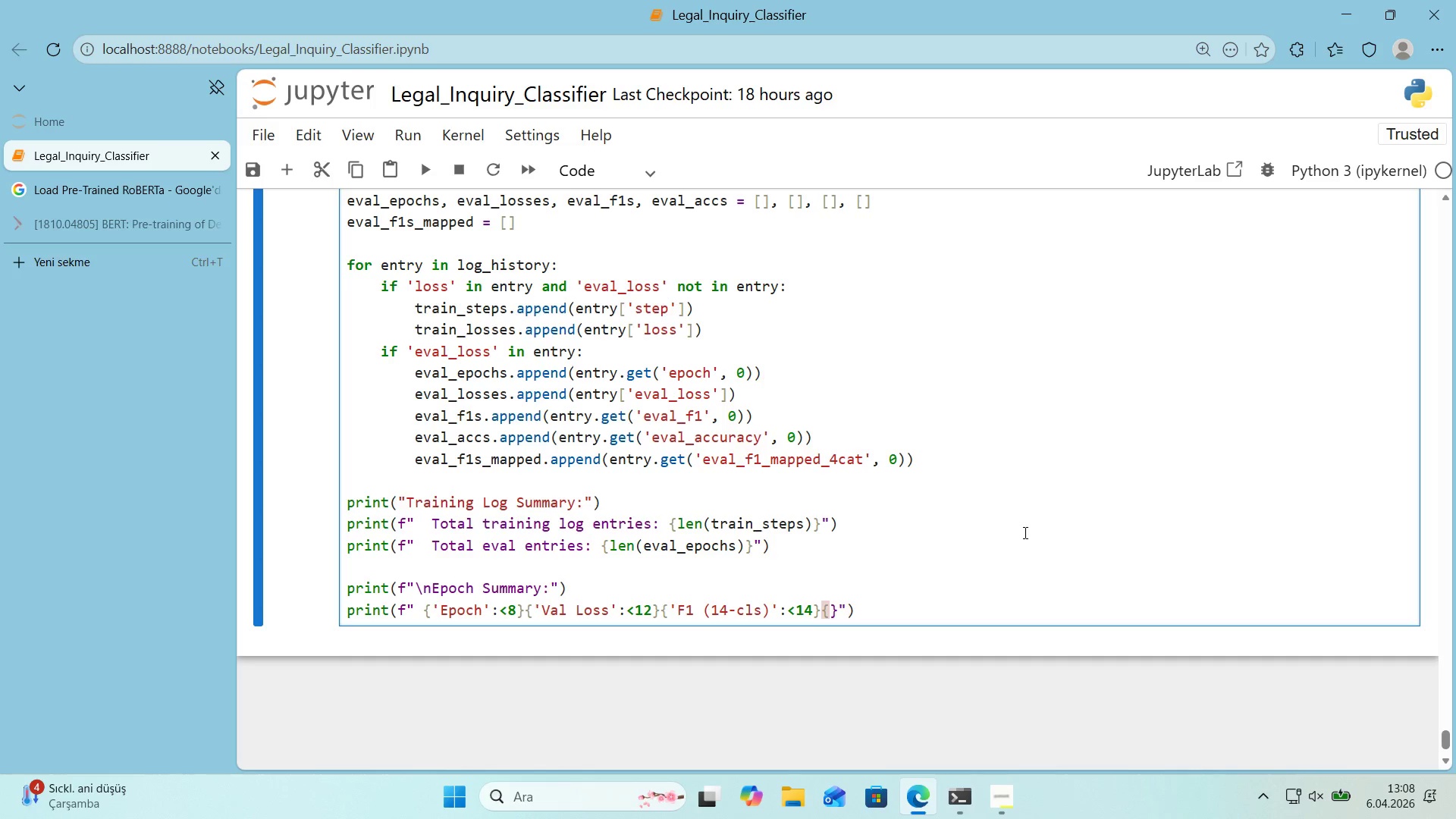 
wait(6.14)
 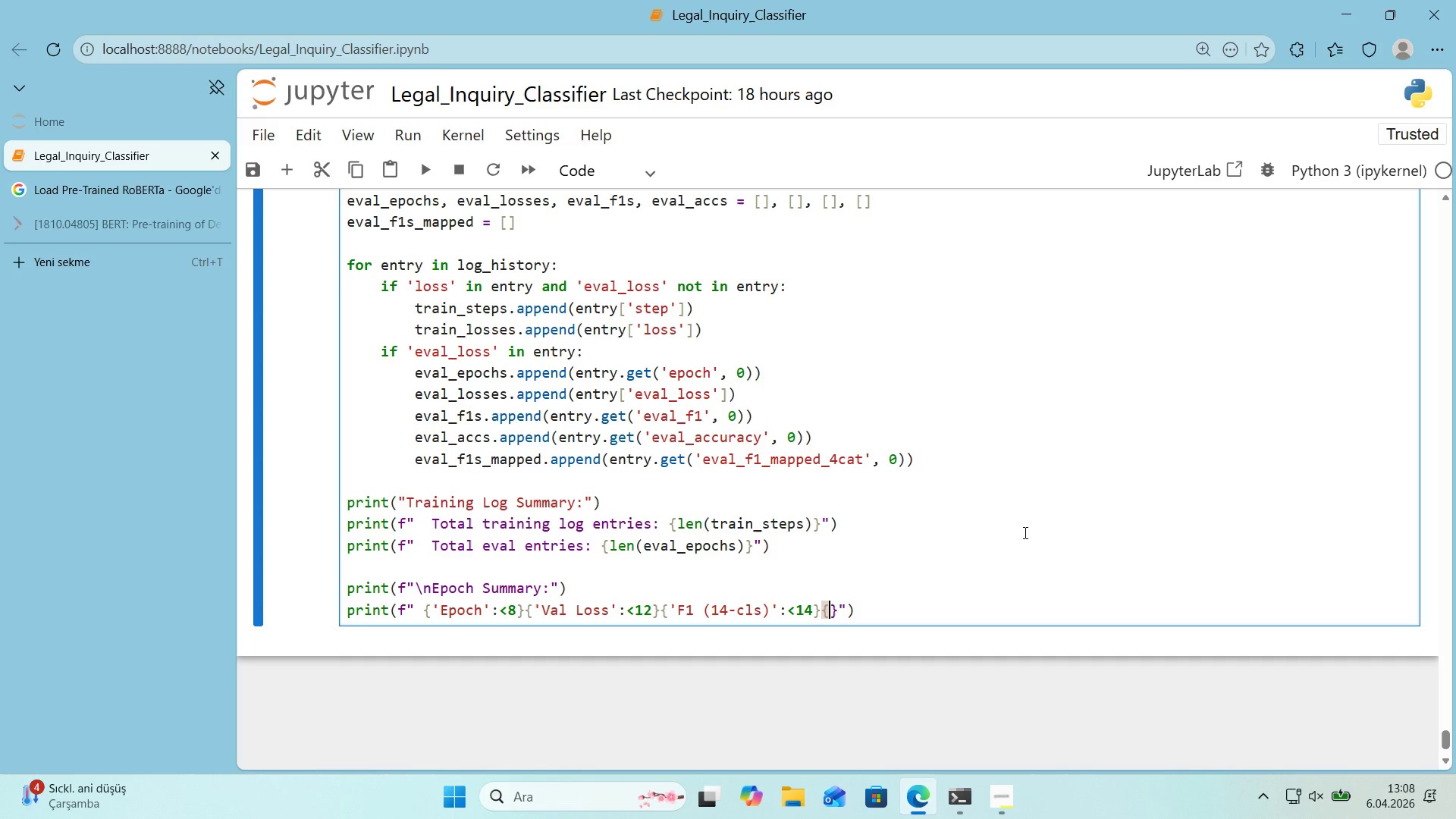 
type(@@)
 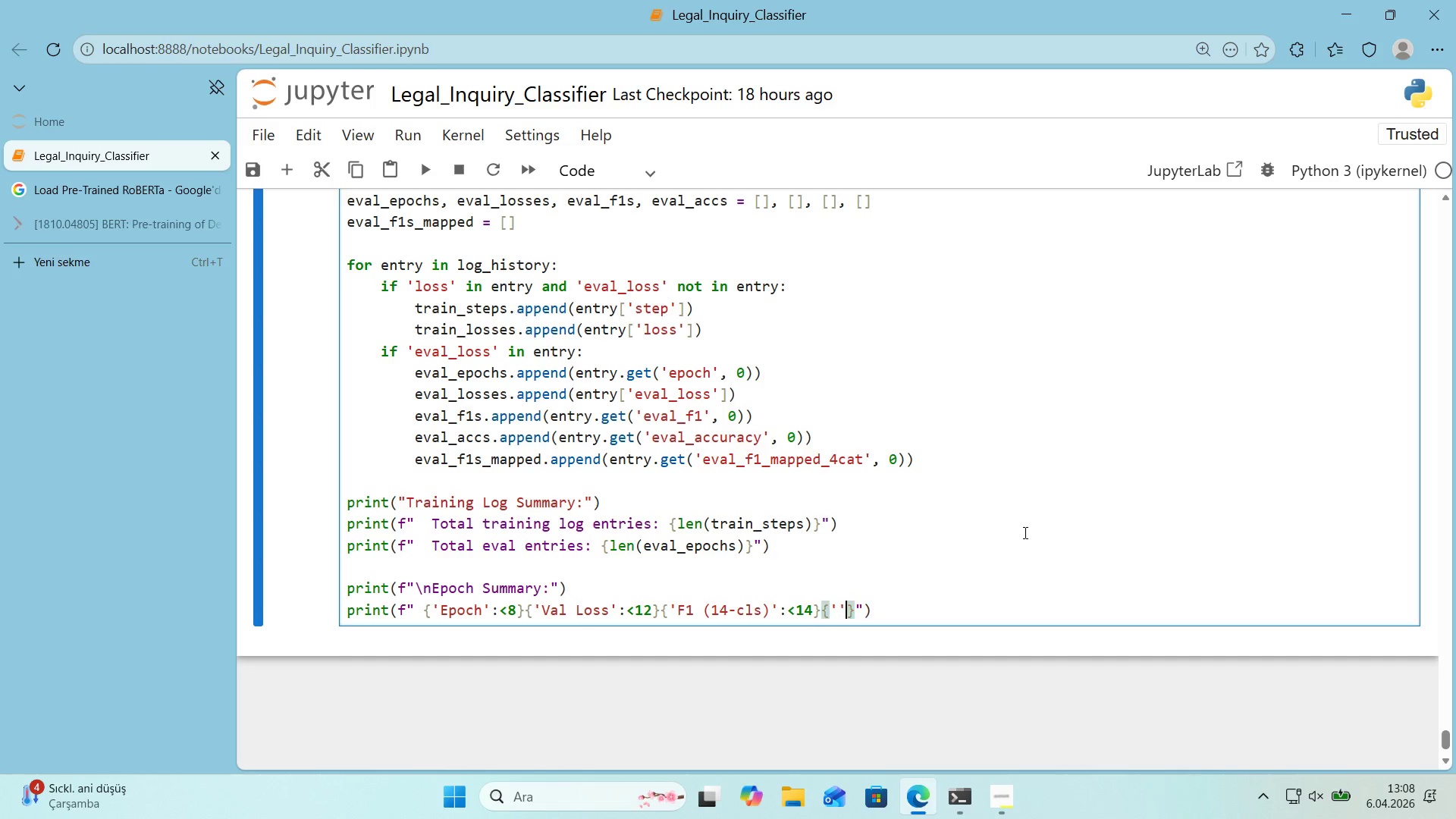 
key(ArrowLeft)
 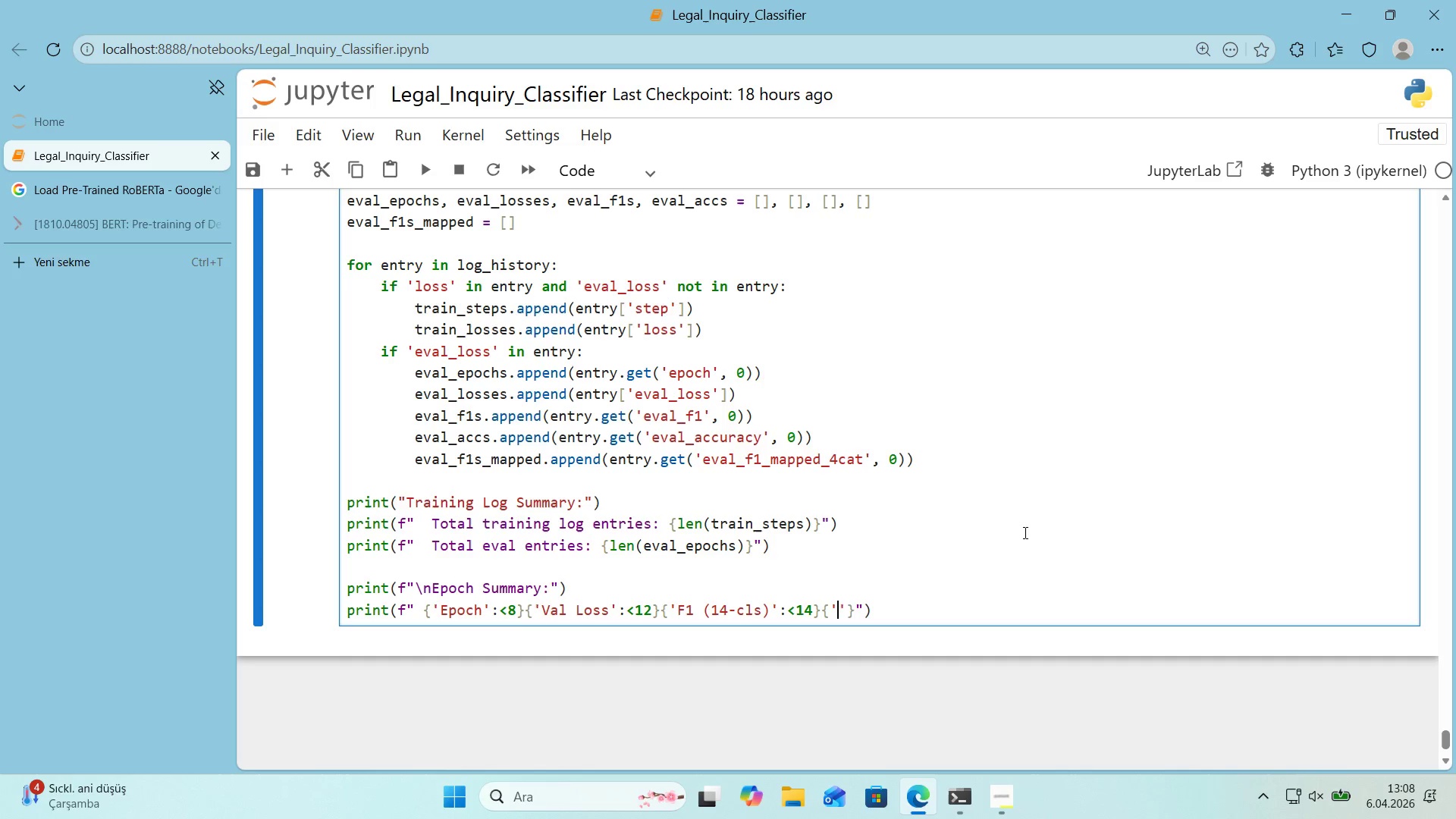 
type(f)
key(Backspace)
type(F1 *()
 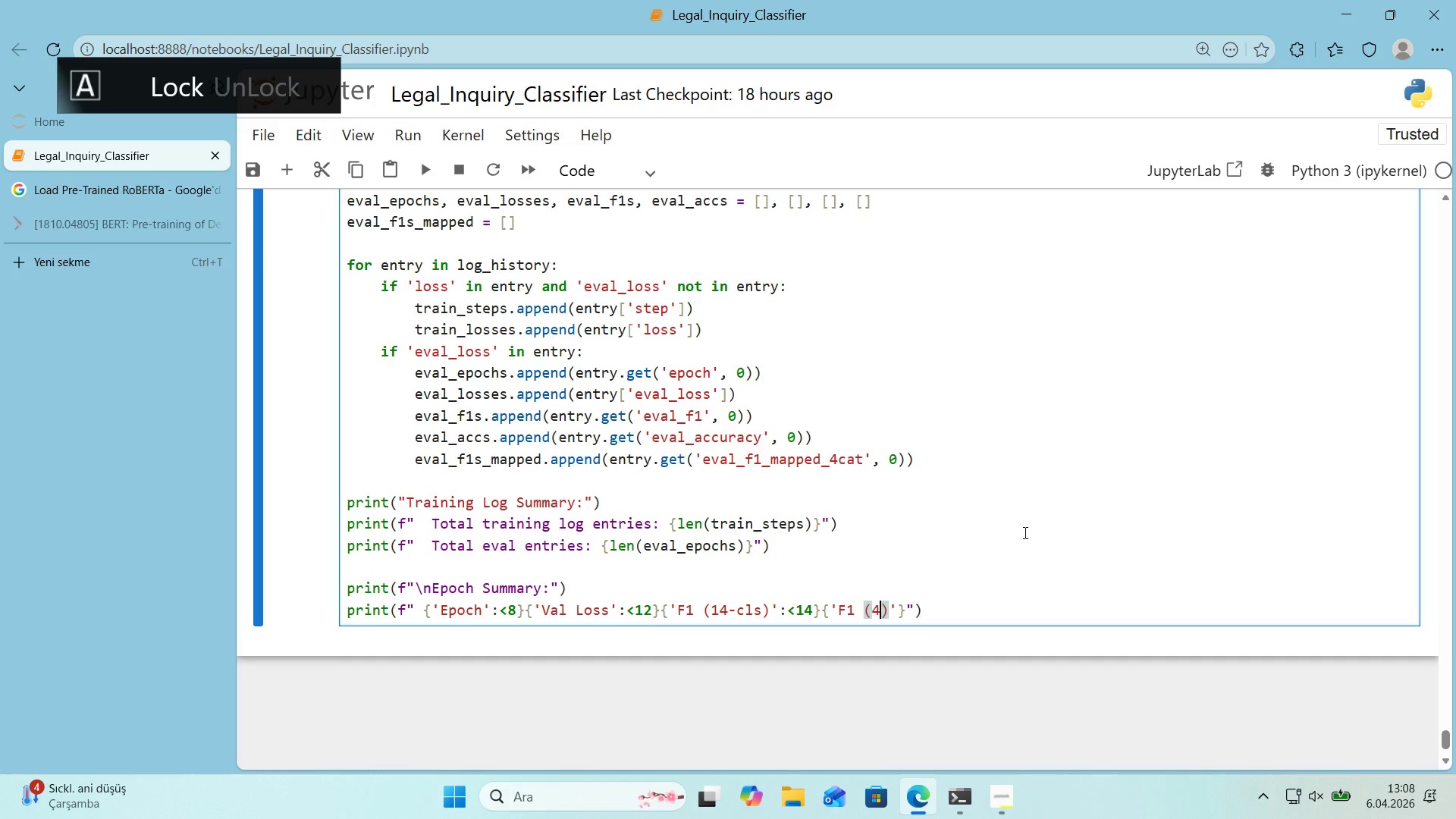 
 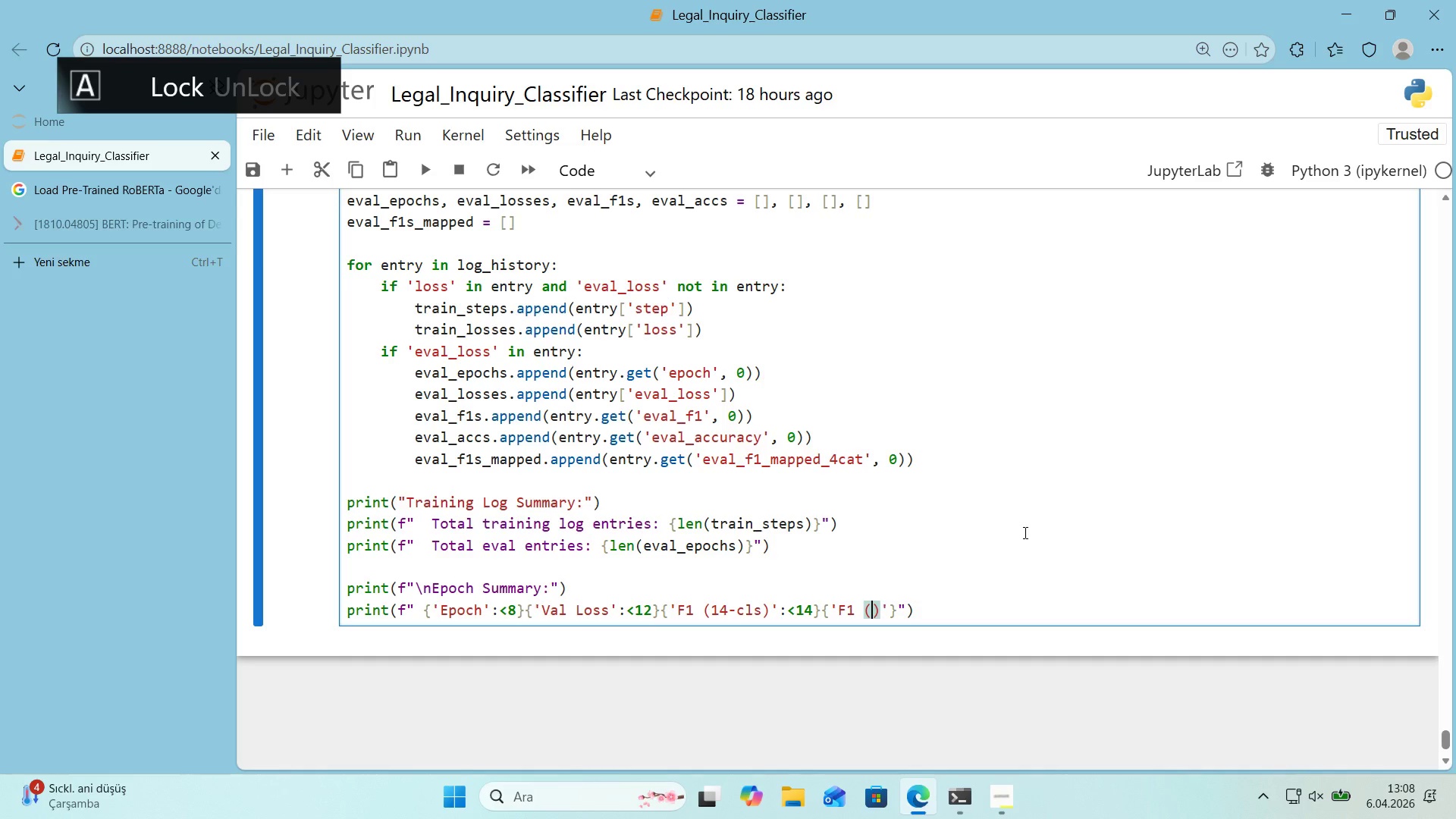 
key(ArrowLeft)
 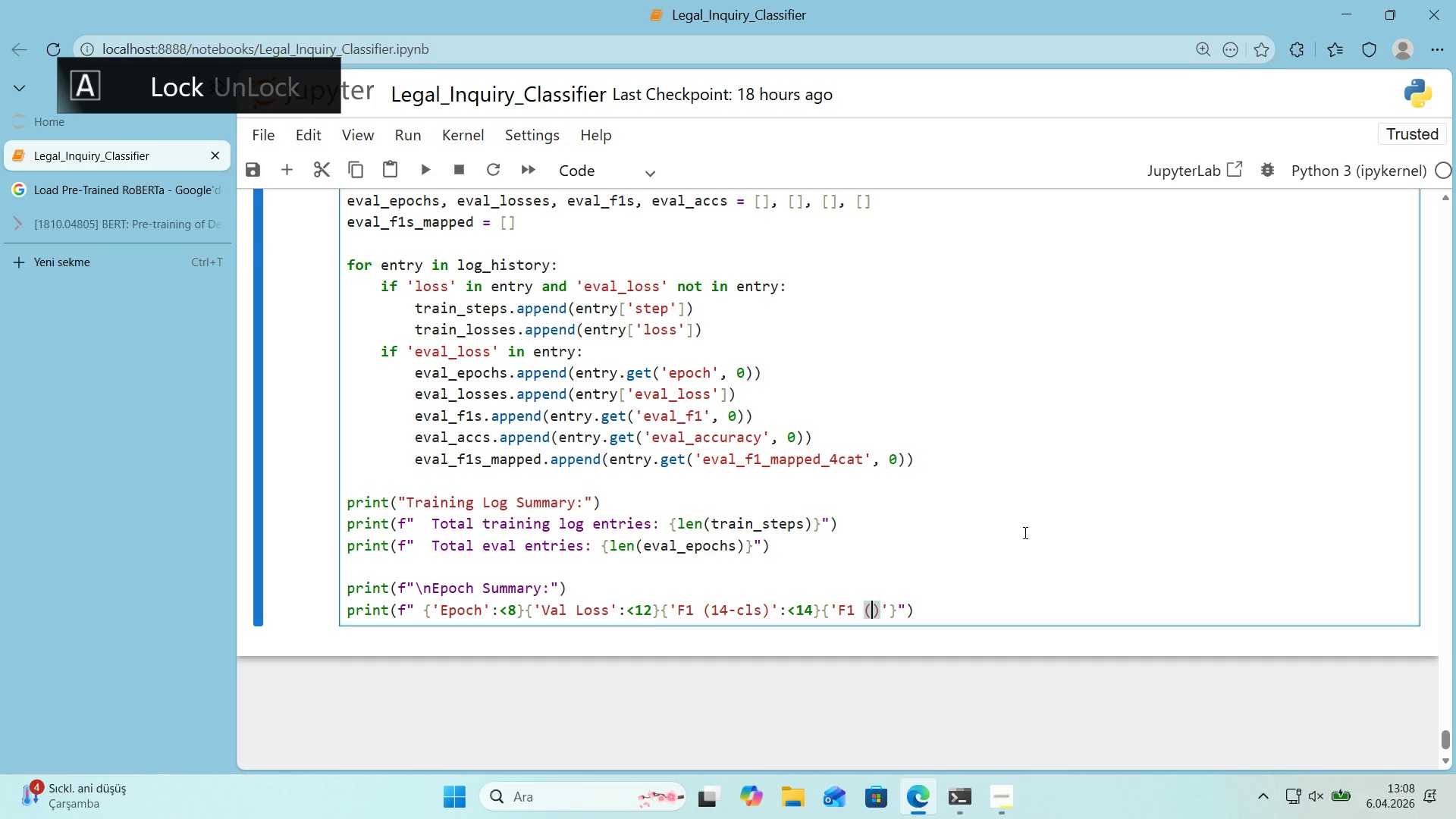 
type(4-cat)
 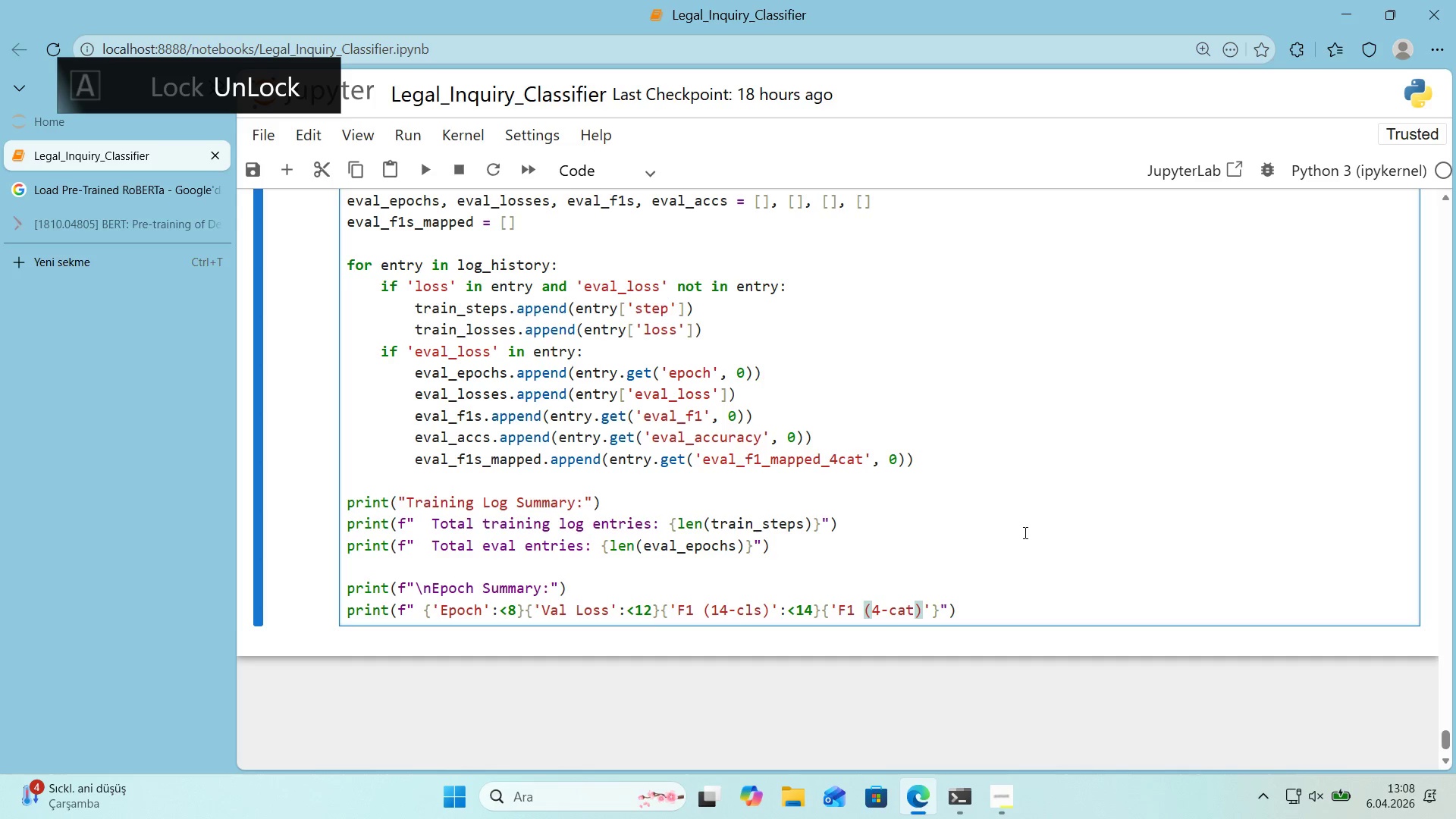 
key(ArrowRight)
 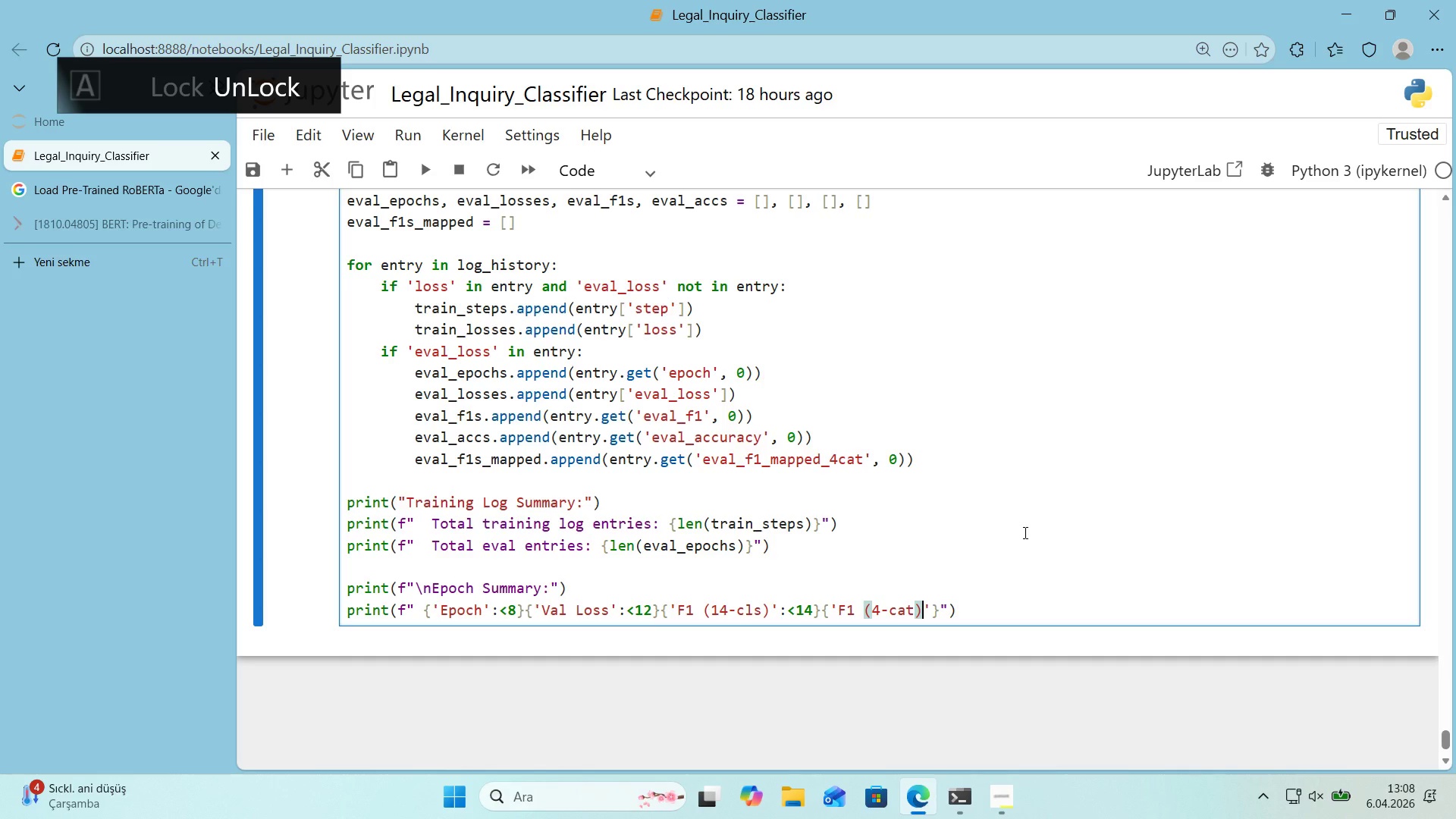 
type(>[Break]14)
 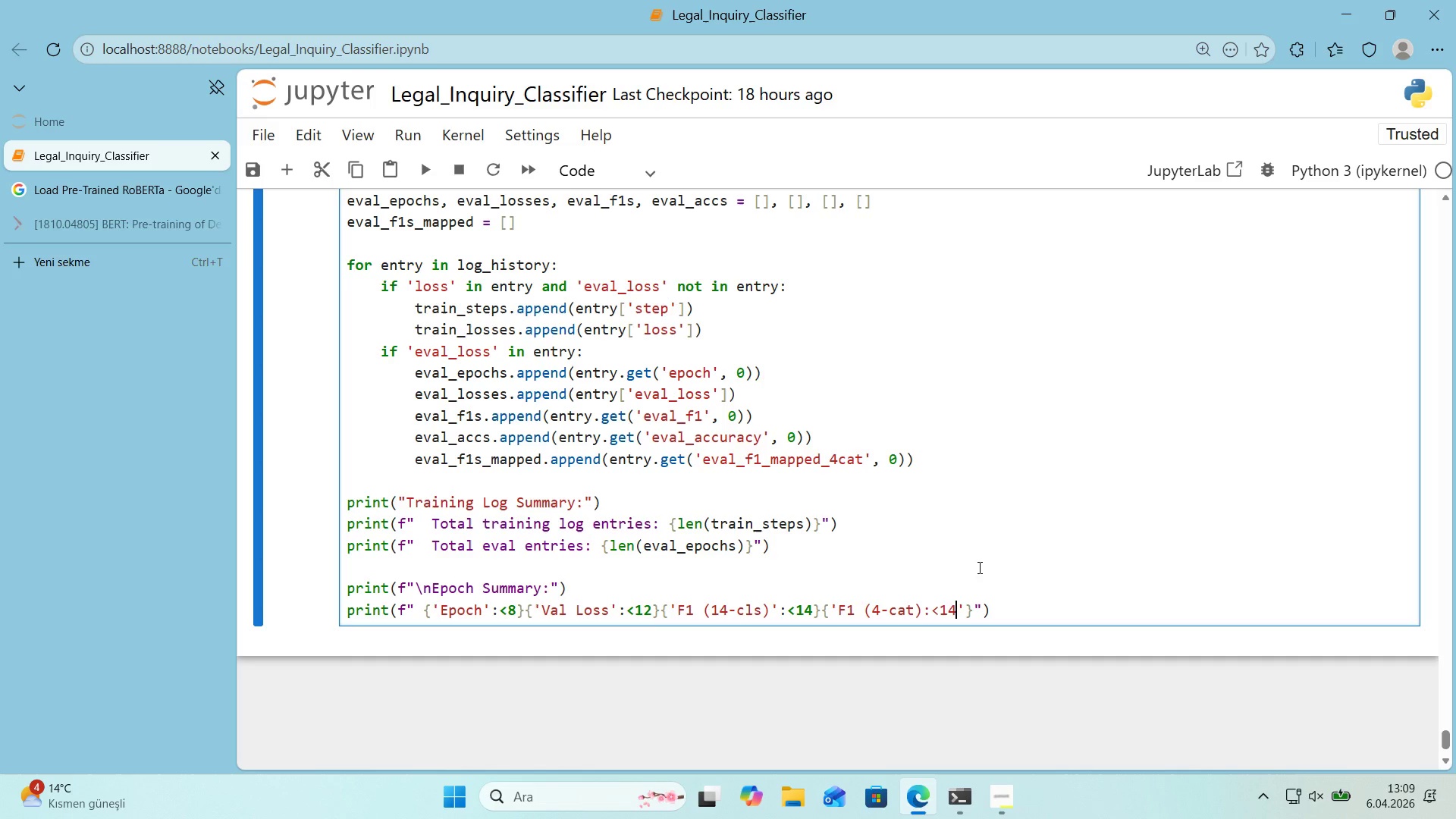 
wait(43.98)
 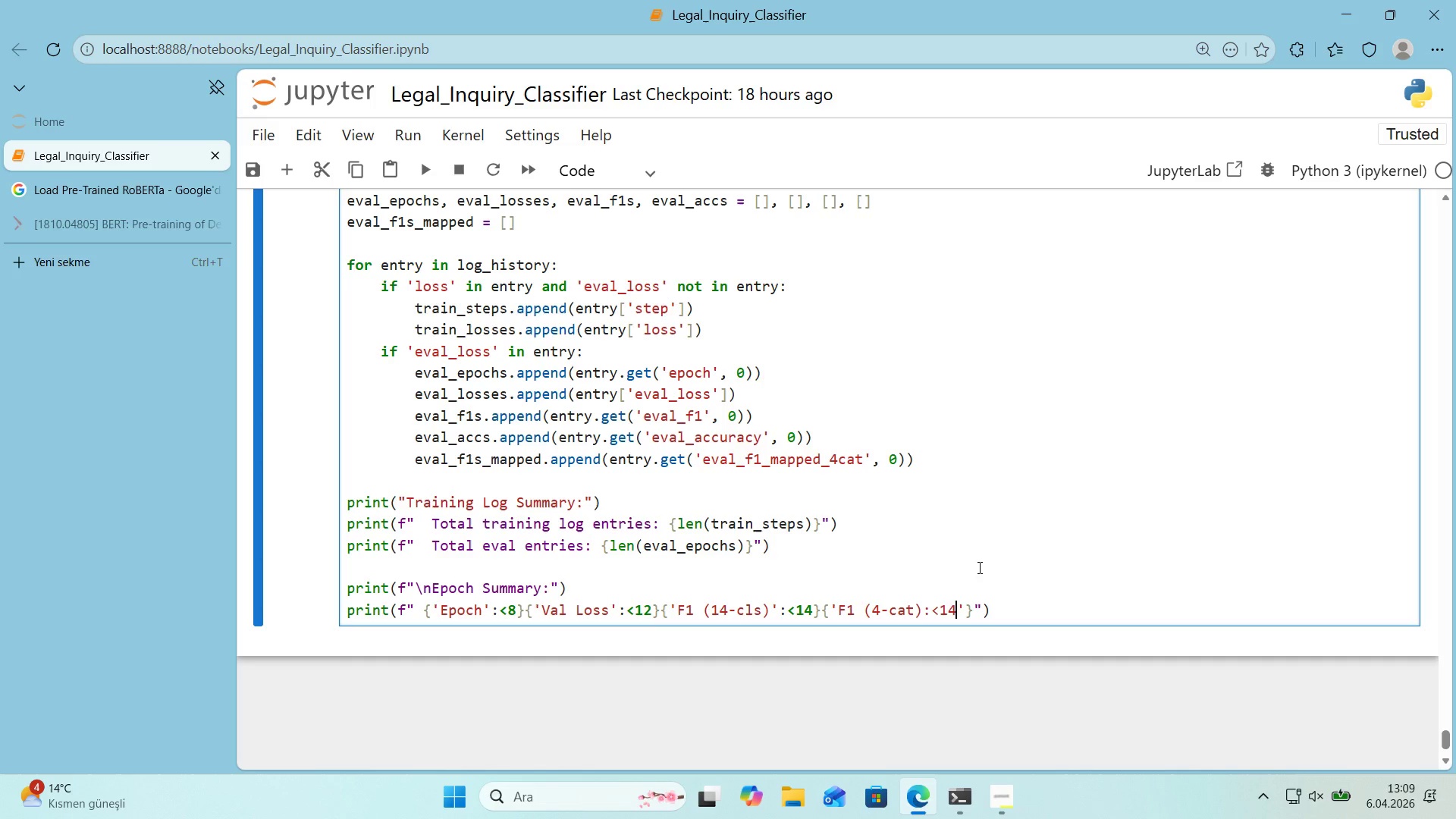 
left_click([934, 620])
 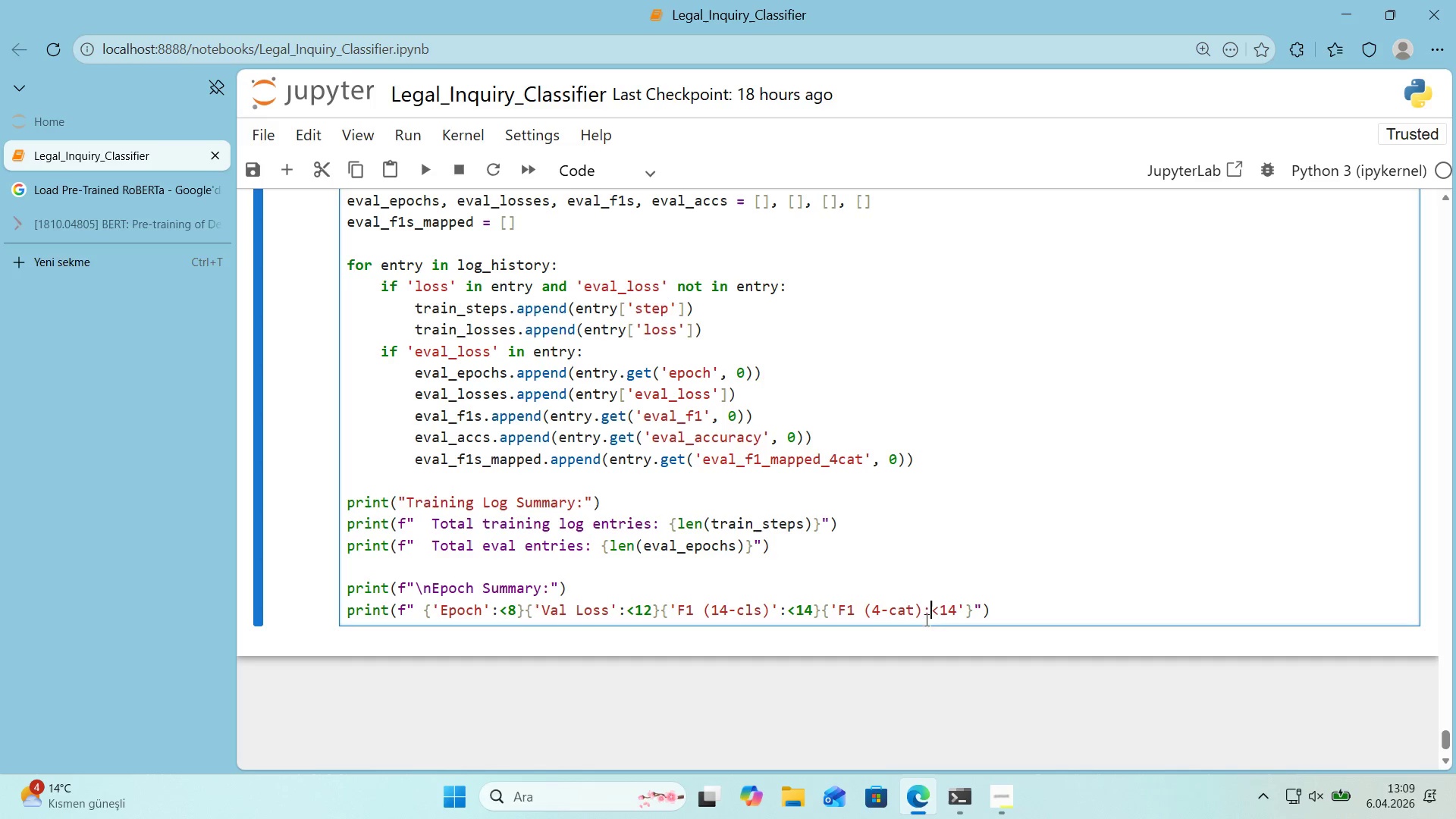 
left_click([924, 620])
 